 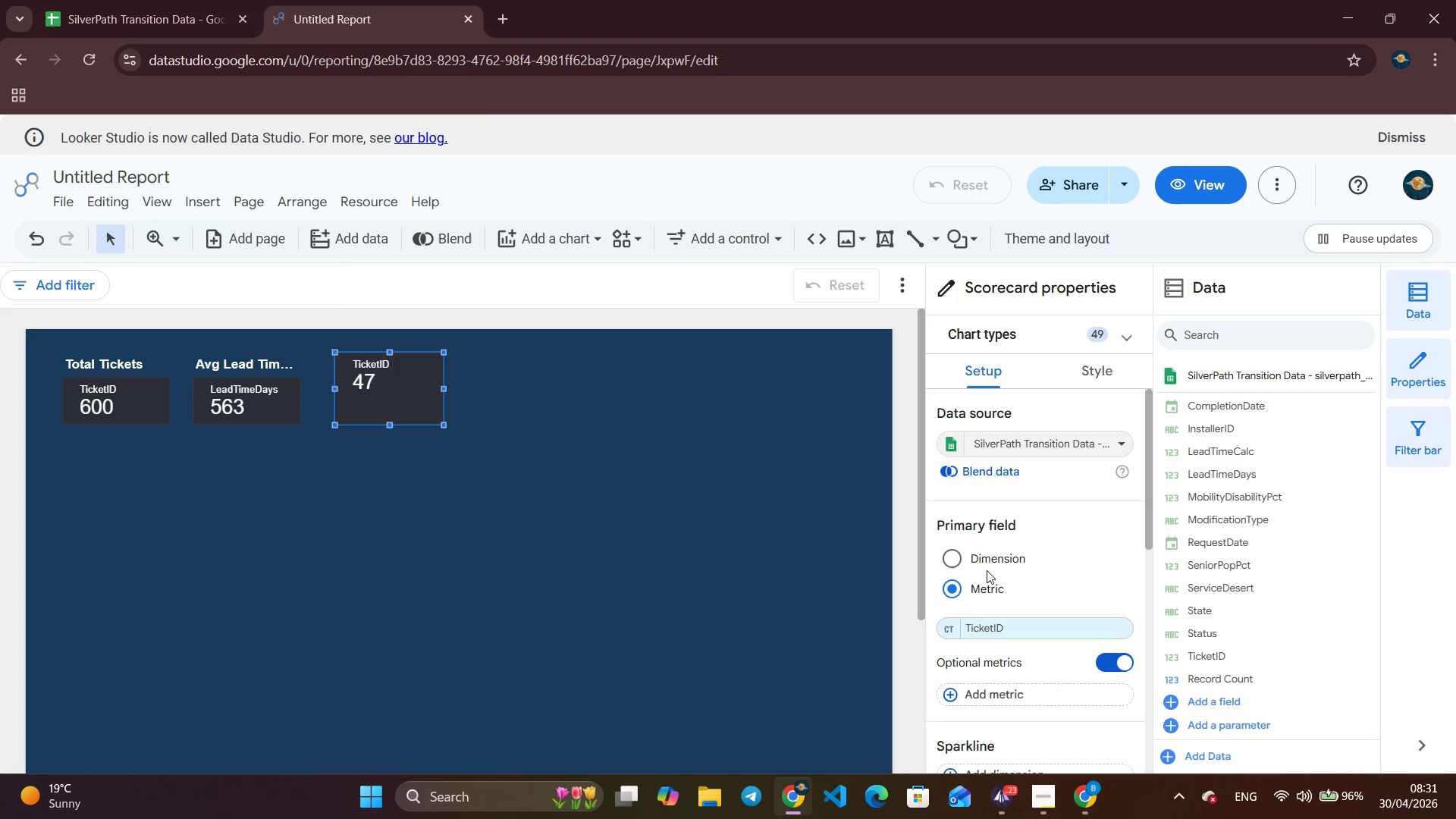 
scroll: coordinate [987, 570], scroll_direction: up, amount: 7.0
 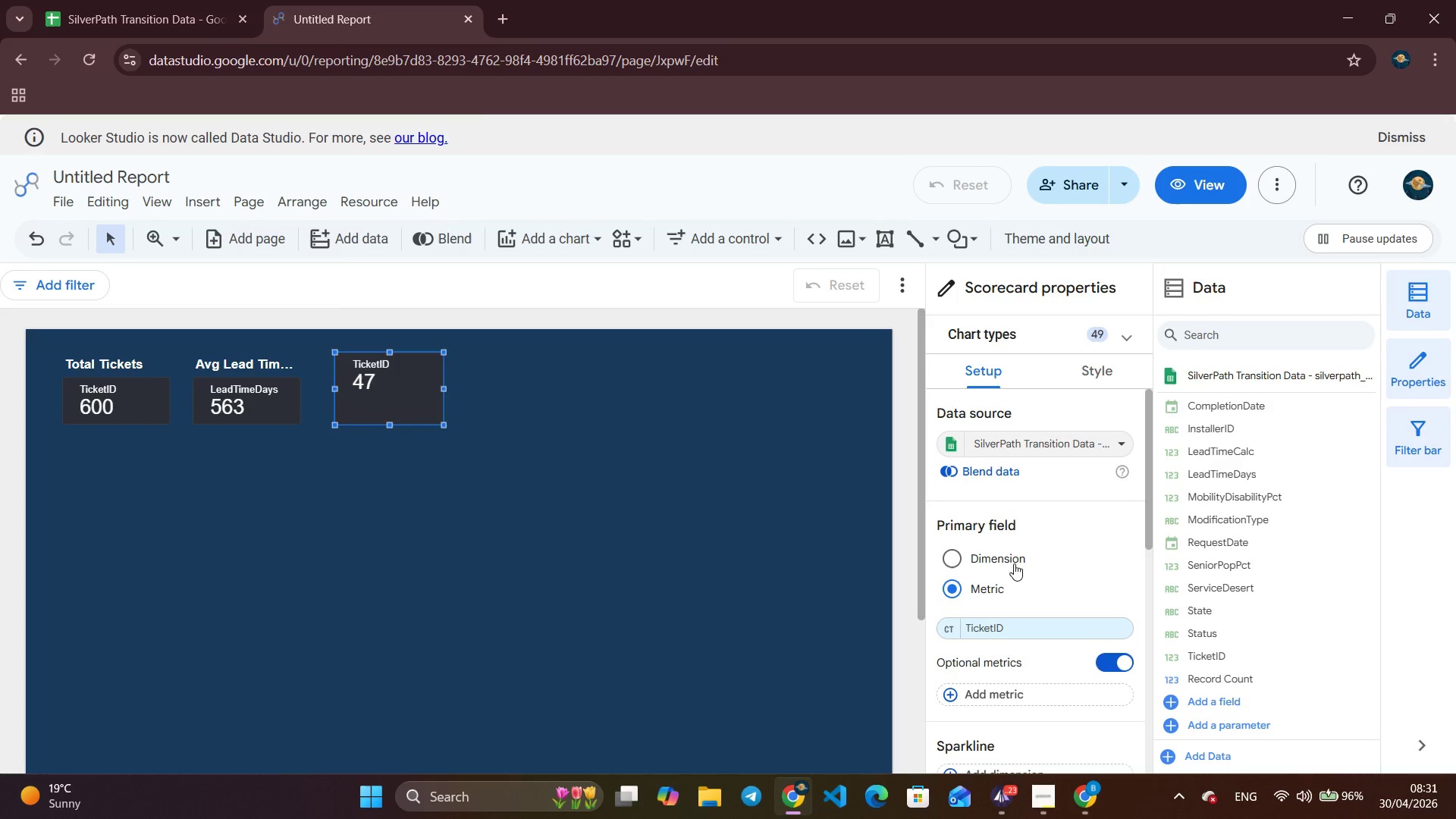 
scroll: coordinate [1014, 563], scroll_direction: down, amount: 1.0
 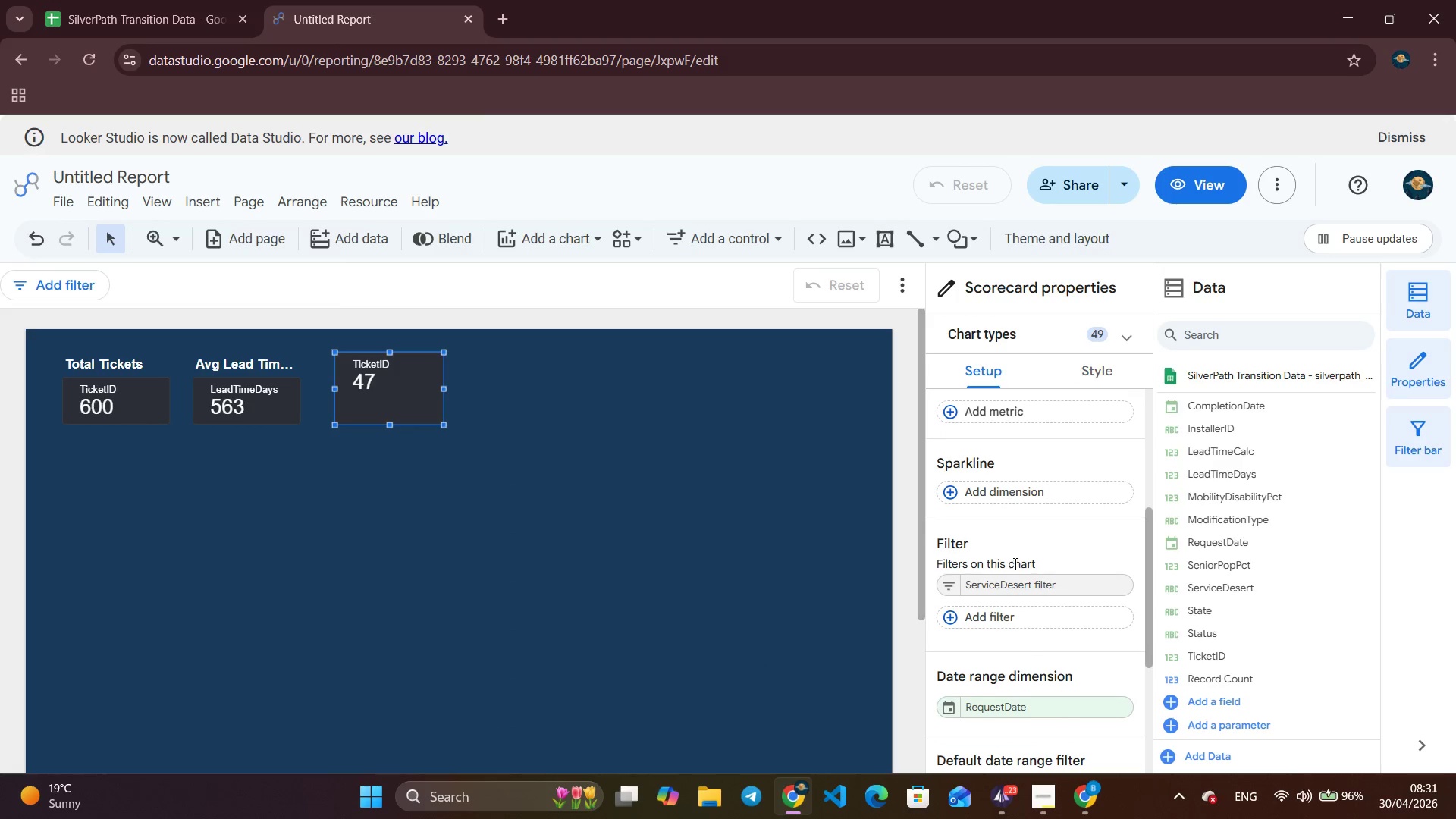 
scroll: coordinate [1014, 563], scroll_direction: up, amount: 4.0
 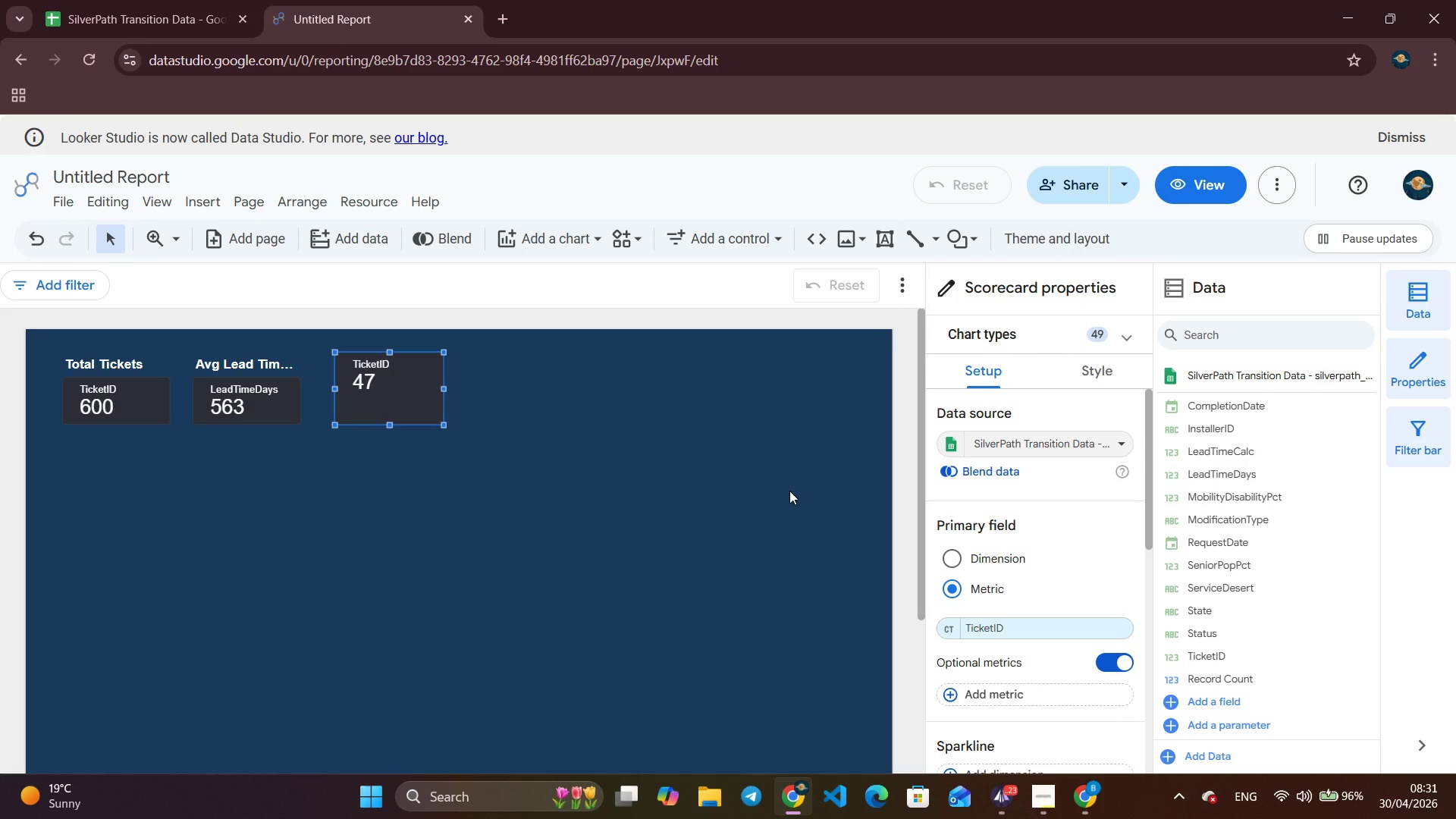 
wait(15.88)
 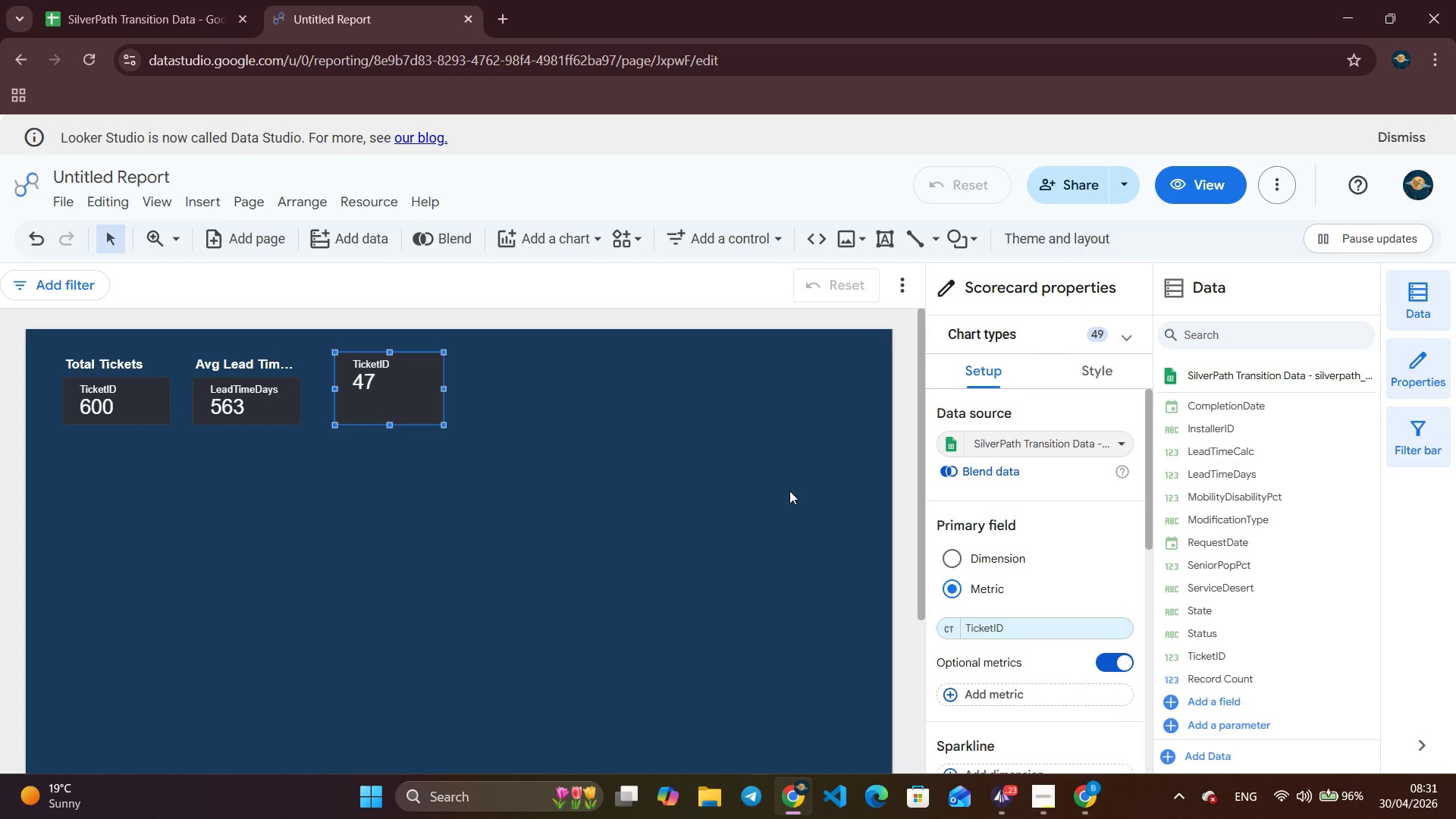 
left_click([998, 815])
 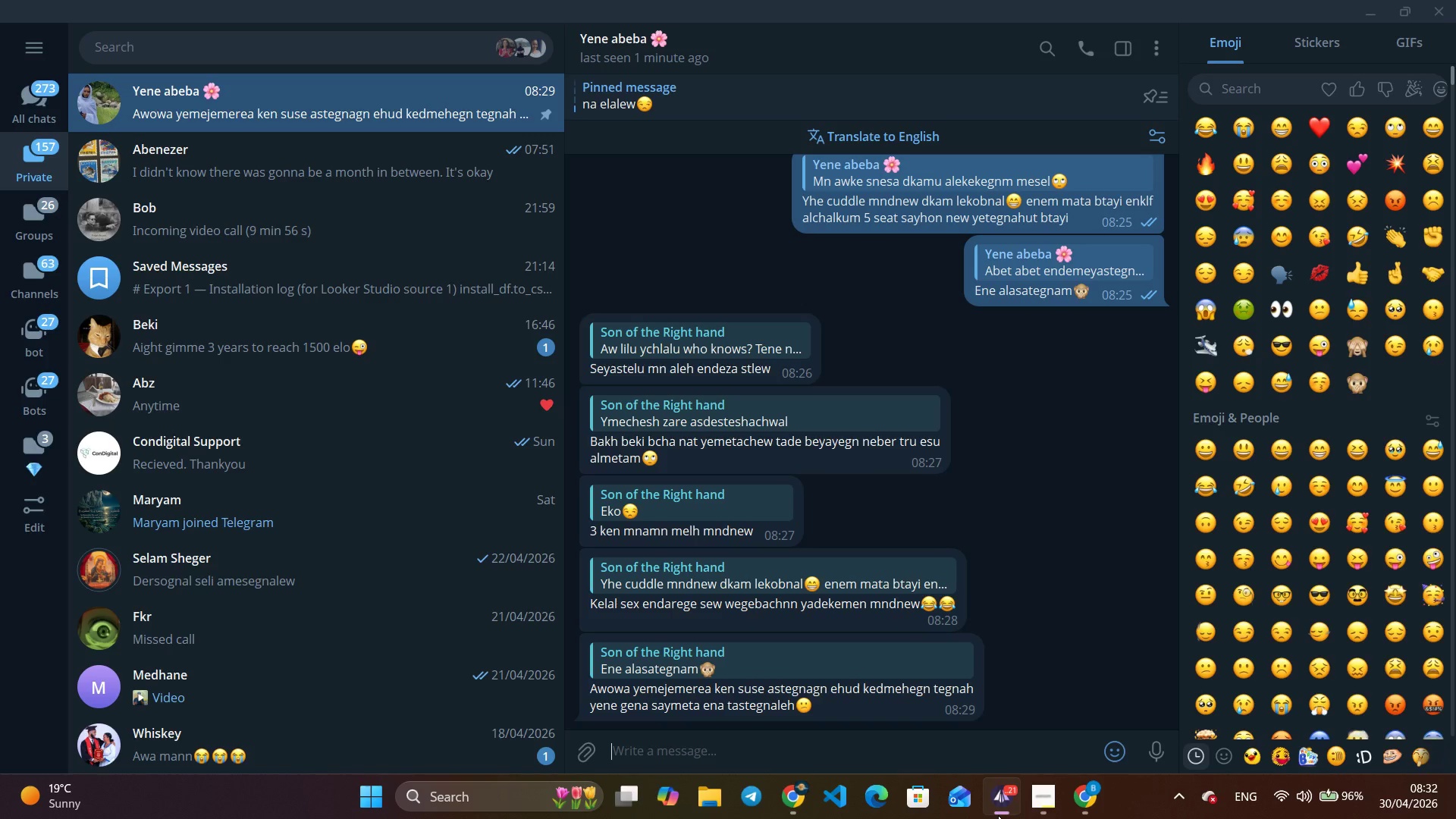 
wait(29.78)
 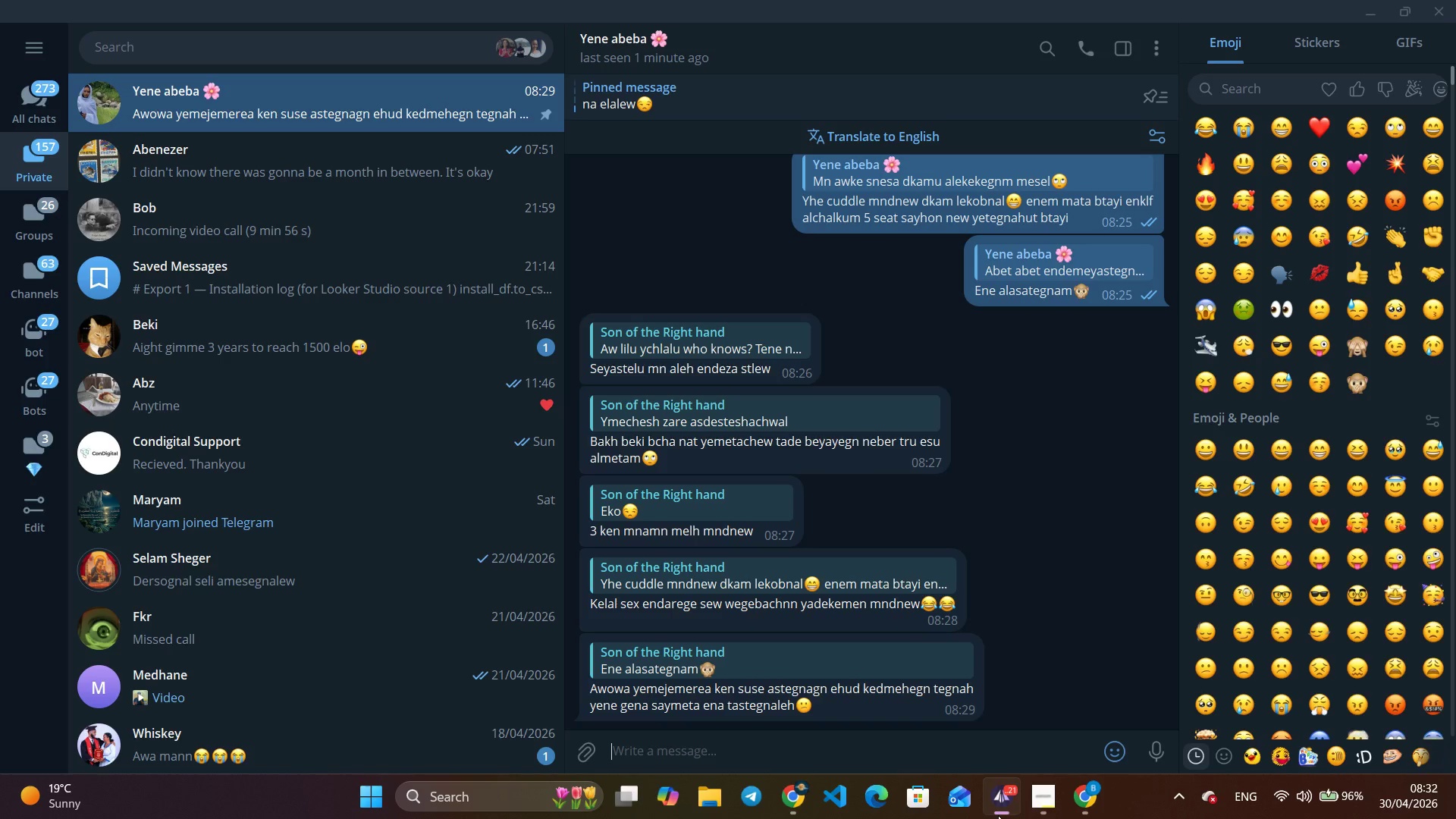 
key(Alt+AltLeft)
 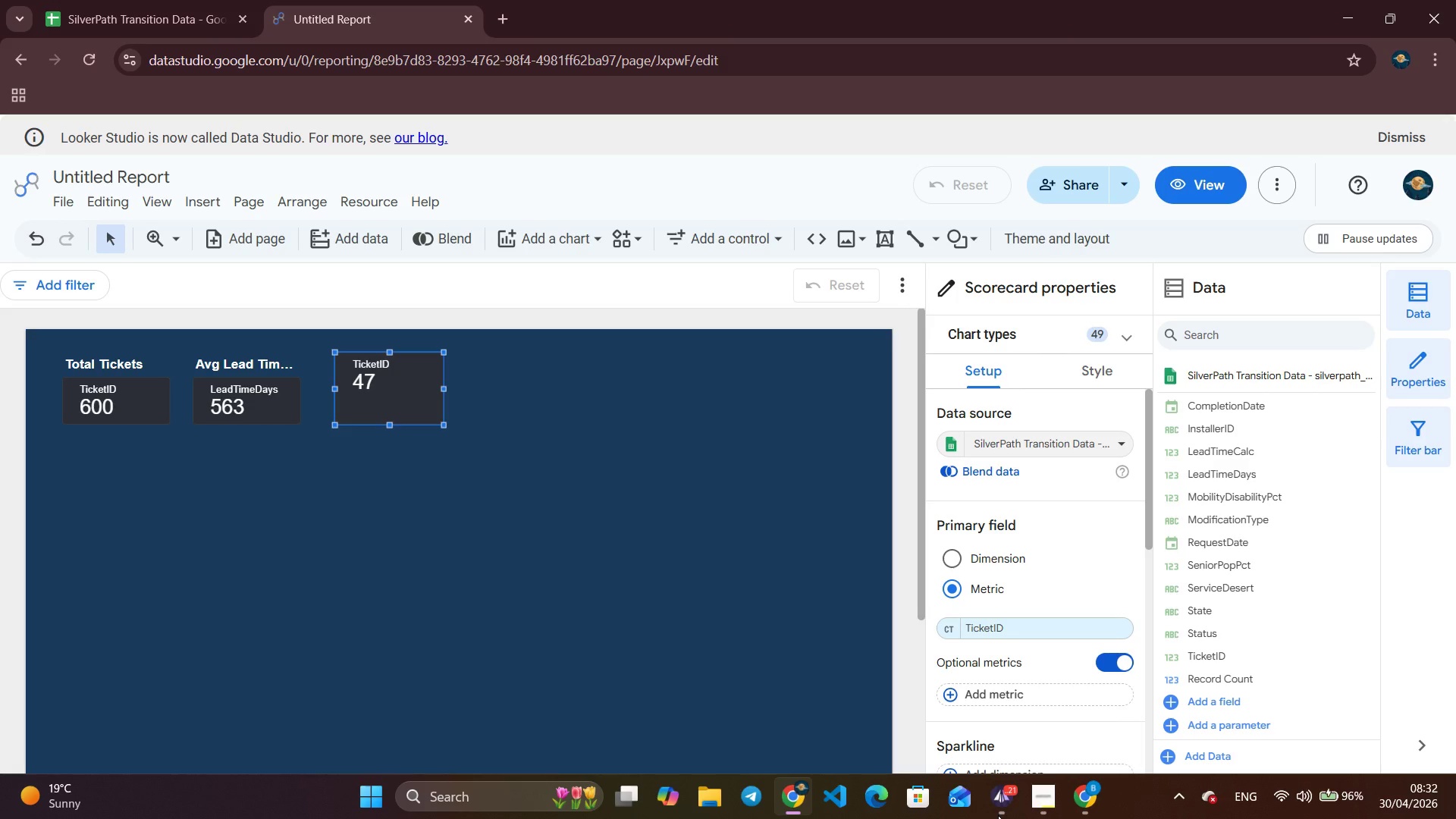 
key(Alt+Tab)
 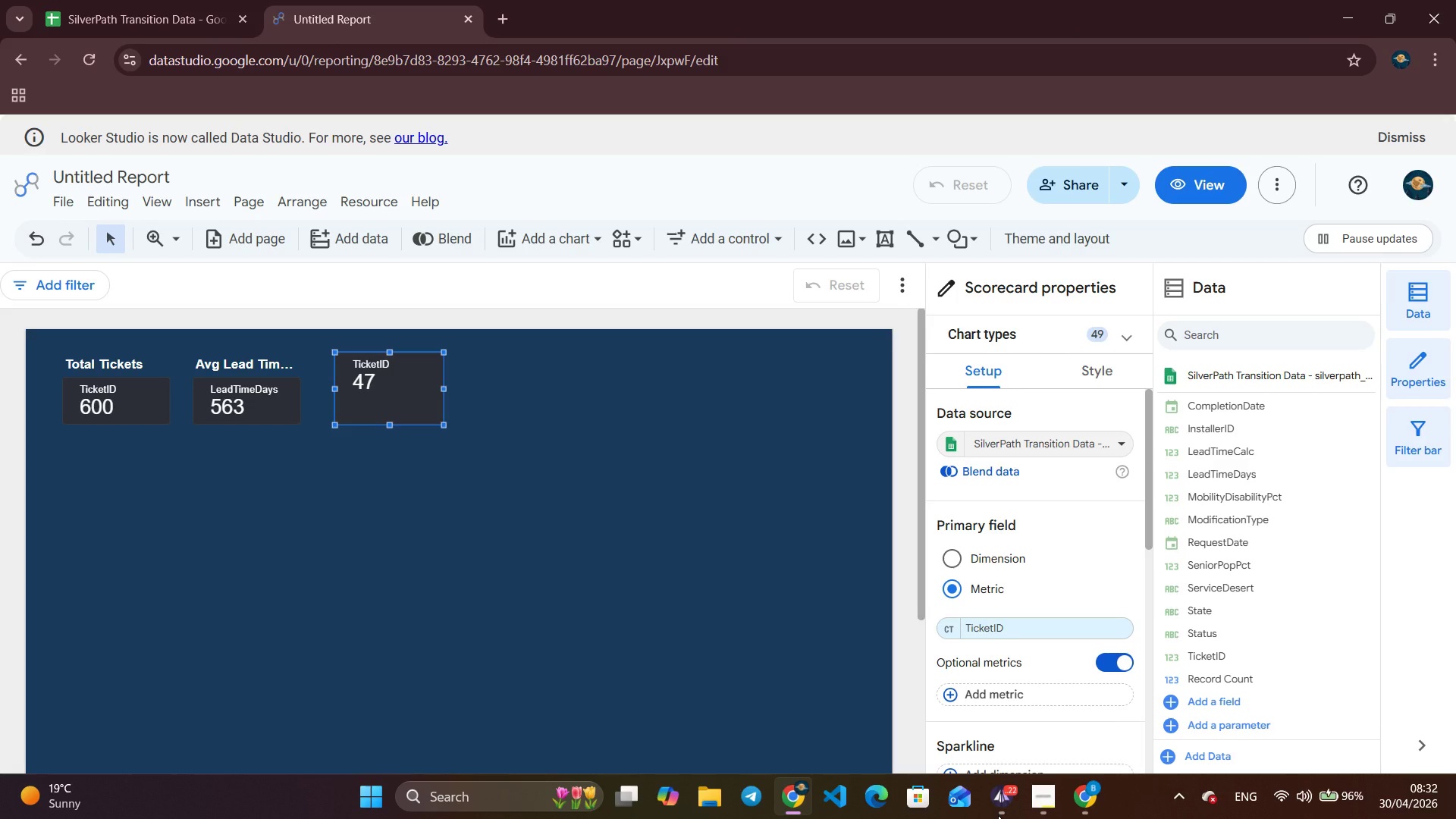 
wait(14.91)
 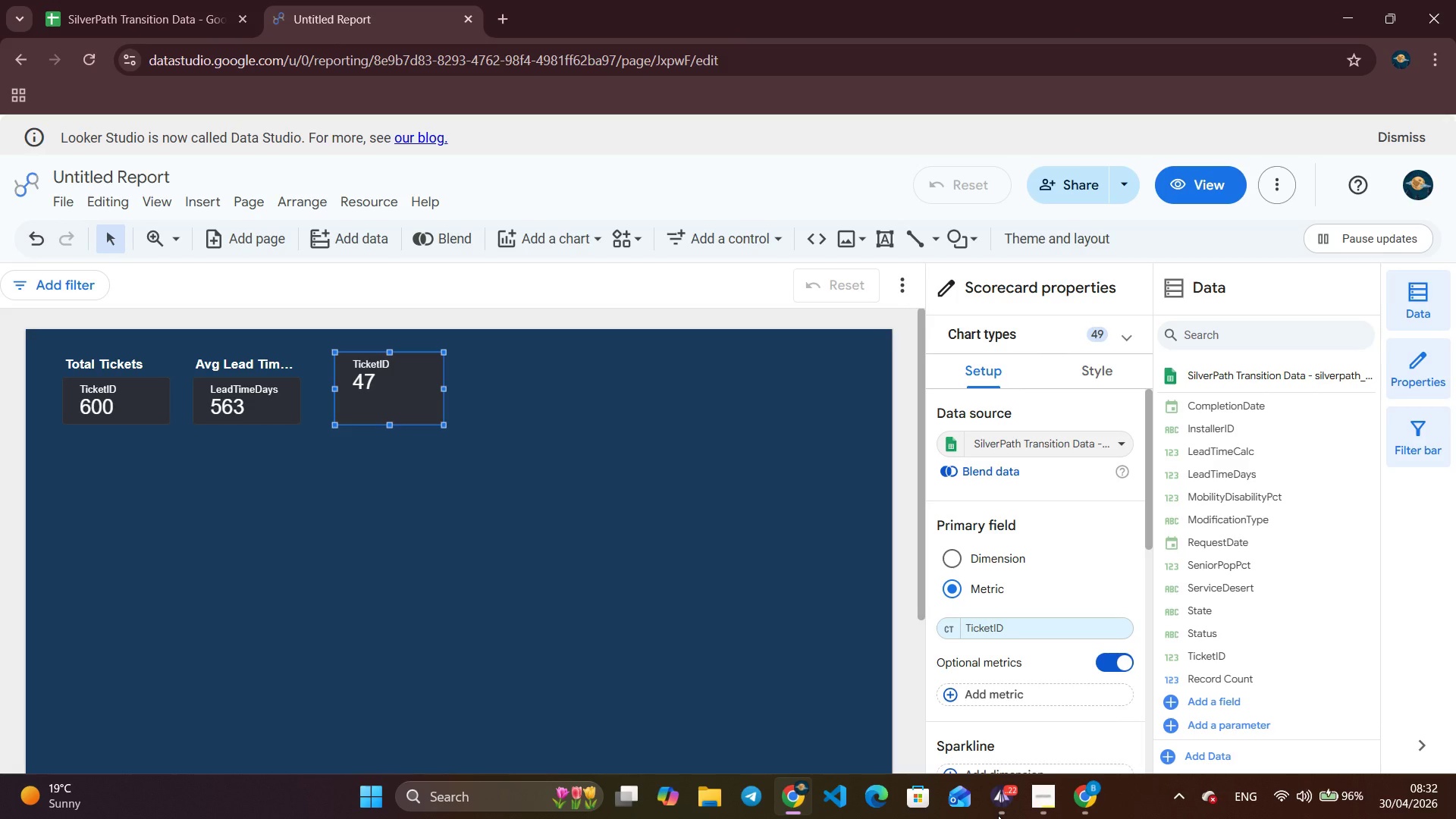 
left_click([1087, 375])
 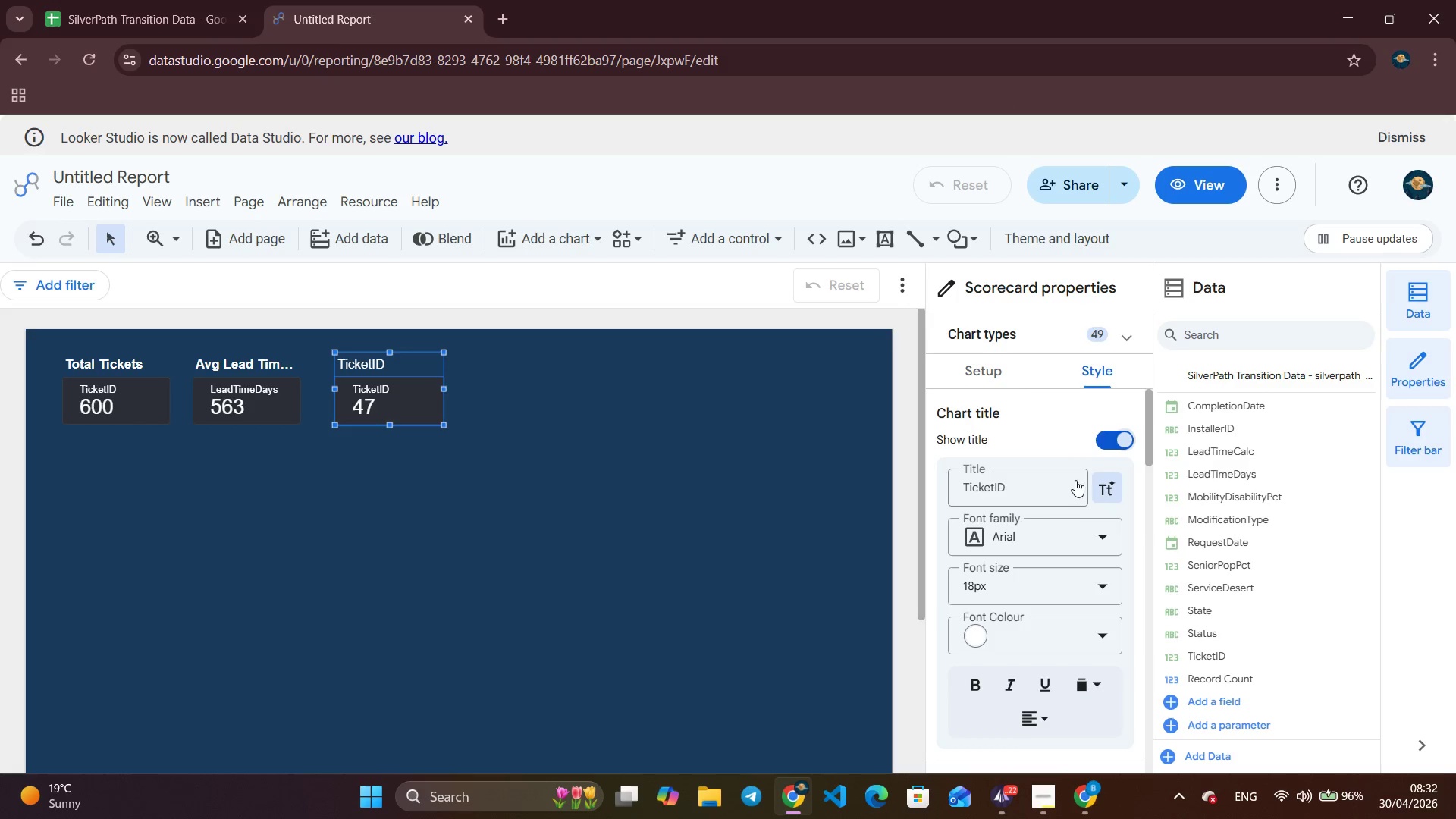 
left_click([1109, 443])
 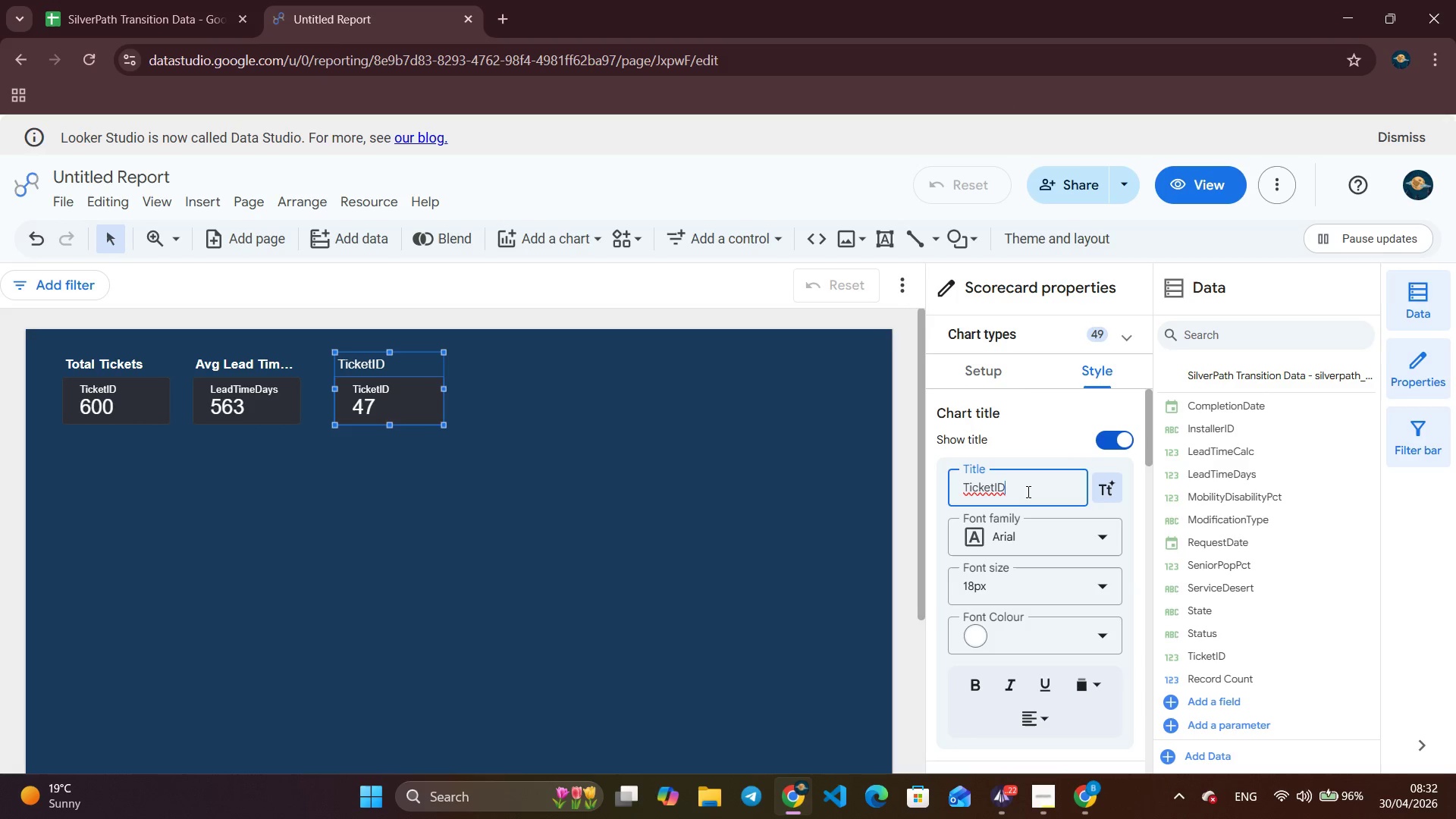 
left_click([1022, 495])
 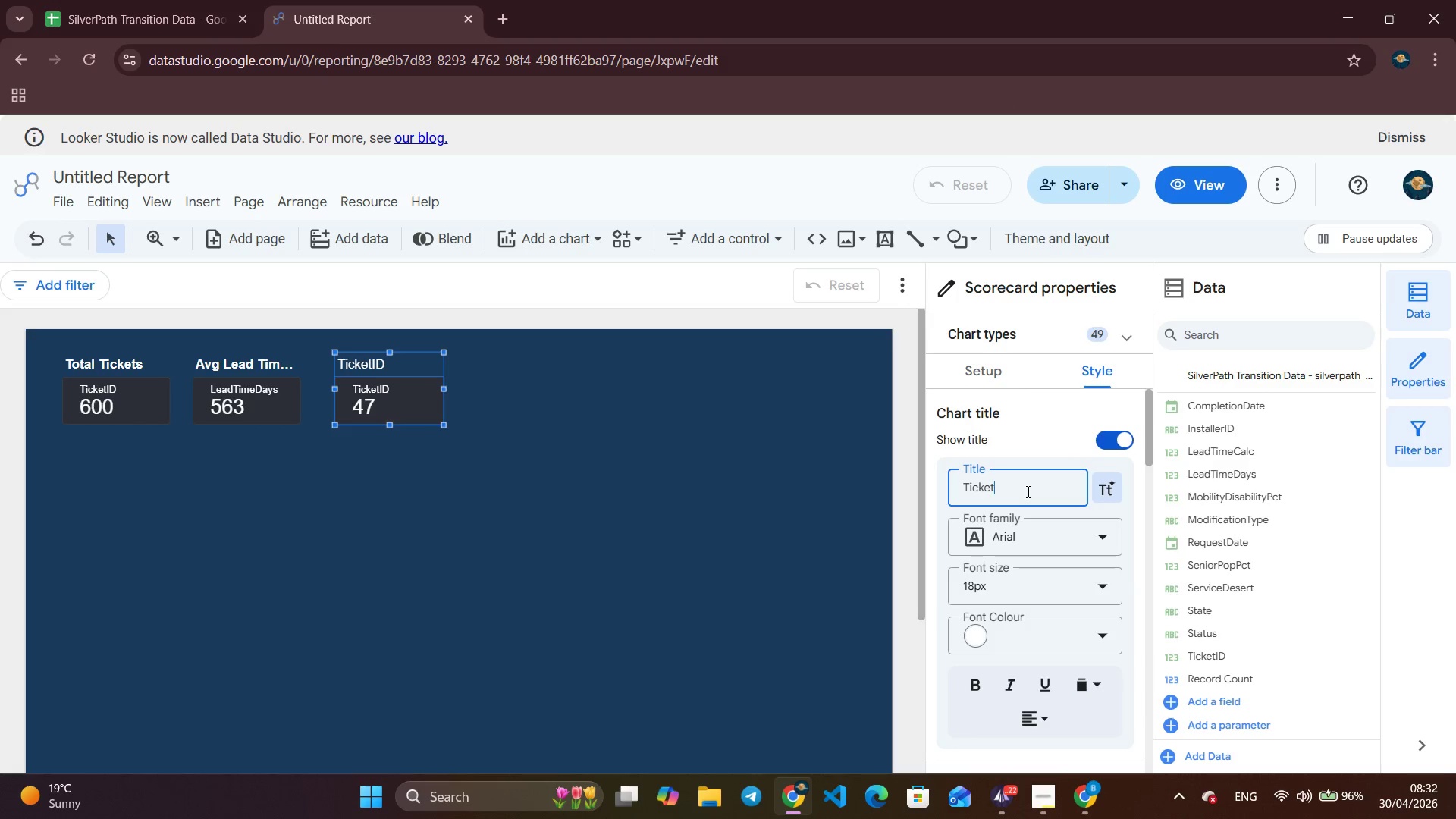 
key(Backspace)
 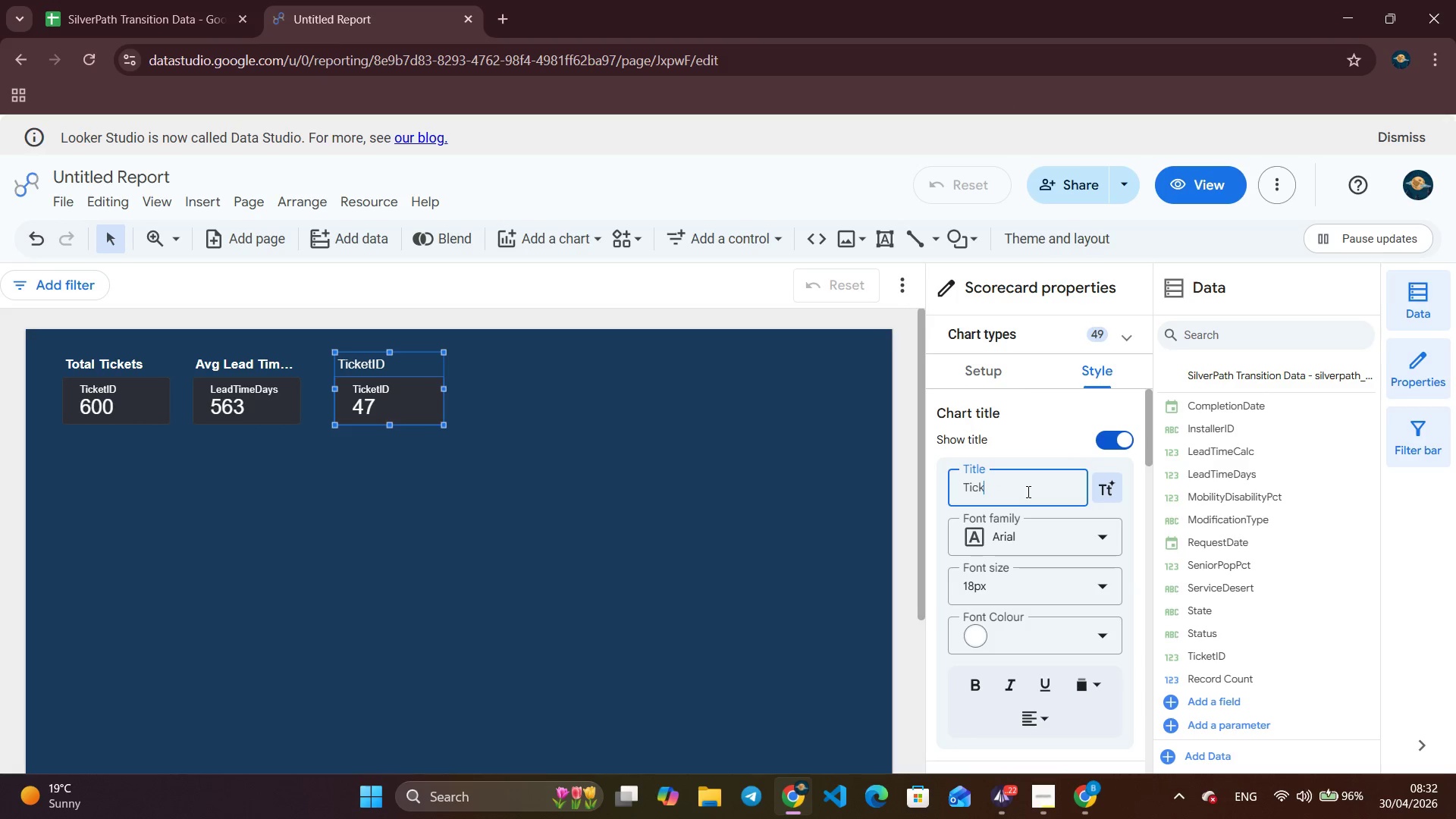 
key(Backspace)
 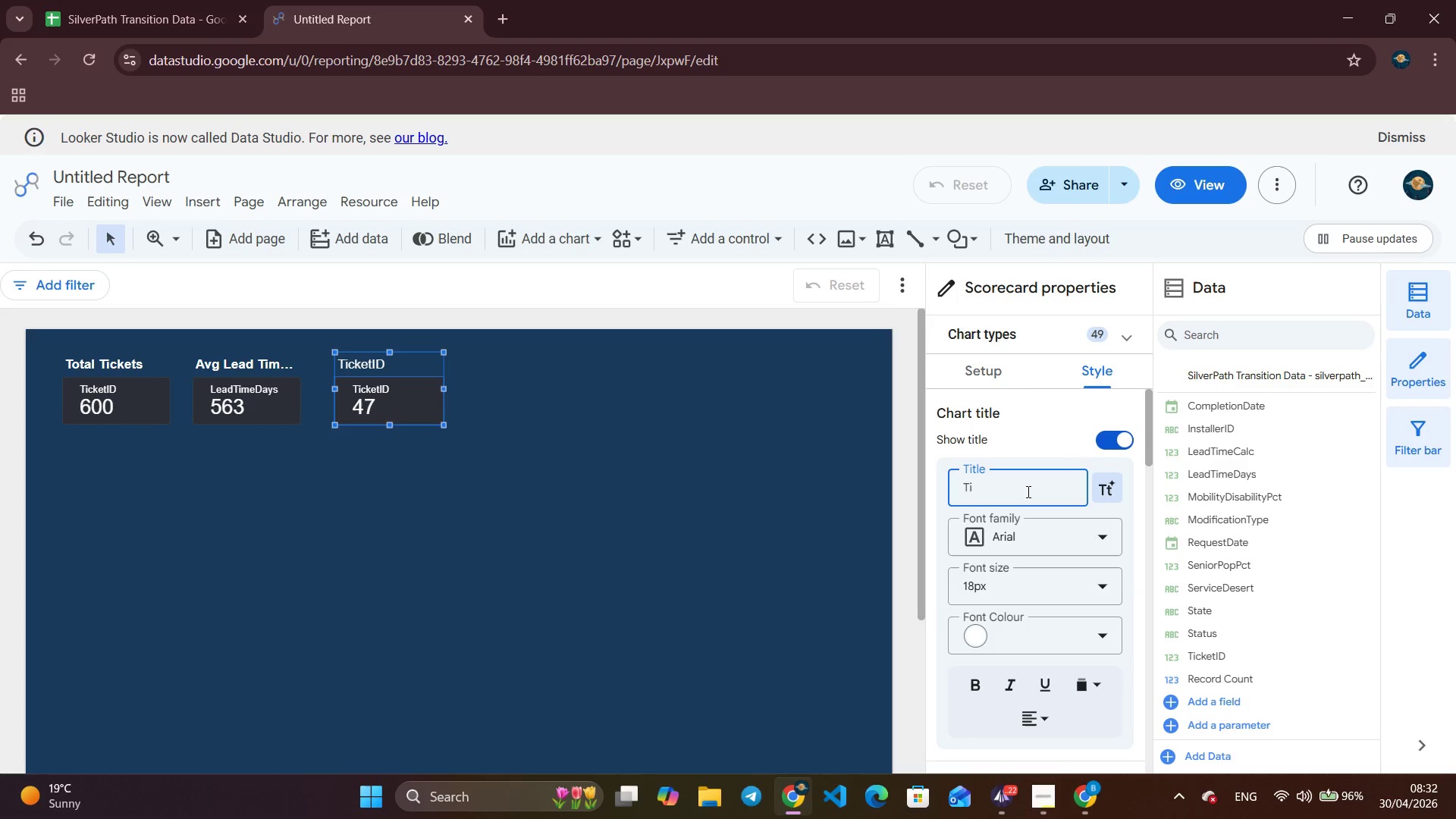 
key(Backspace)
 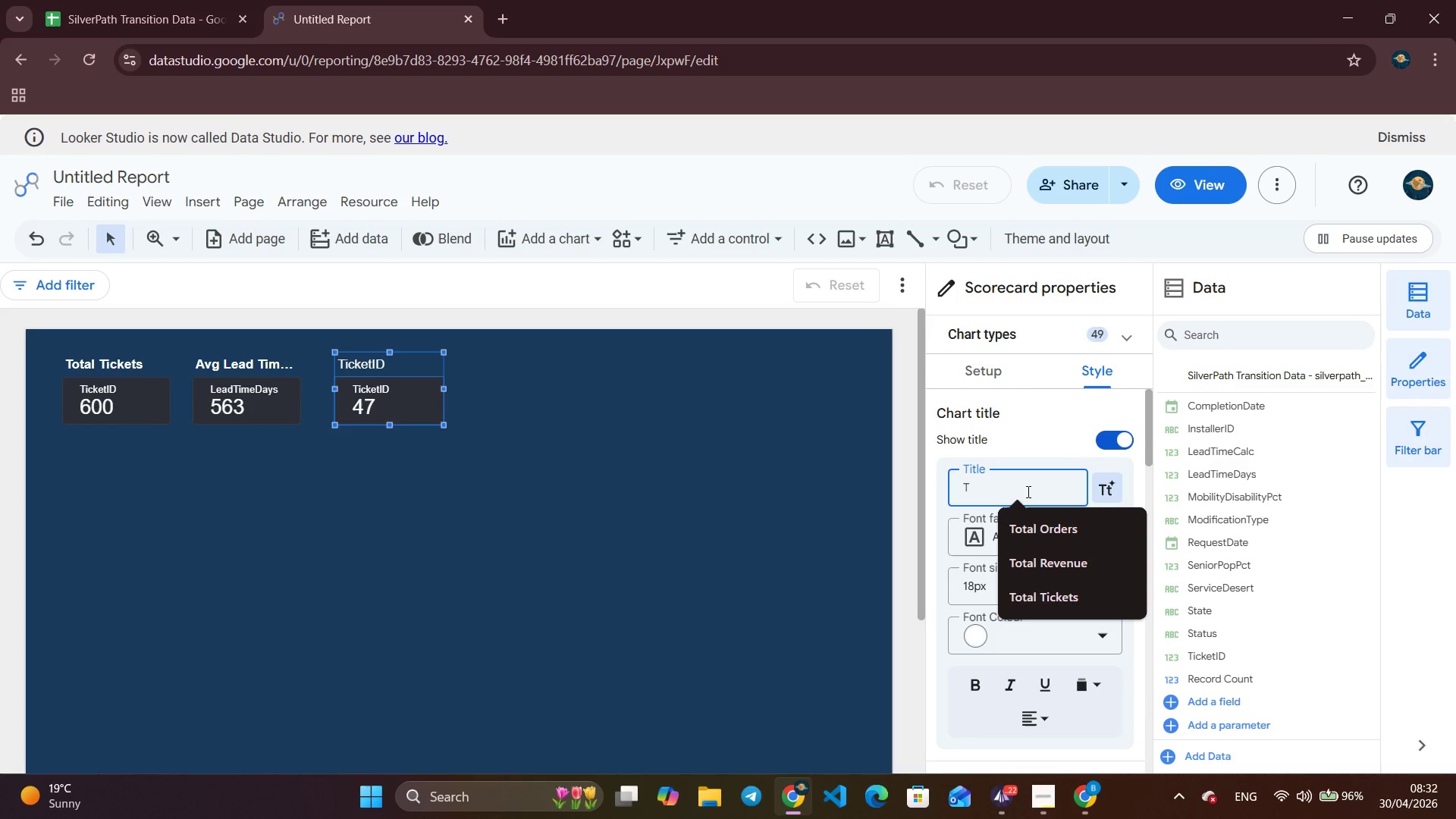 
key(Backspace)
 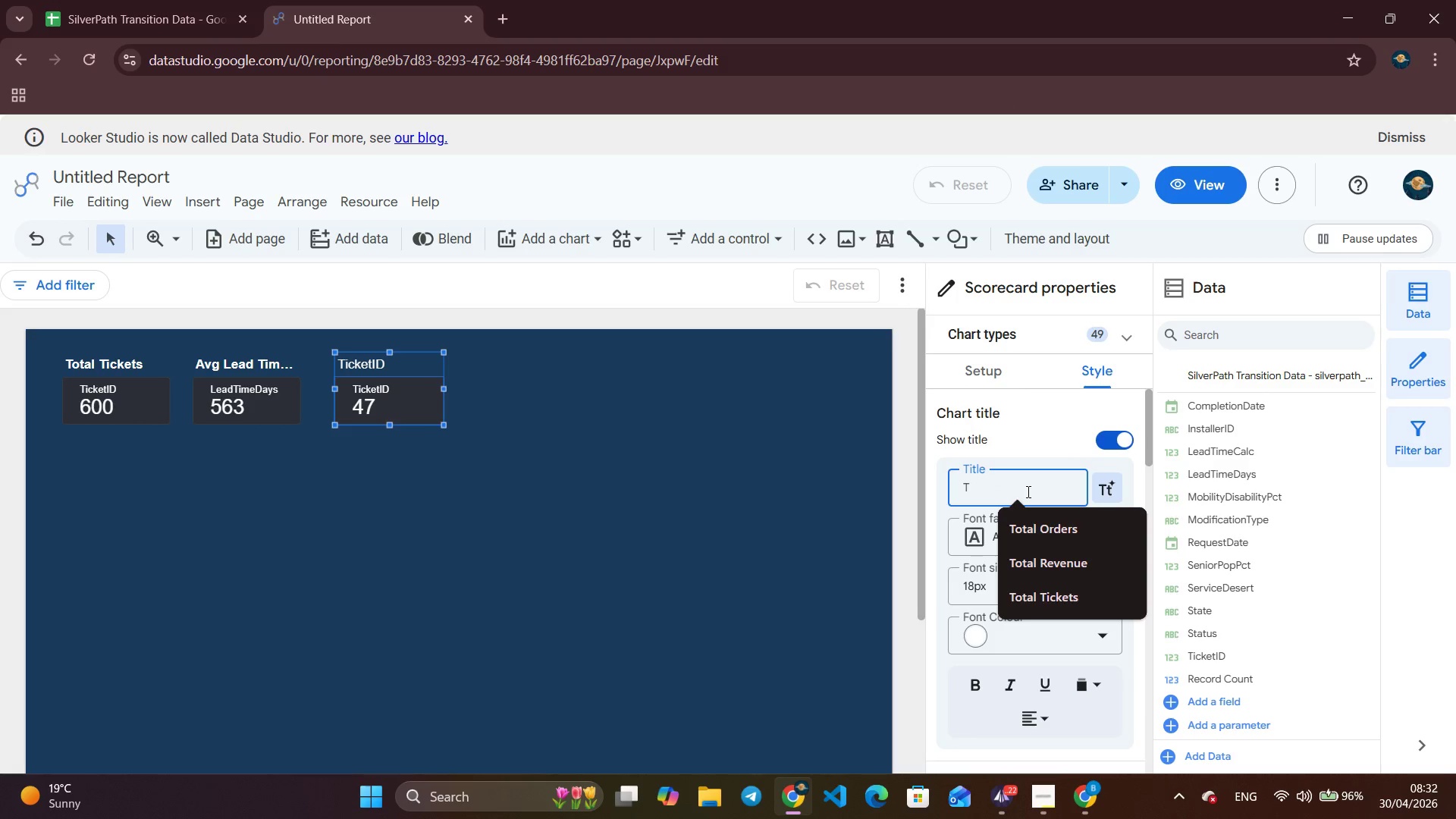 
key(Backspace)
 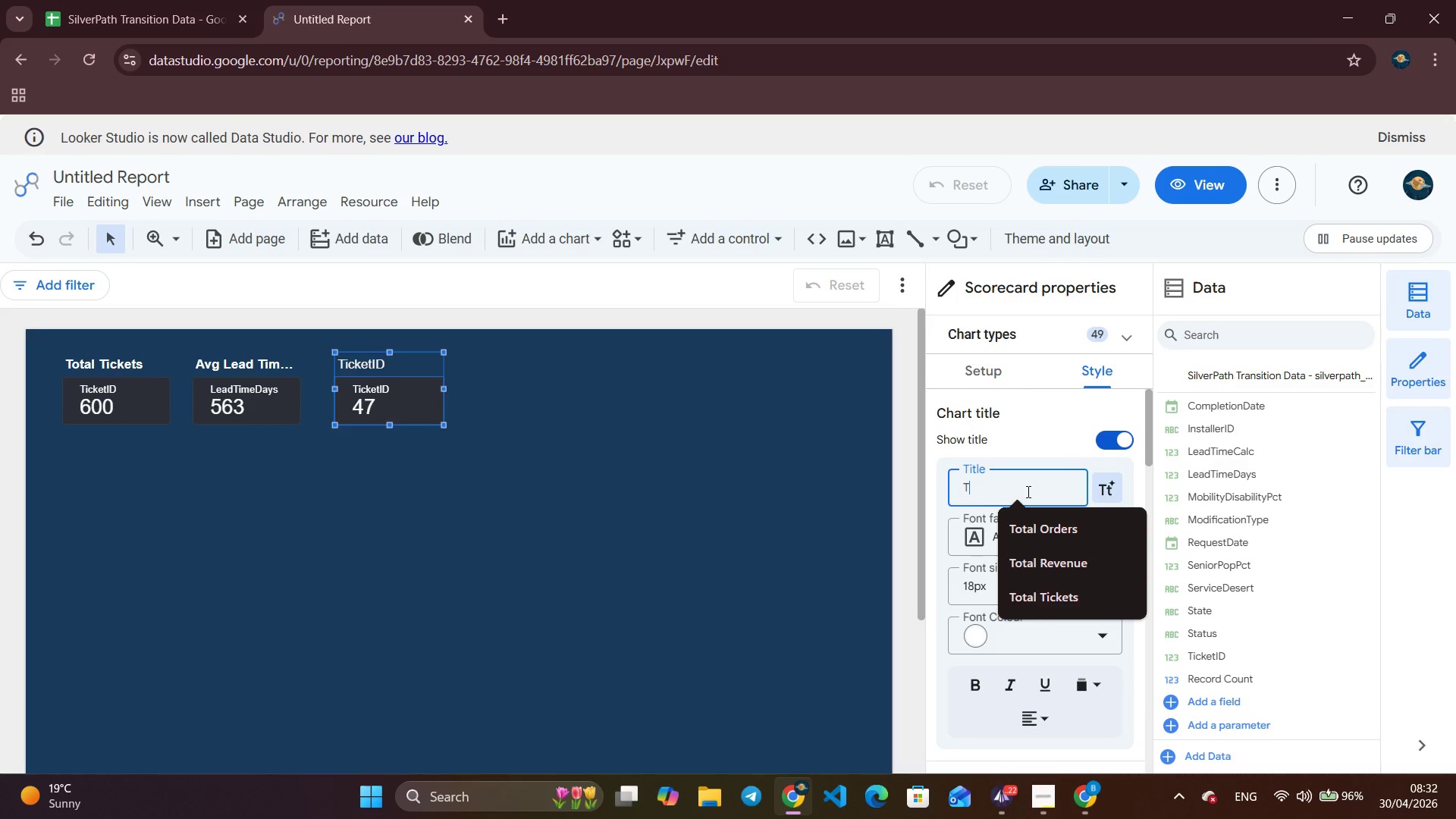 
key(Backspace)
 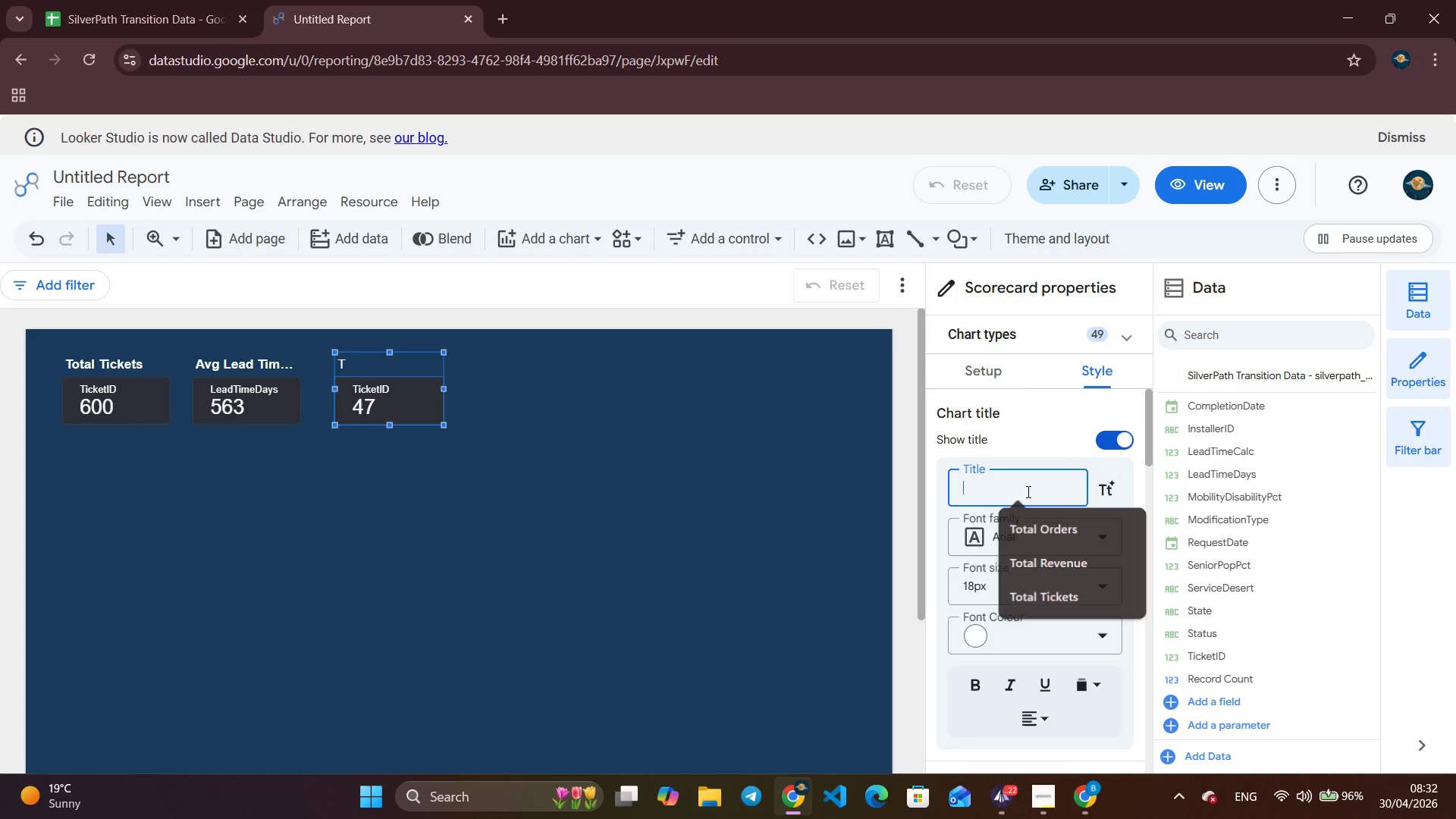 
key(Backspace)
 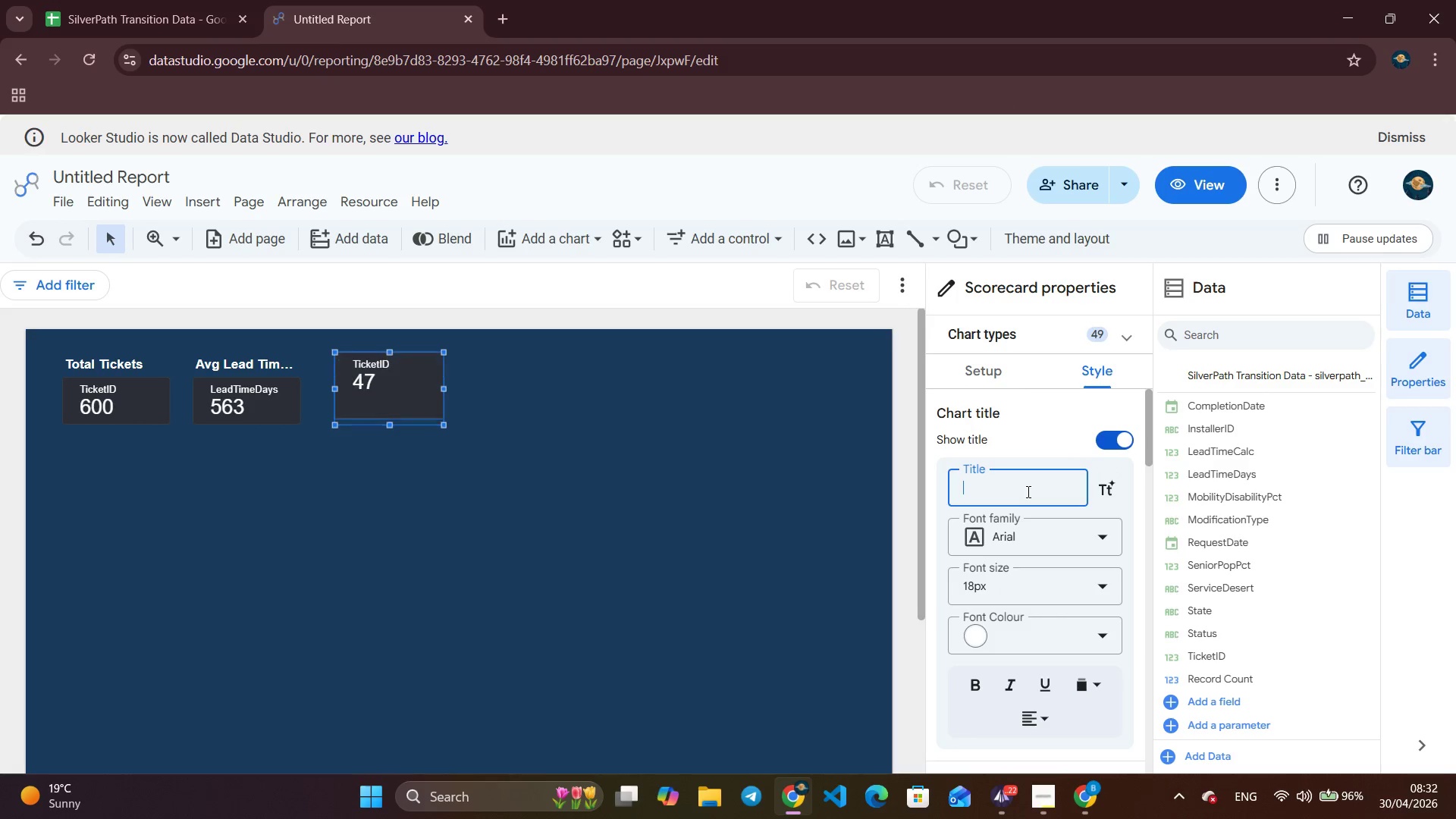 
key(Backspace)
 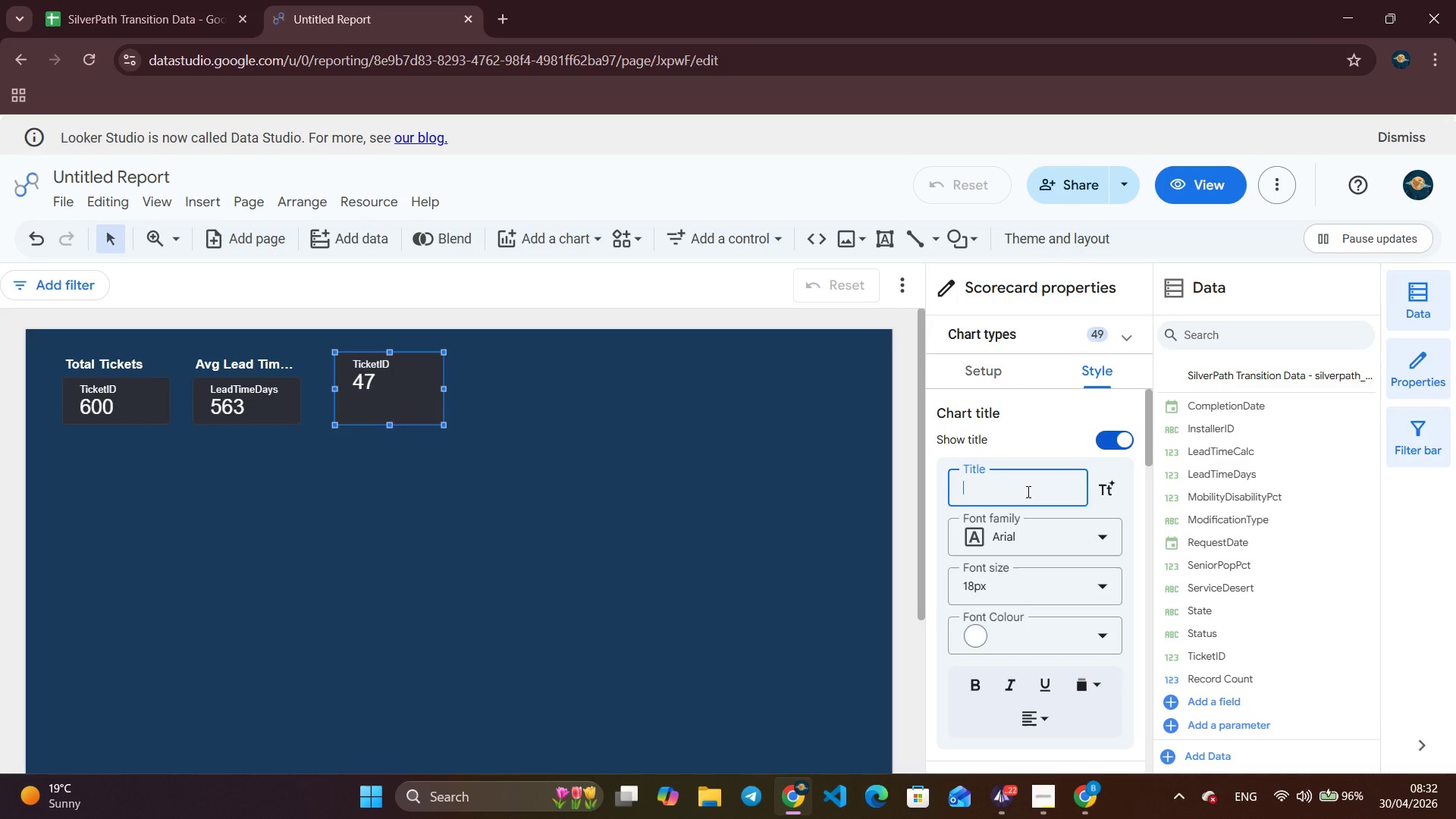 
type(Service )
 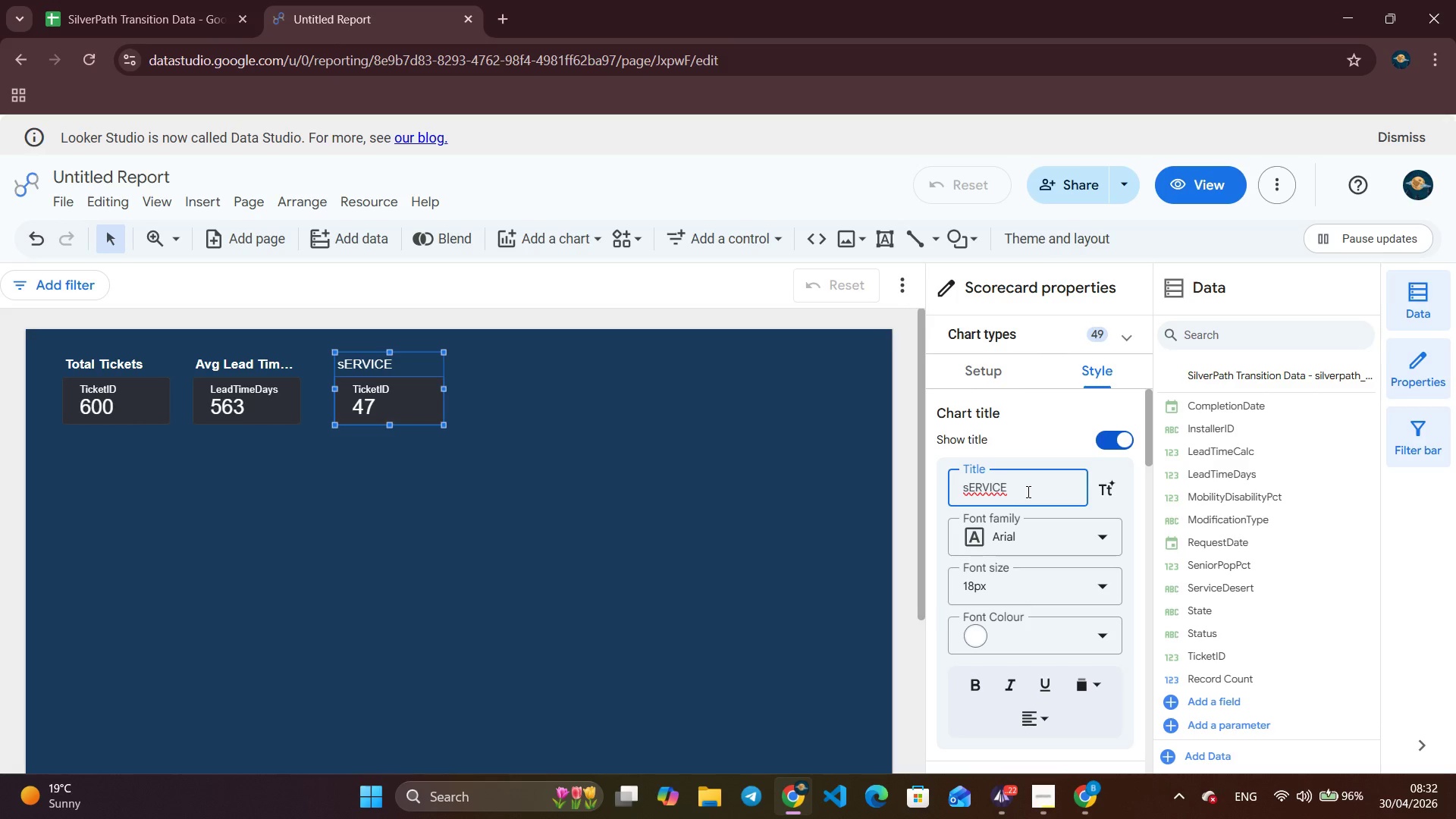 
type(Desert Ticket)
 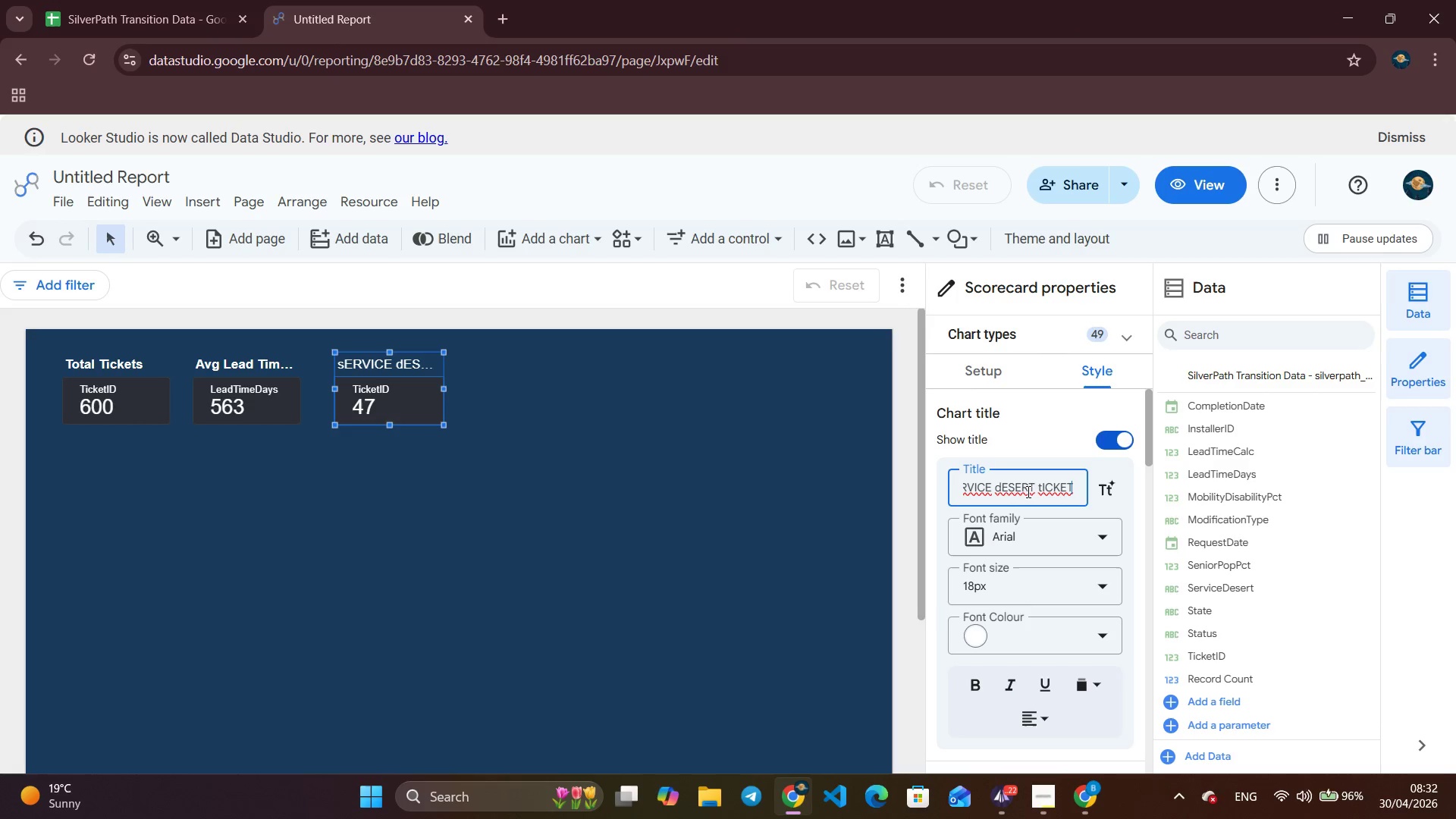 
hold_key(key=Backspace, duration=1.25)
 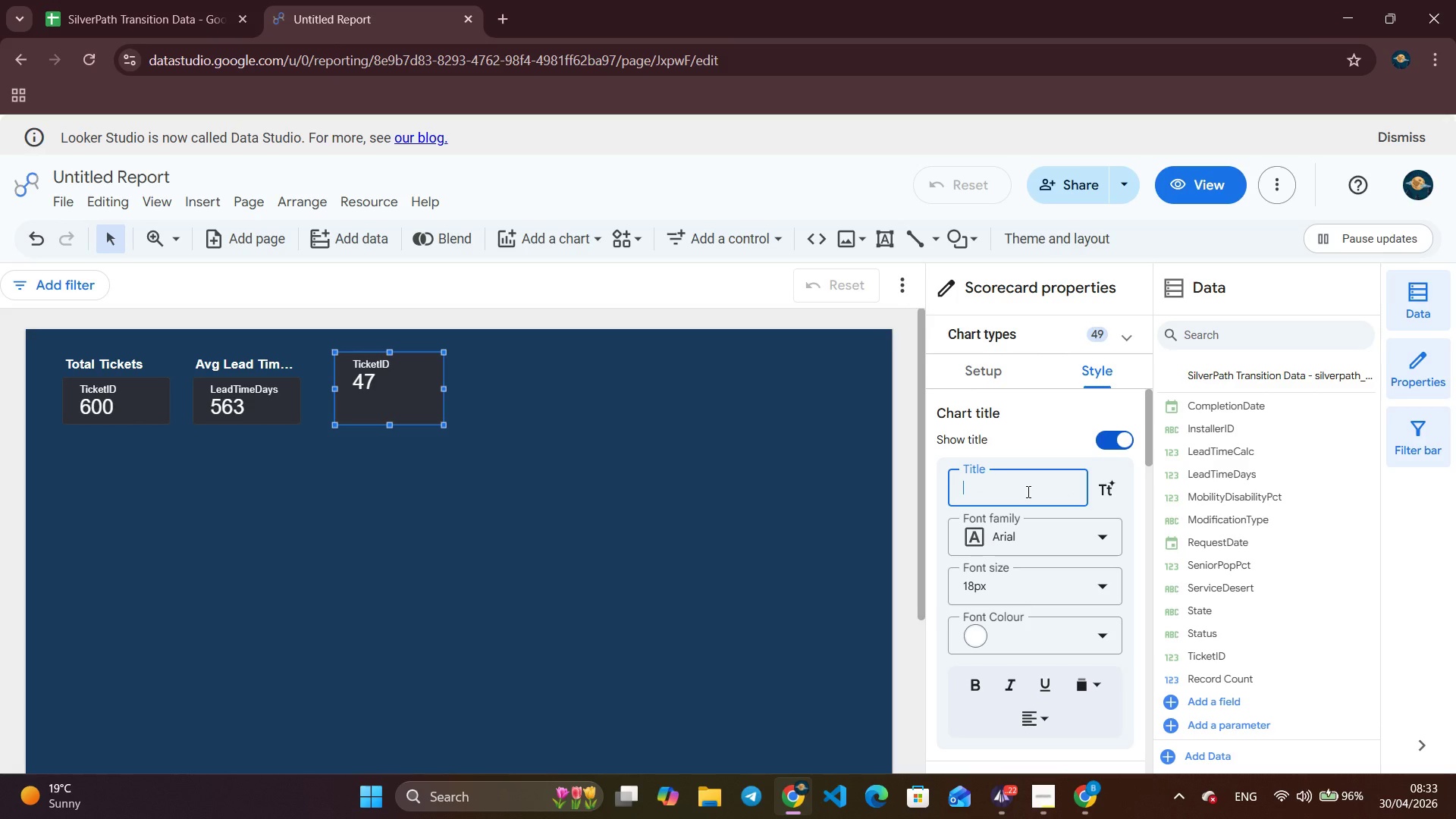 
type(Service Desert Tickets)
 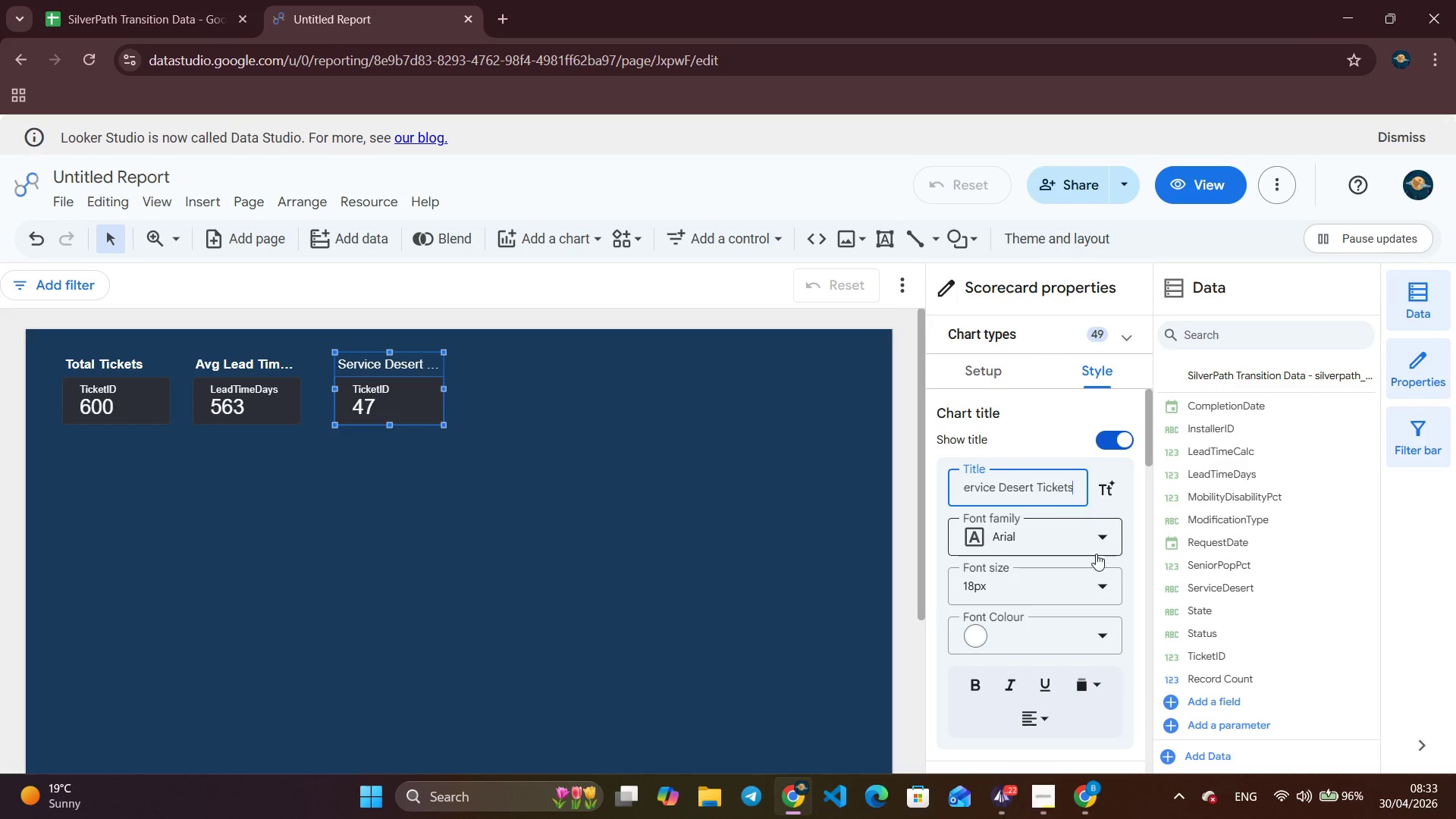 
mouse_move([1103, 537])
 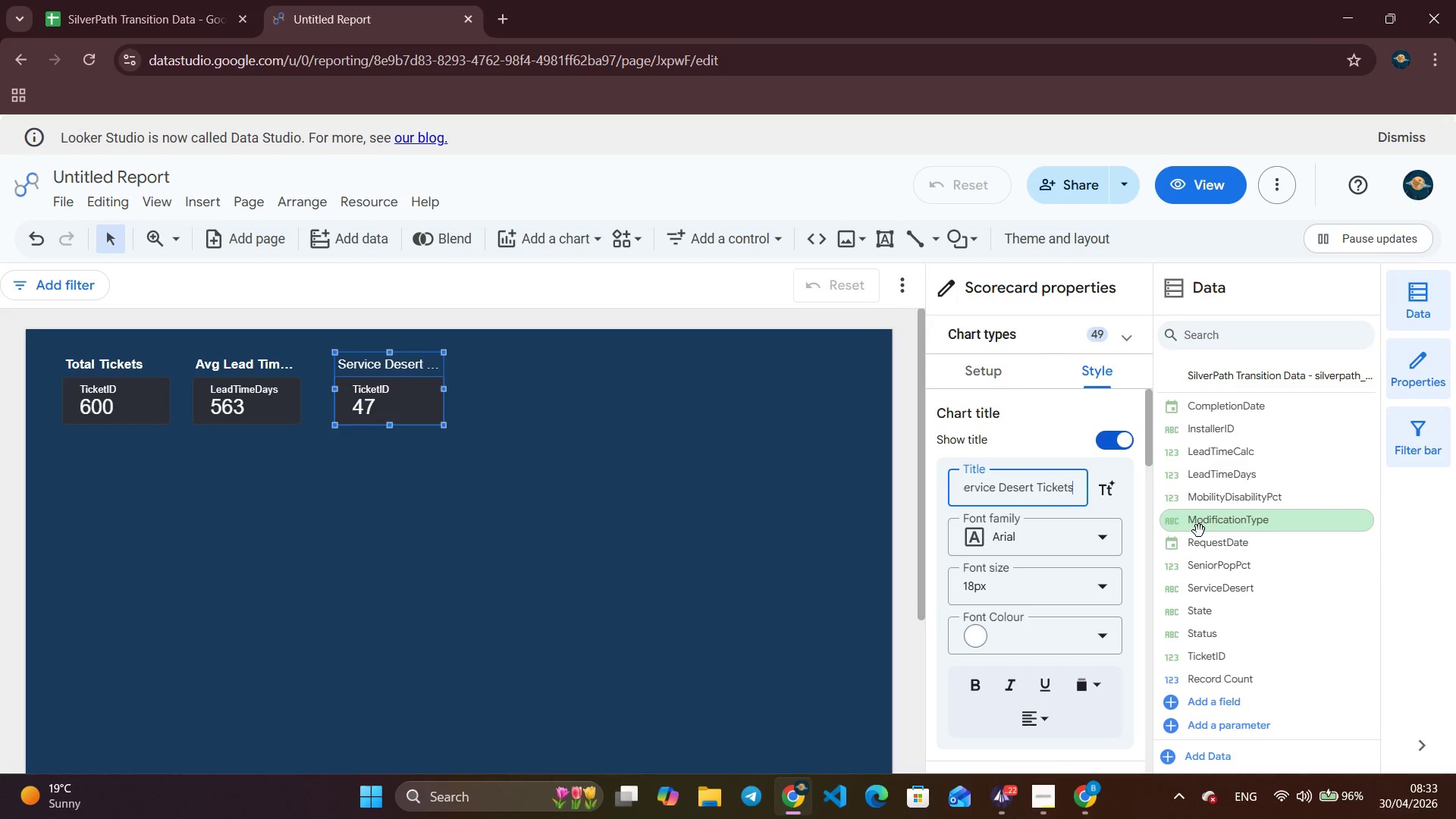 
wait(7.01)
 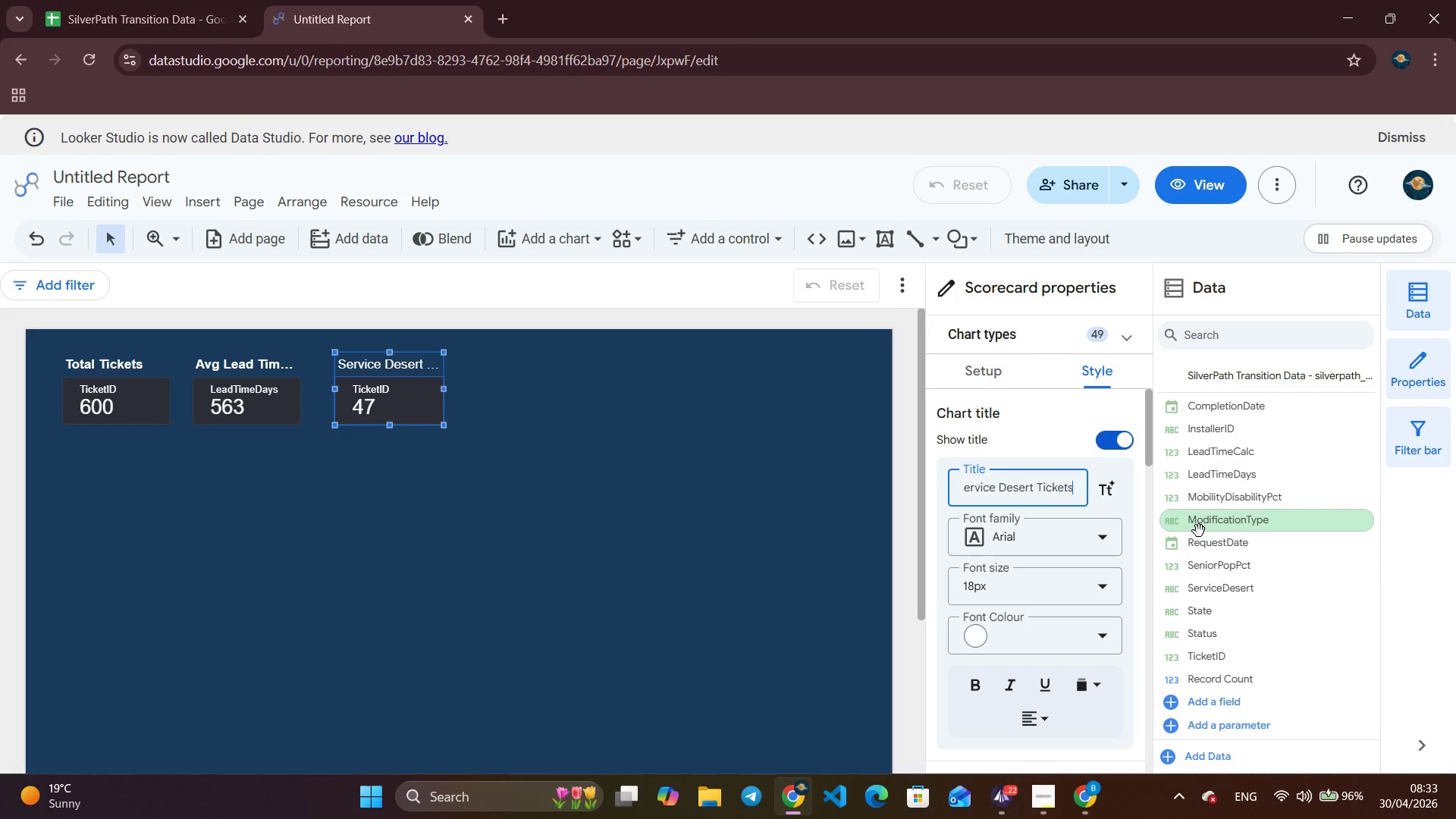 
left_click([981, 689])
 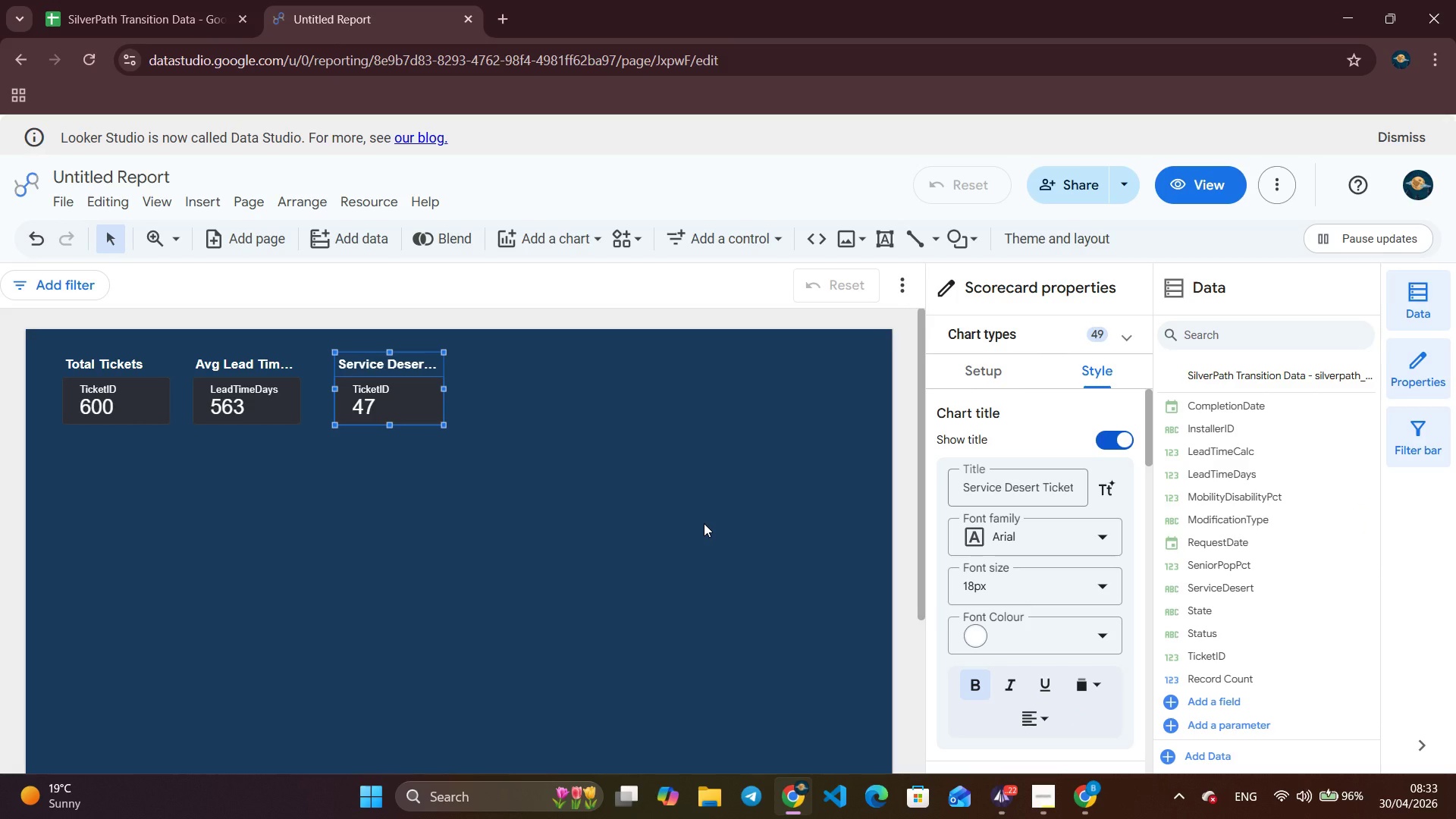 
wait(7.72)
 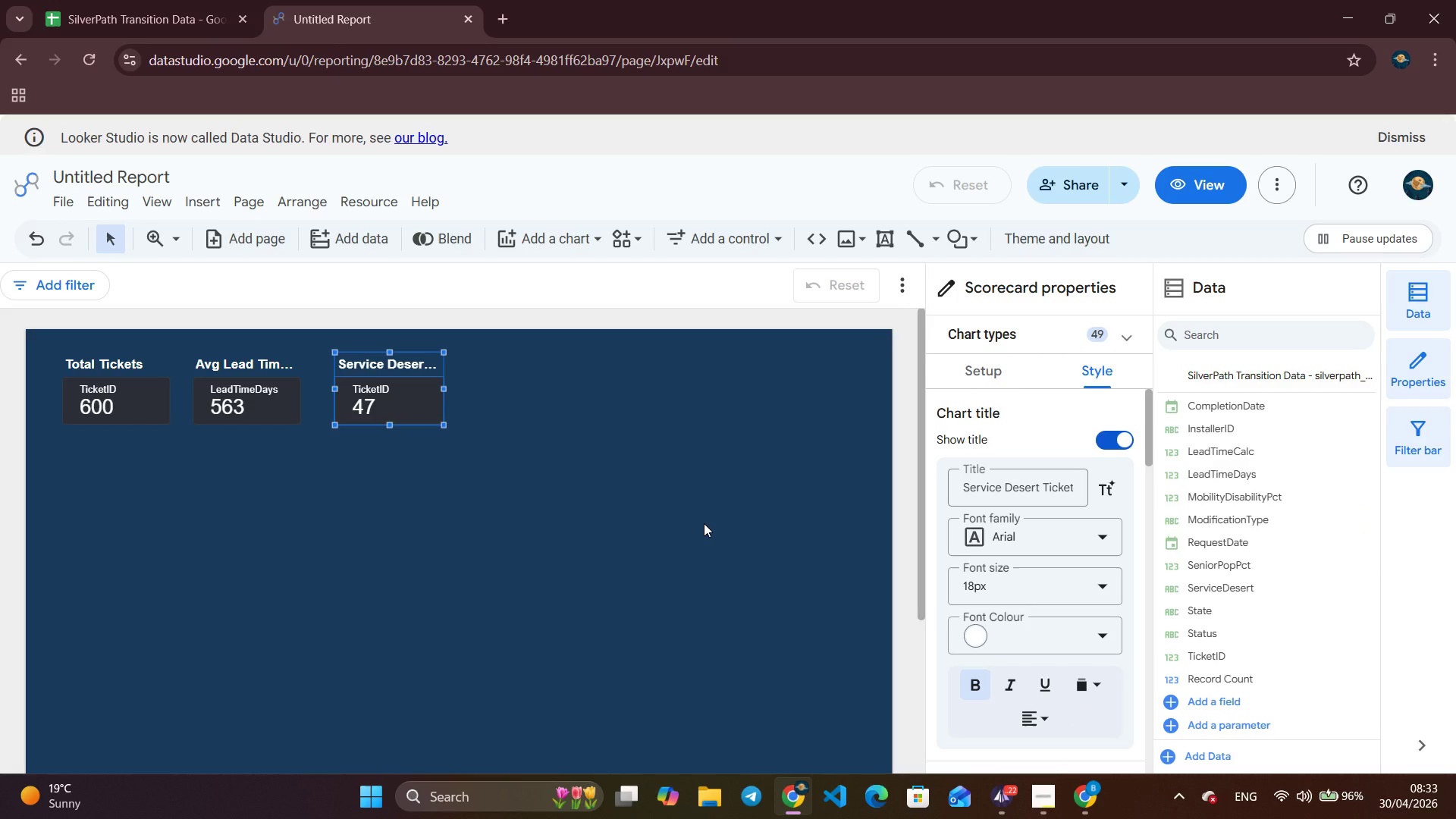 
scroll: coordinate [1053, 577], scroll_direction: down, amount: 6.0
 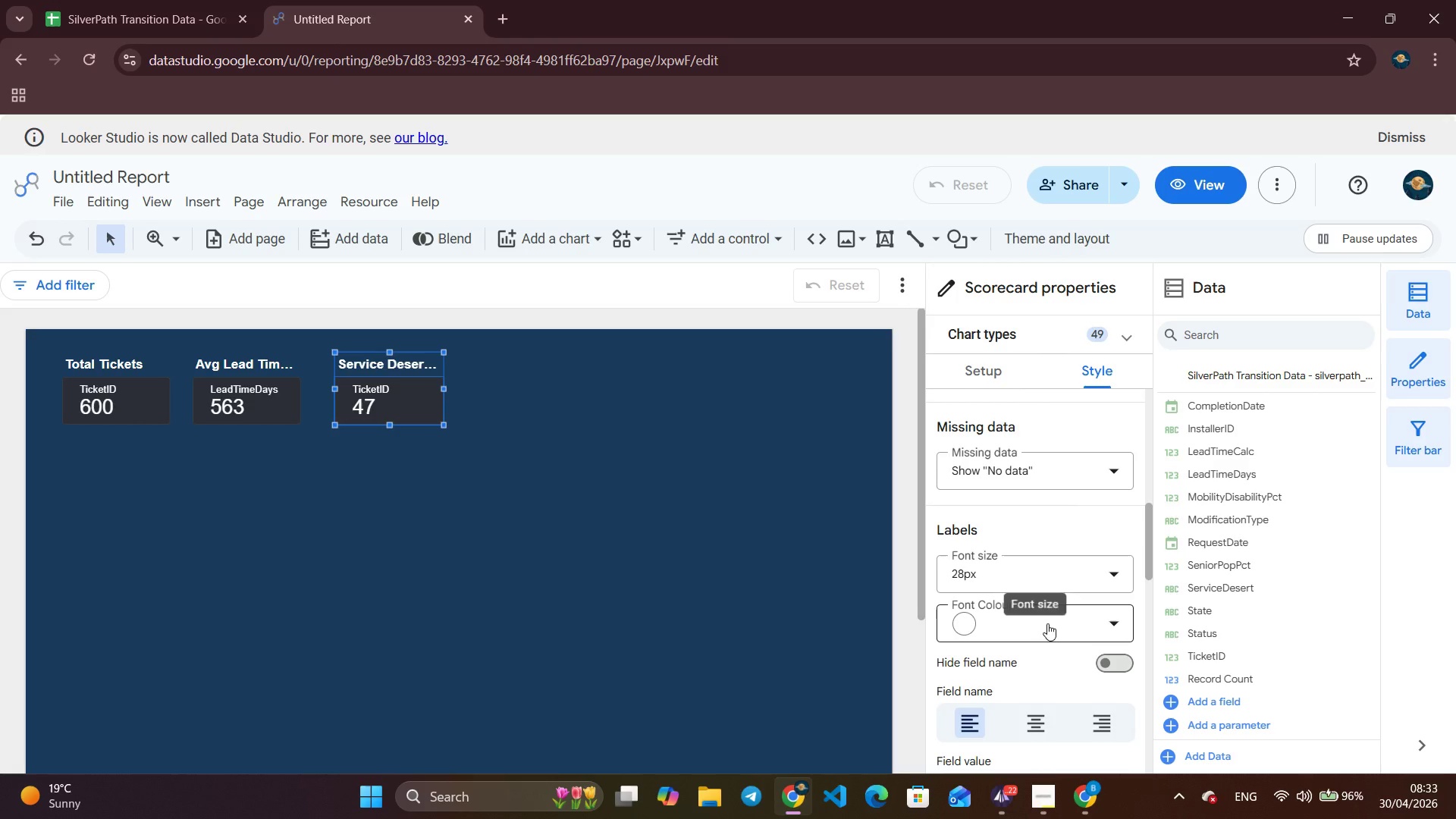 
left_click([1048, 627])
 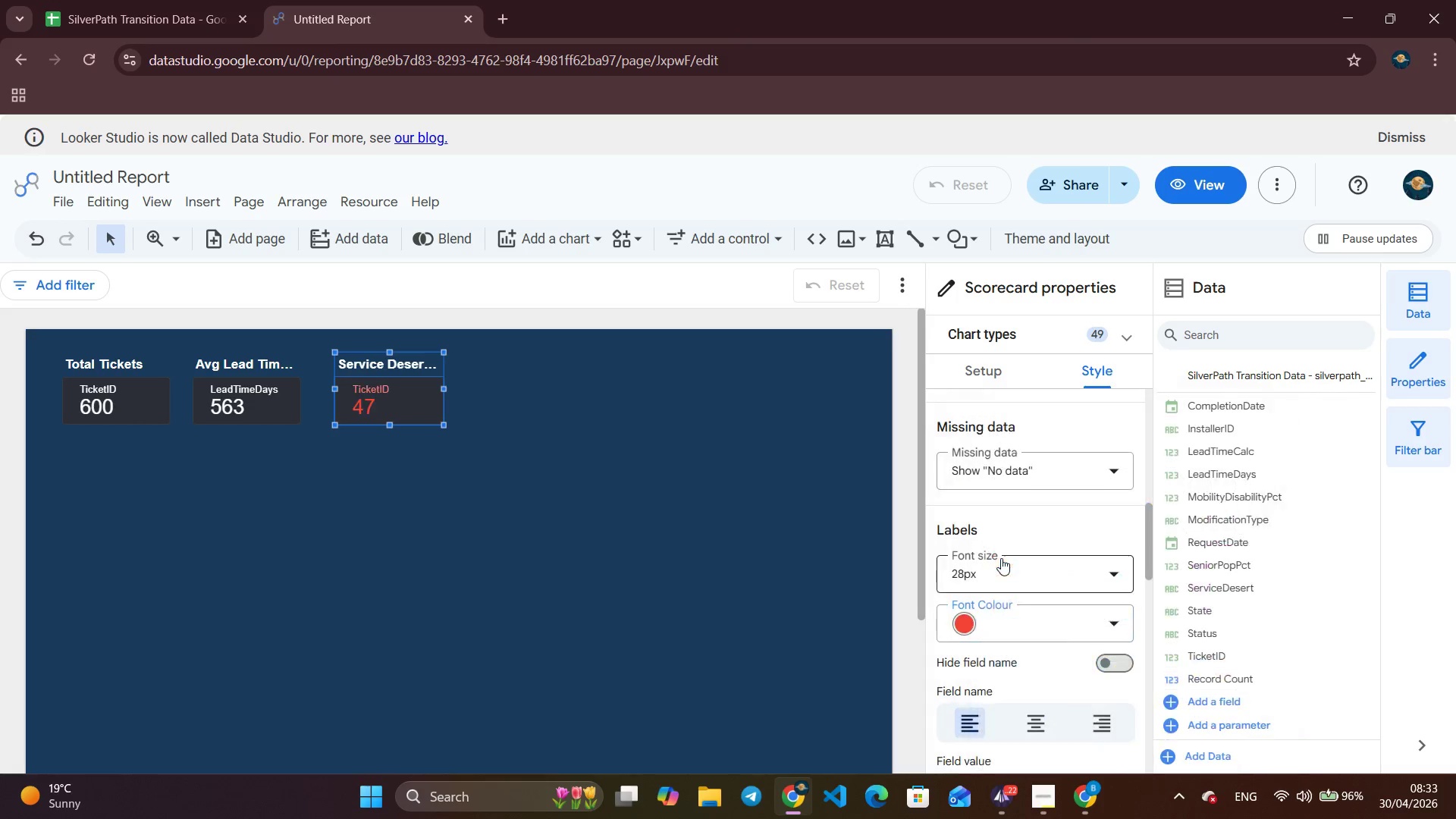 
left_click([1001, 558])
 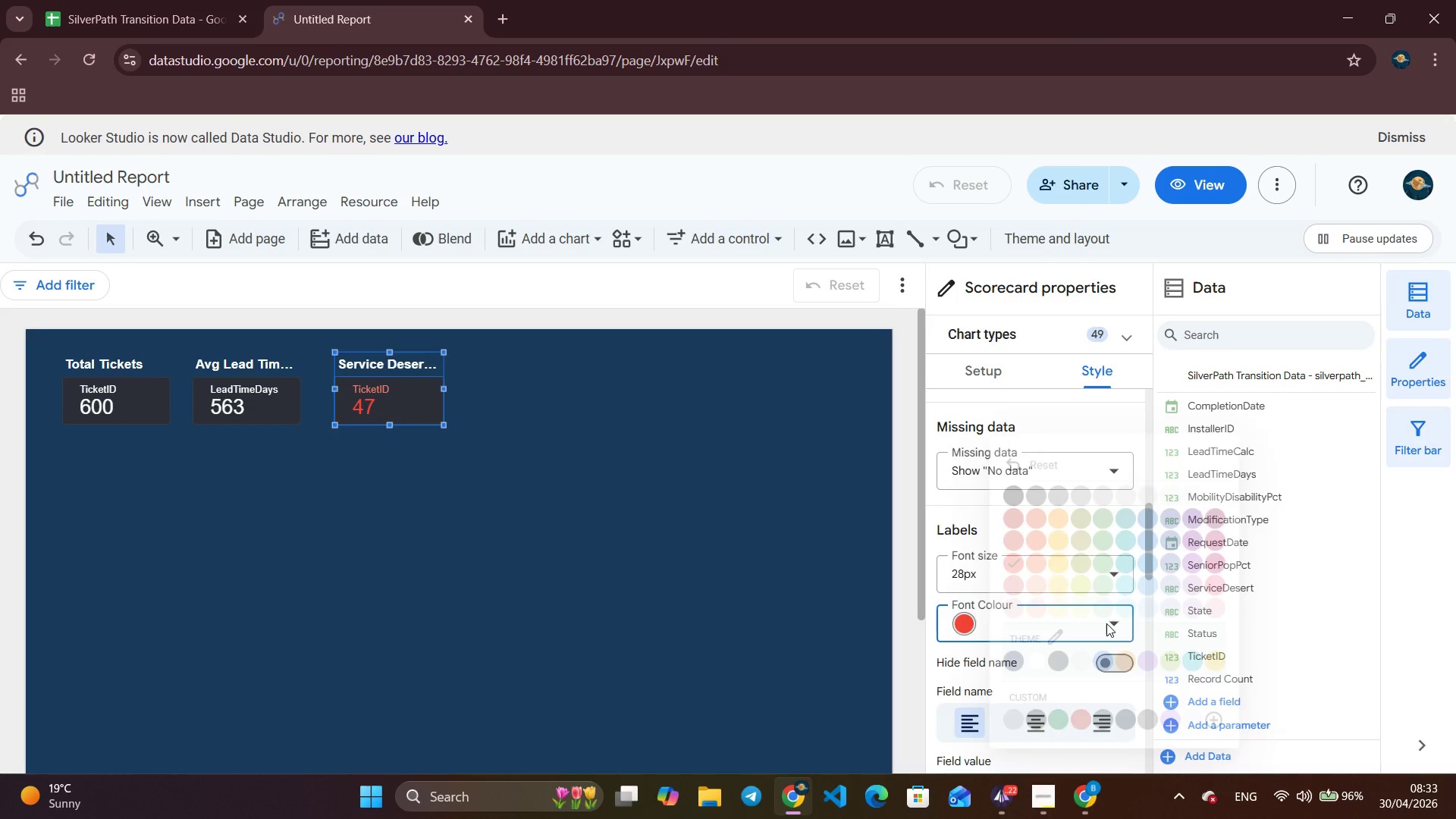 
left_click_drag(start_coordinate=[1100, 621], to_coordinate=[1104, 623])
 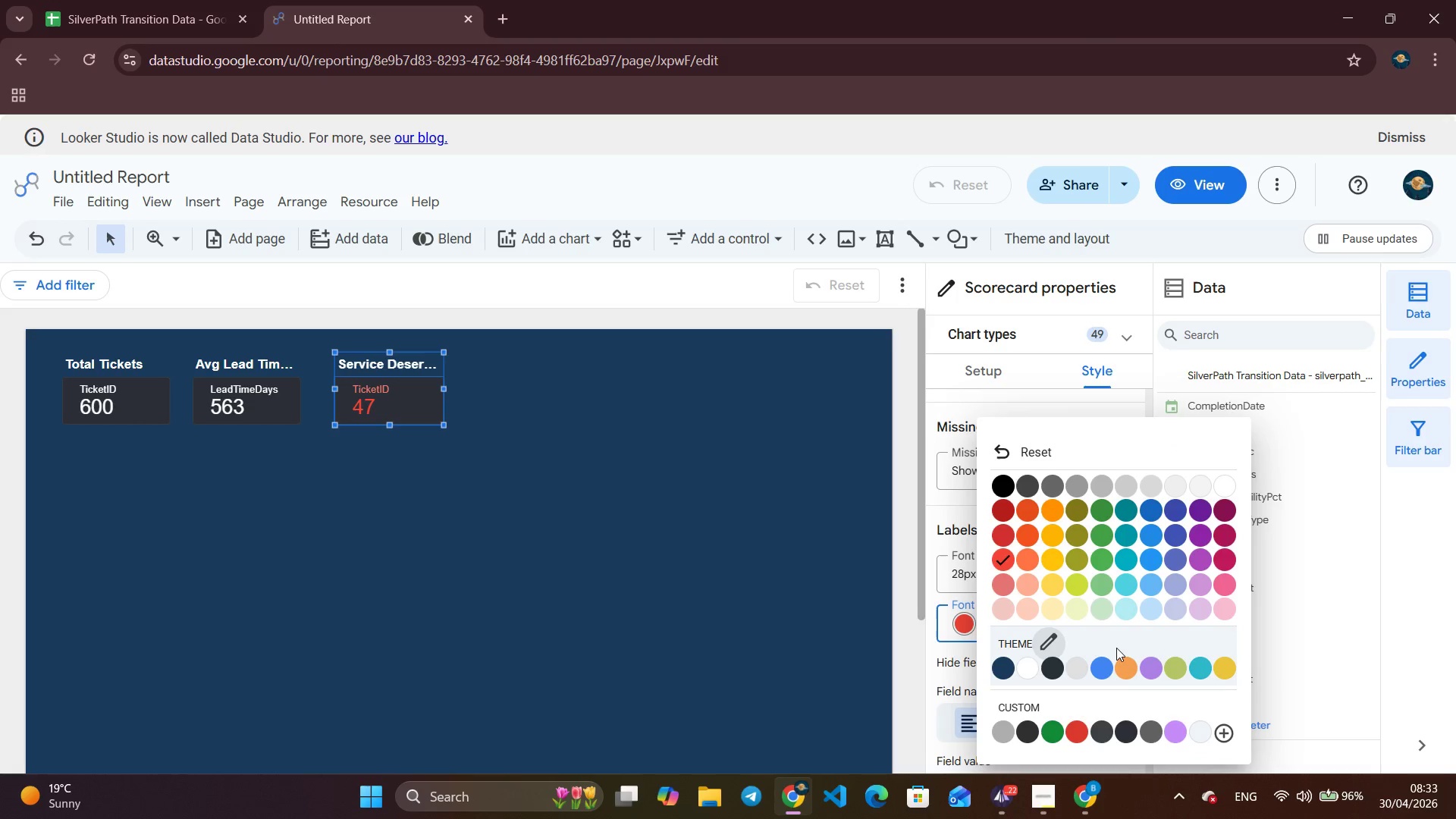 
mouse_move([1133, 661])
 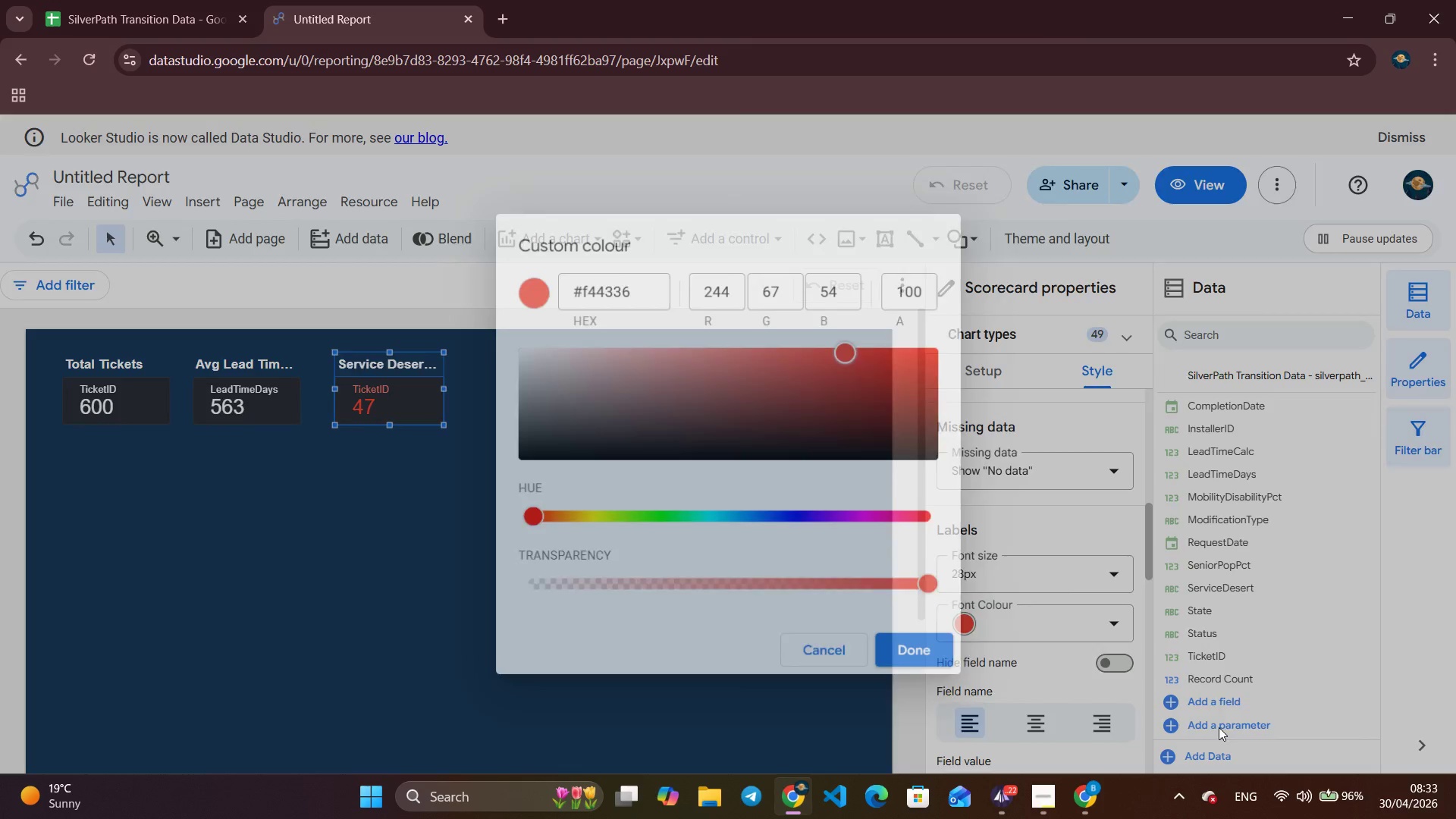 
left_click([1229, 732])
 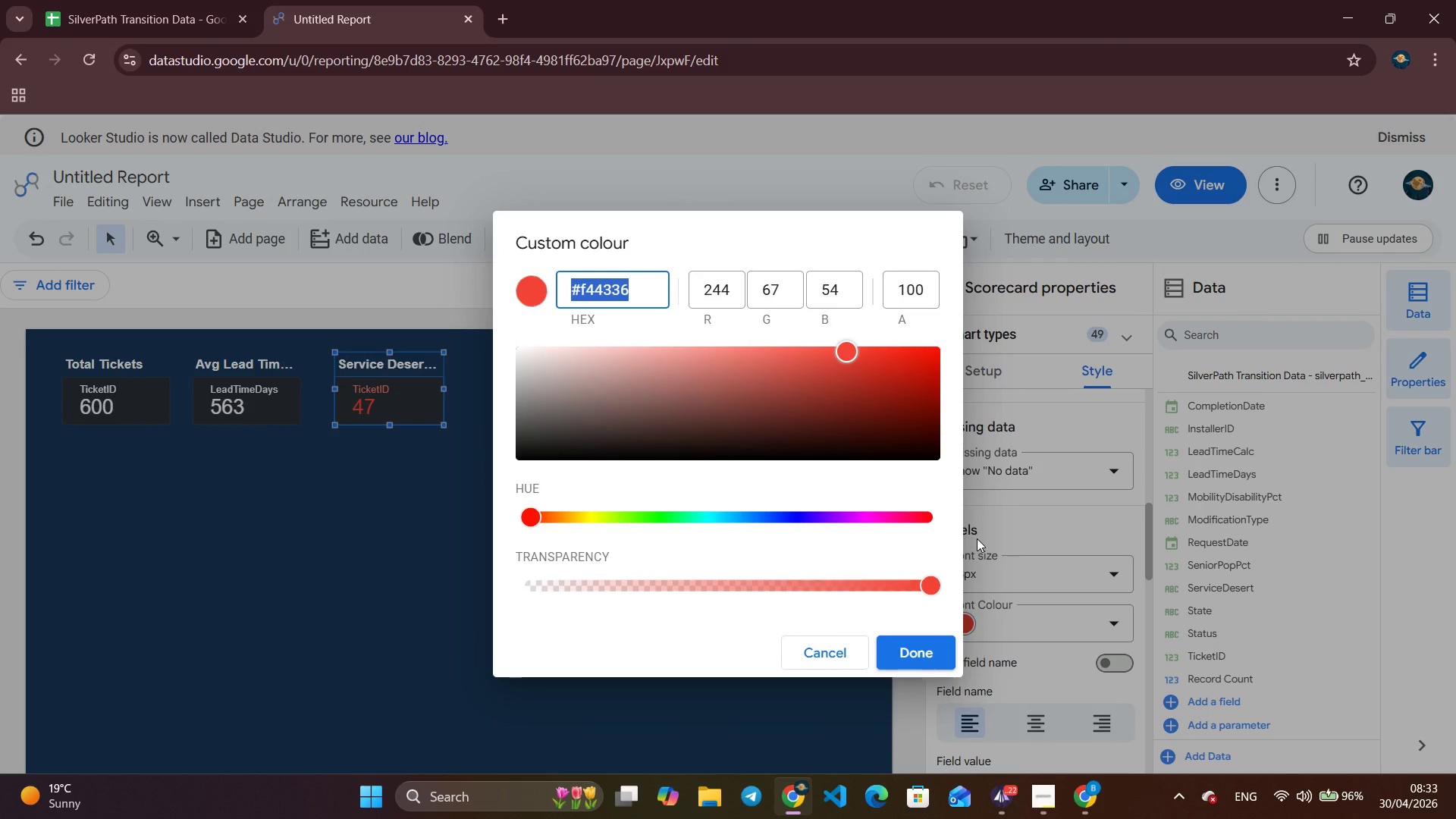 
type(#b5737a)
 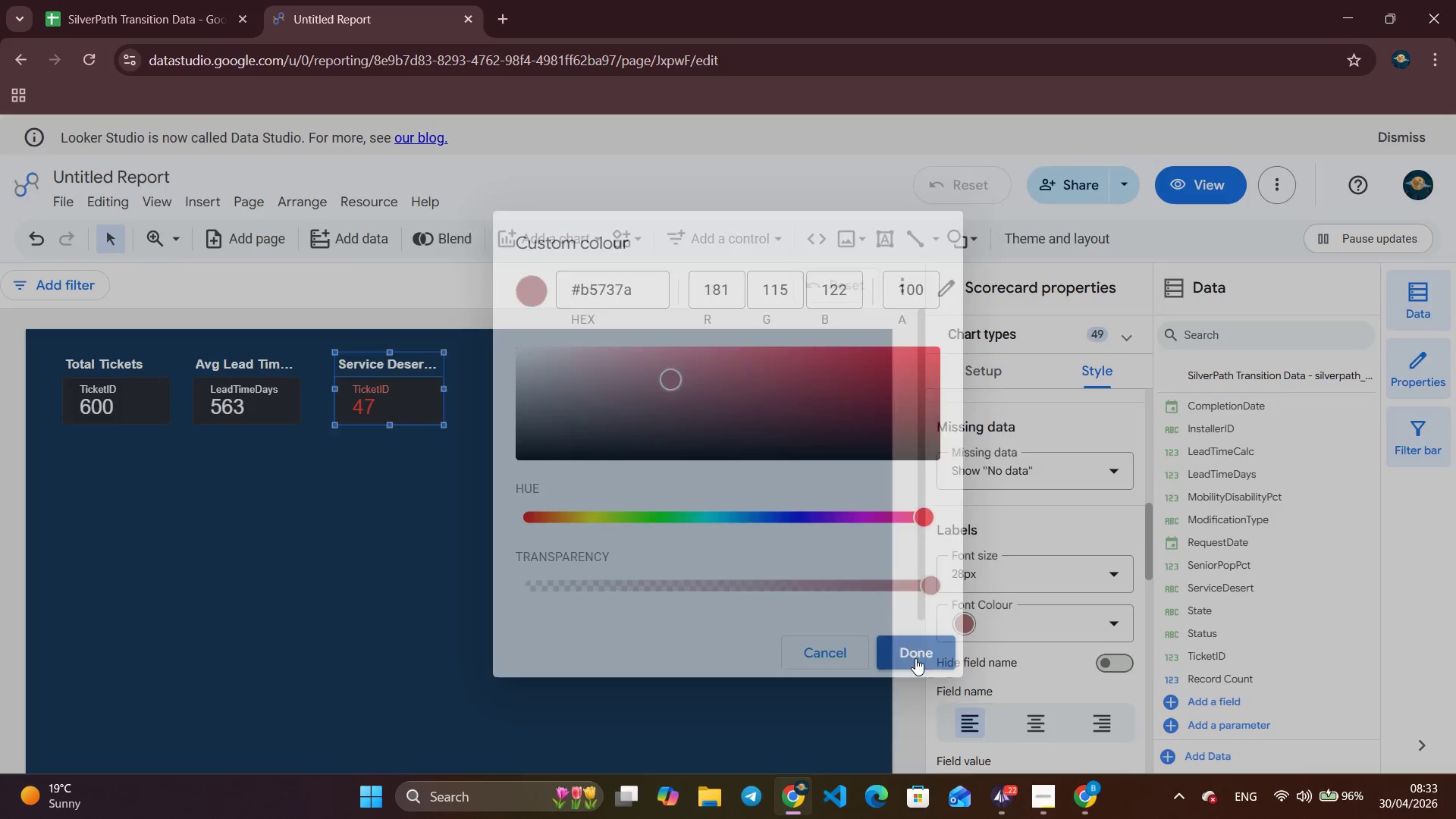 
left_click([915, 658])
 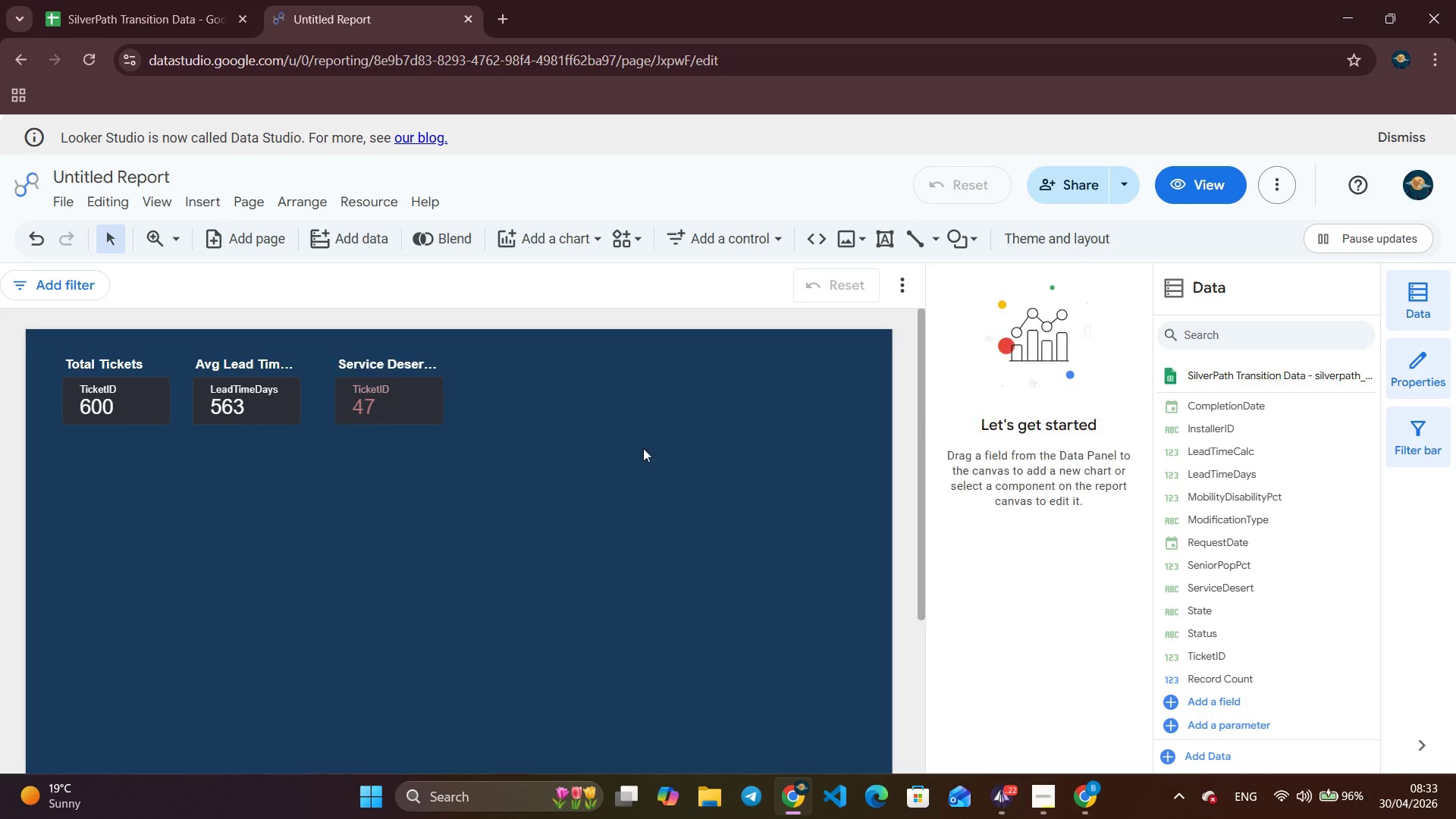 
left_click([643, 448])
 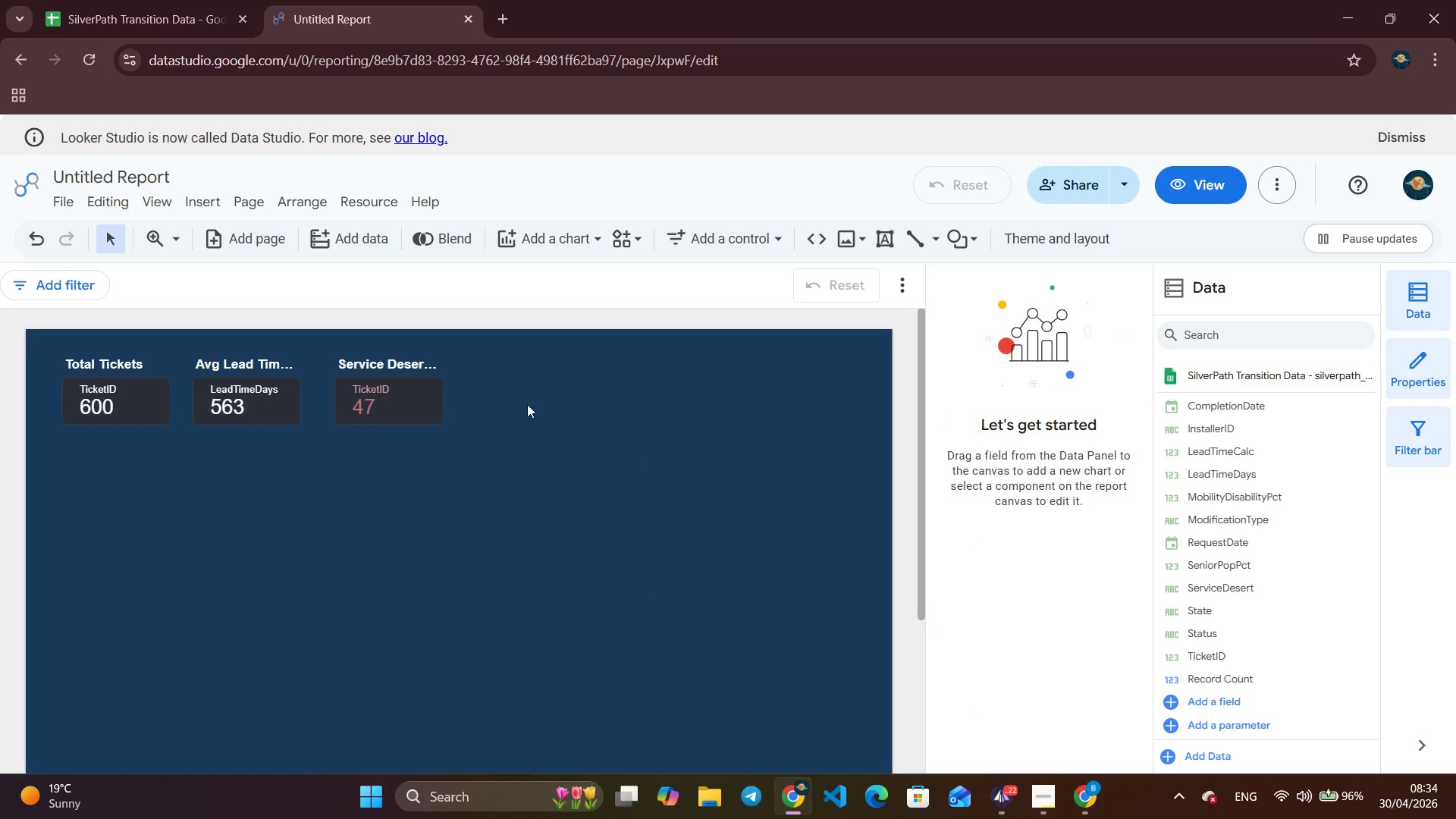 
left_click([568, 410])
 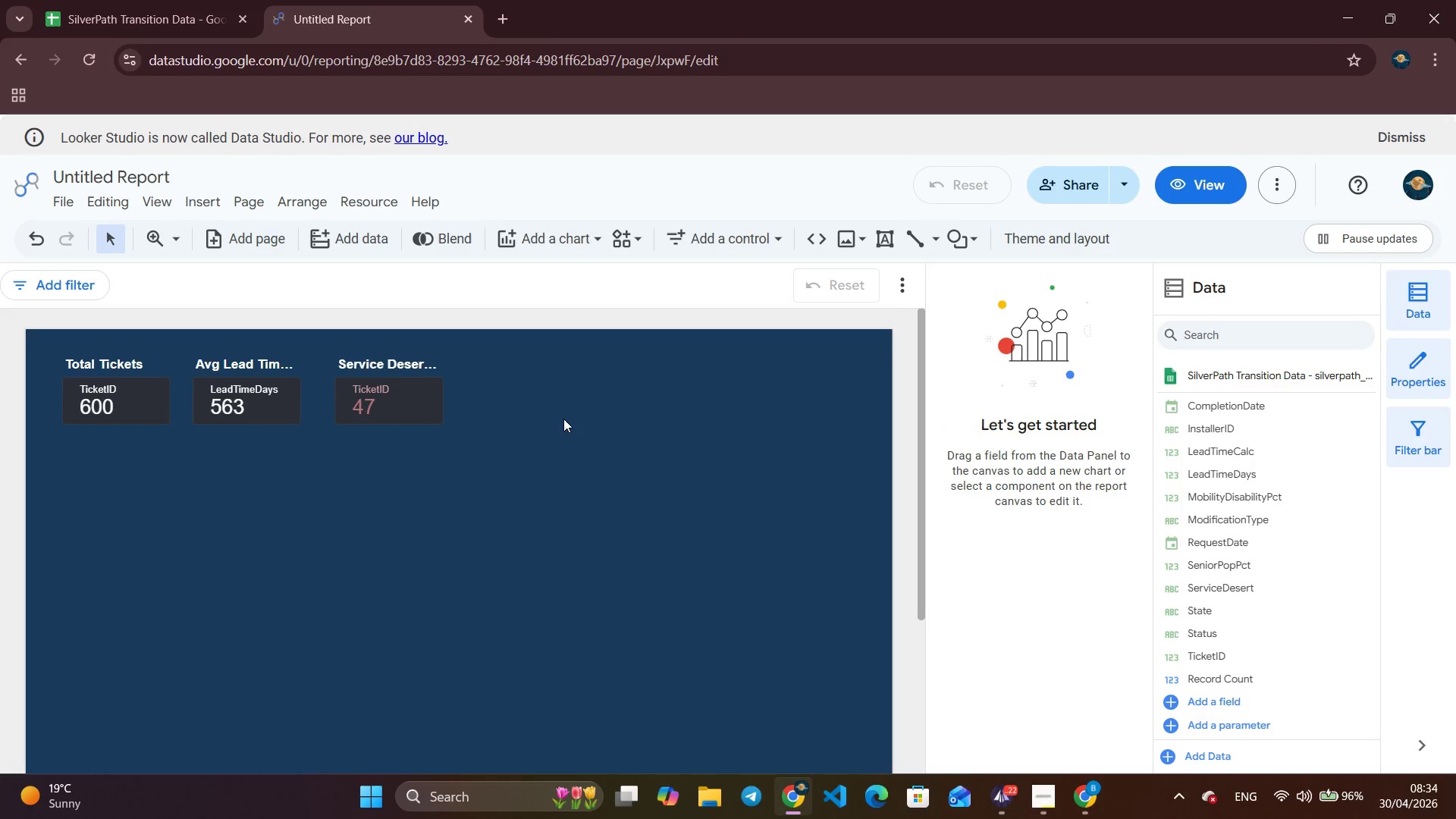 
left_click([563, 419])
 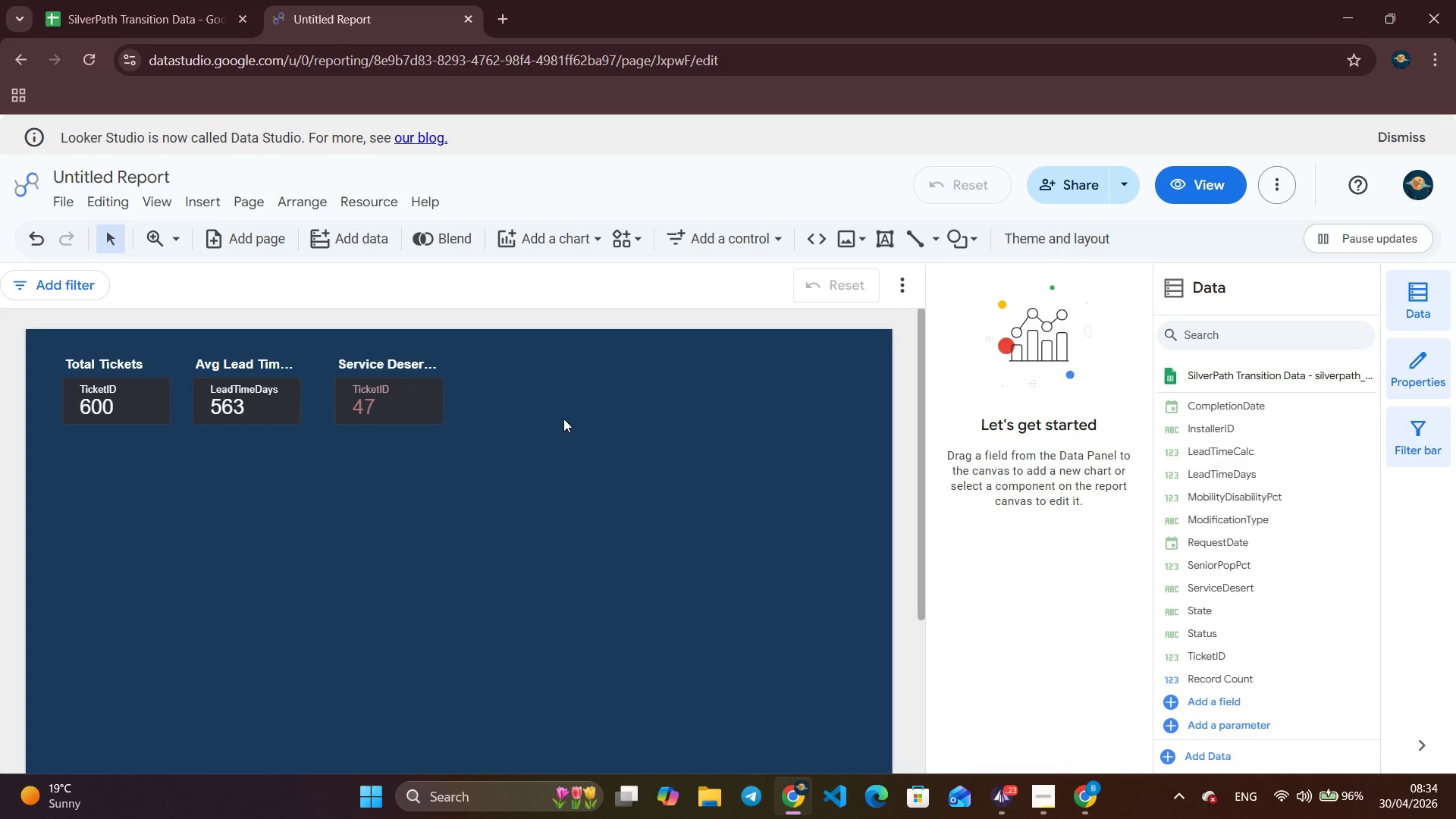 
wait(32.16)
 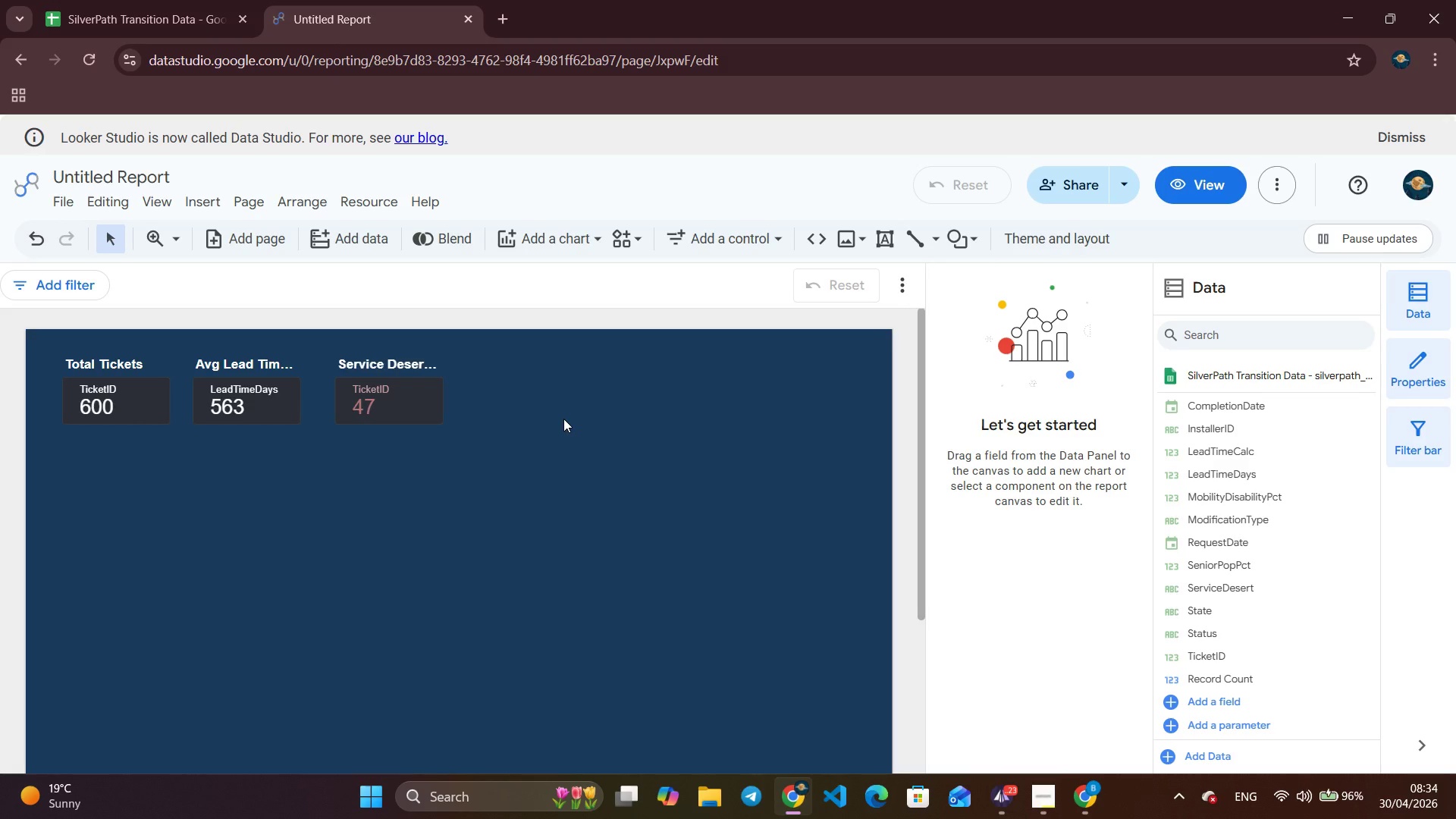 
left_click([208, 208])
 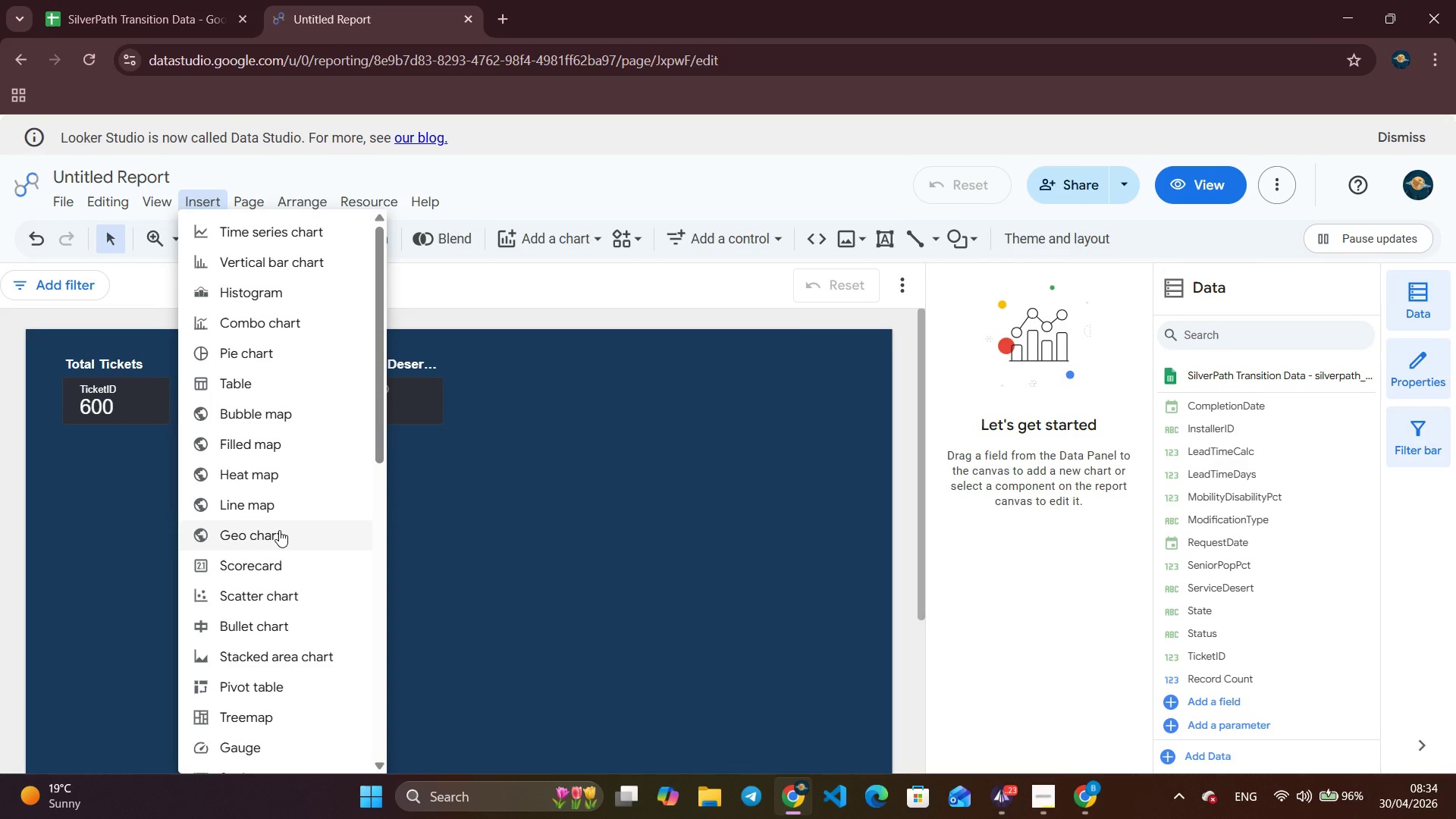 
wait(15.28)
 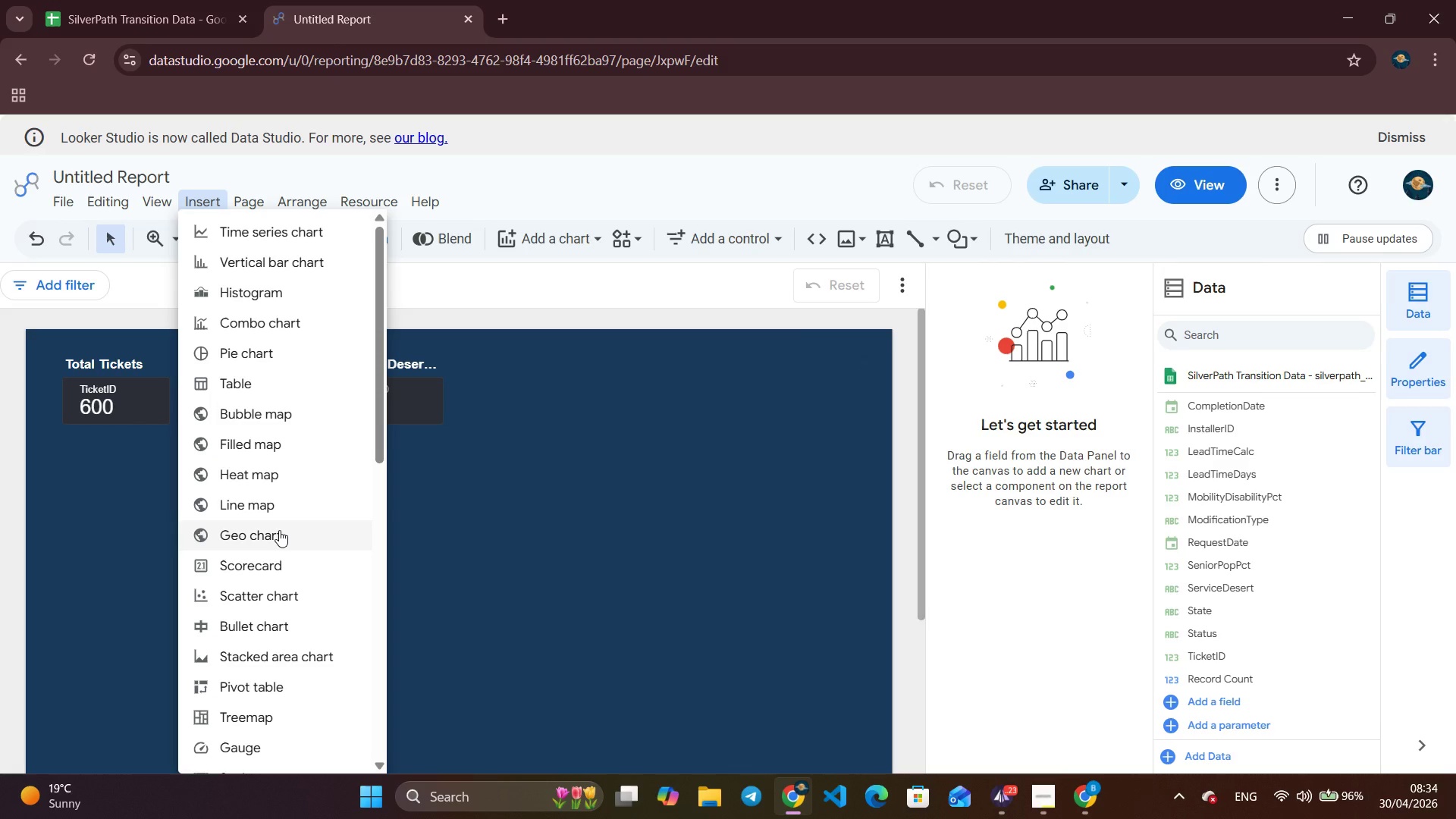 
left_click([279, 530])
 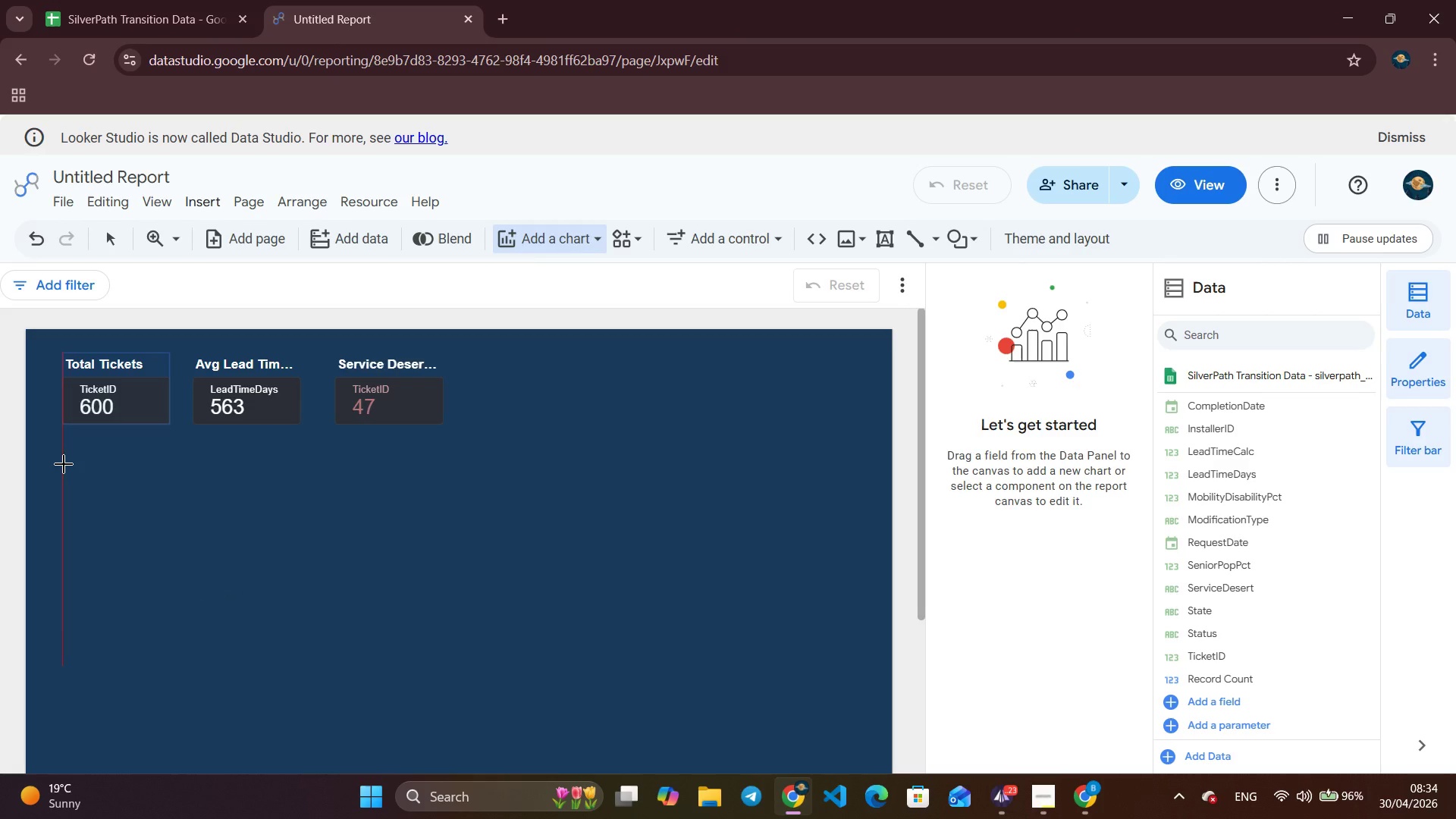 
left_click([64, 464])
 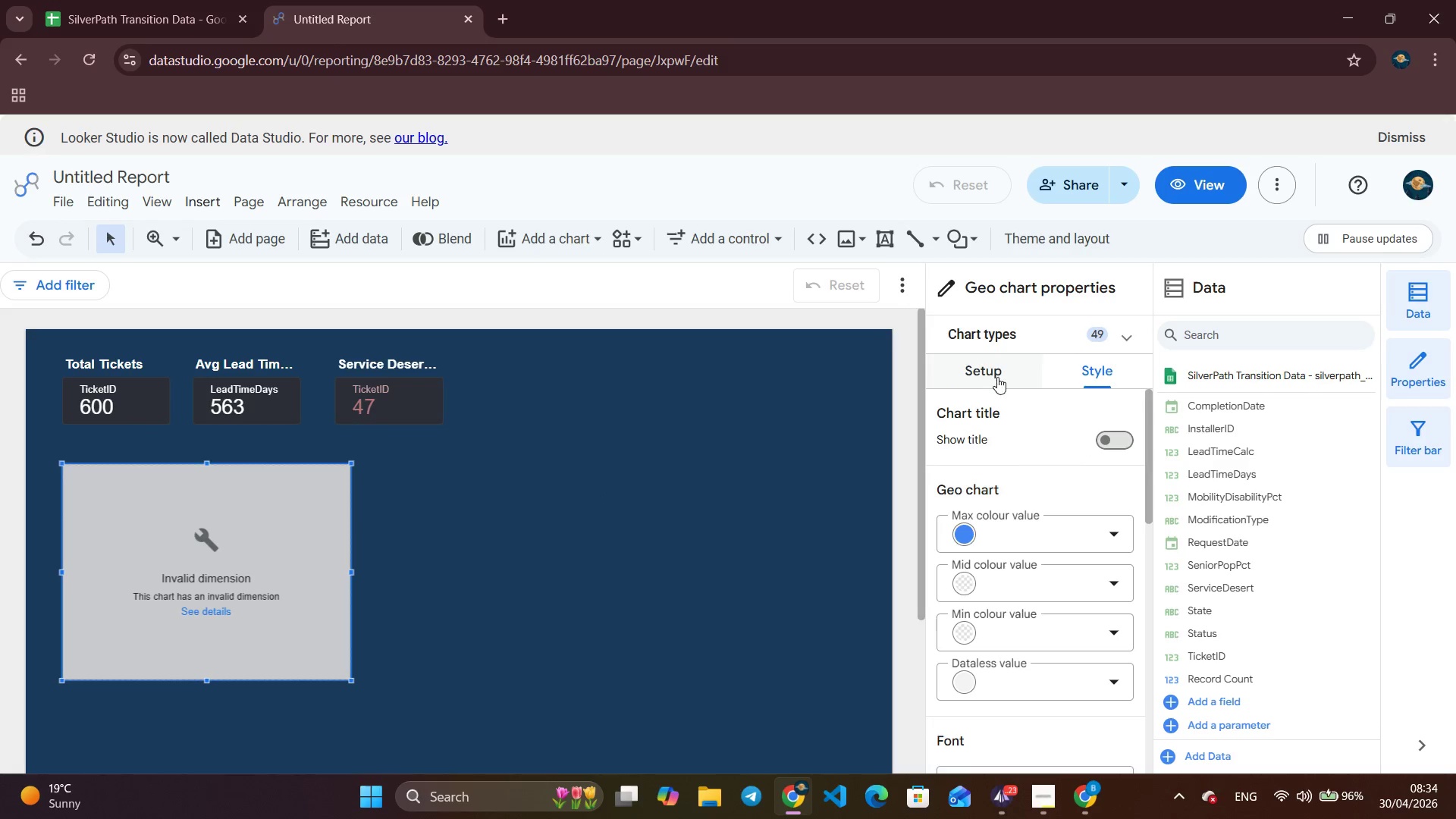 
left_click([997, 377])
 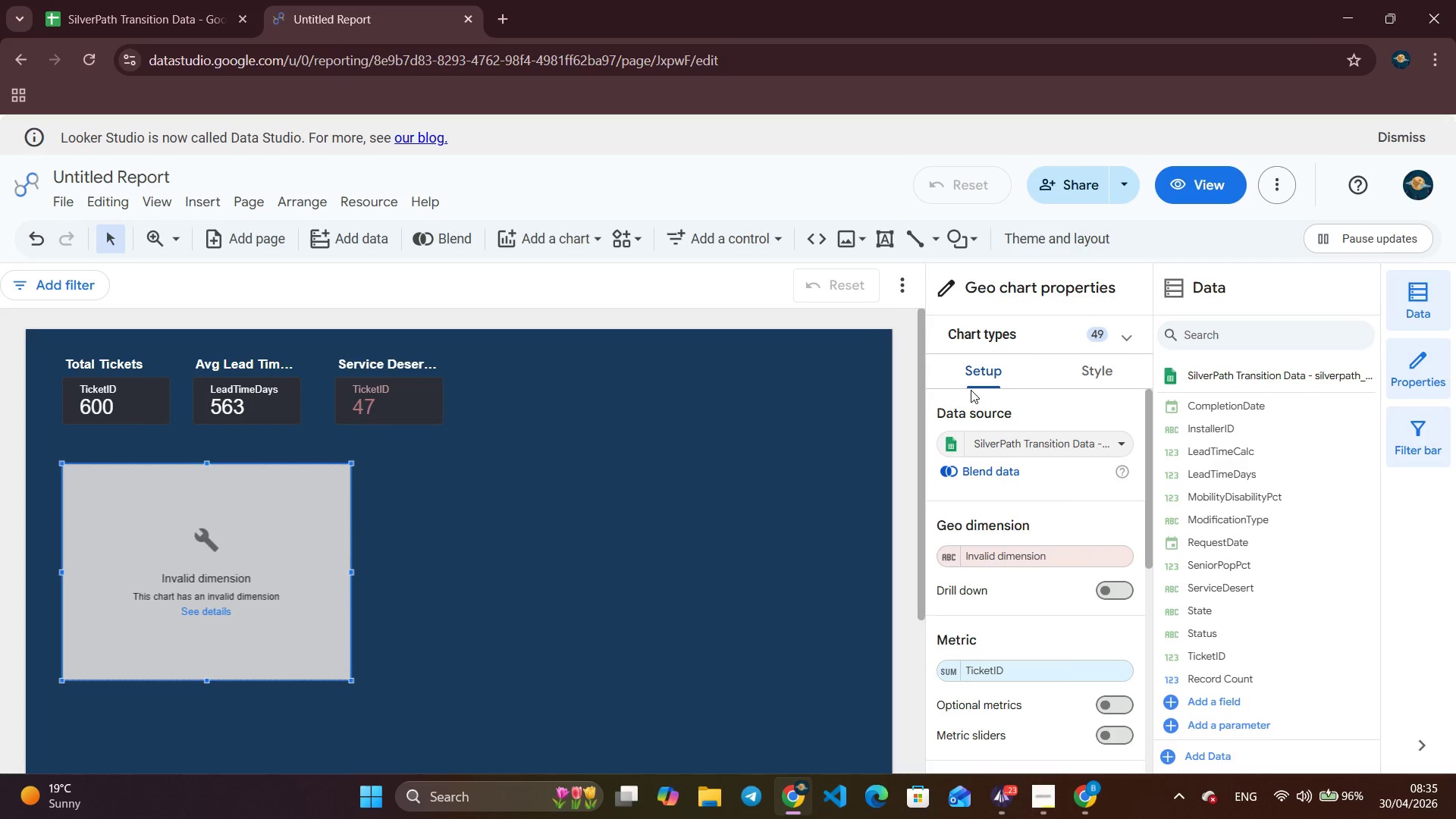 
wait(10.5)
 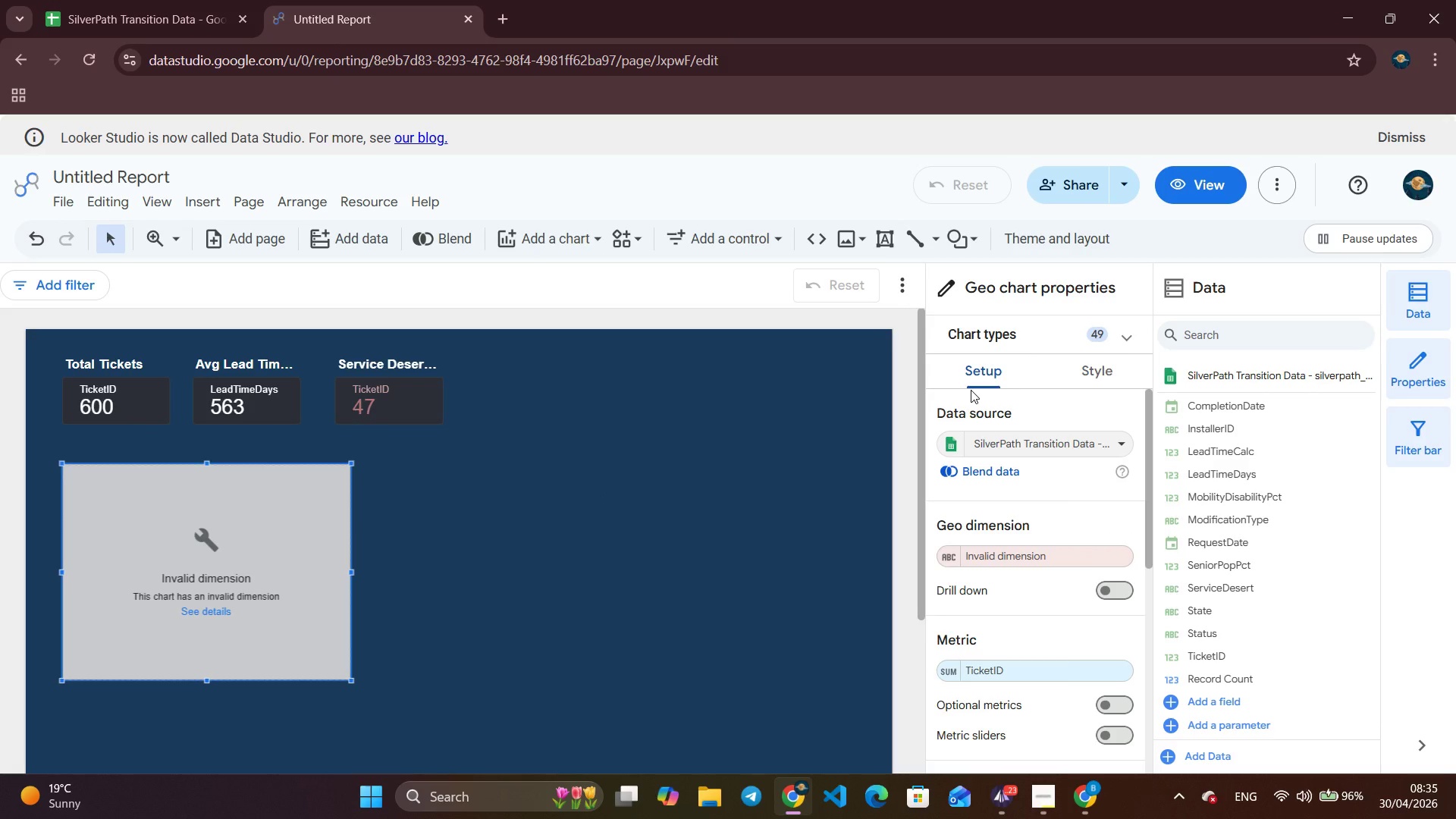 
left_click([1022, 557])
 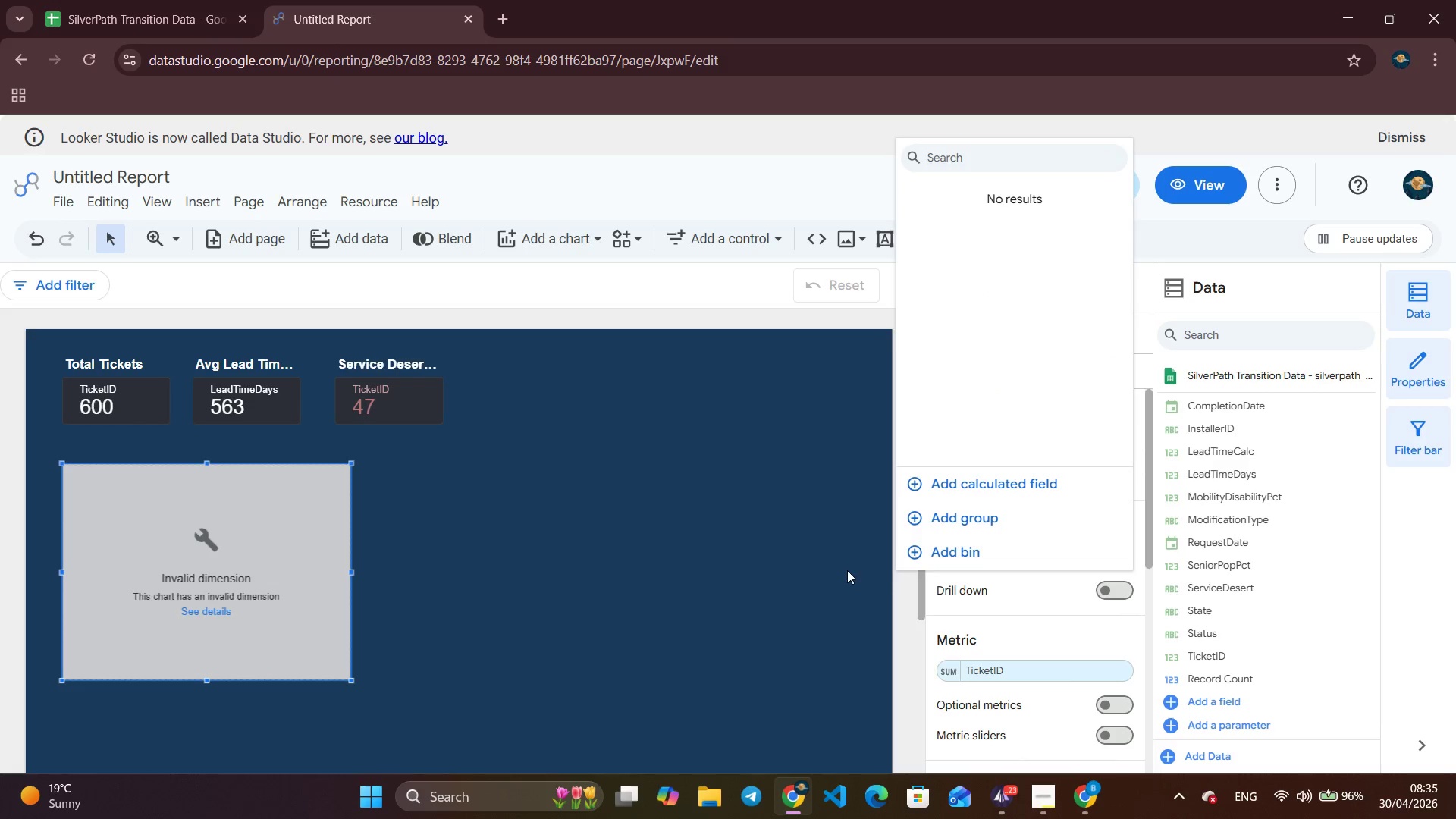 
double_click([847, 570])
 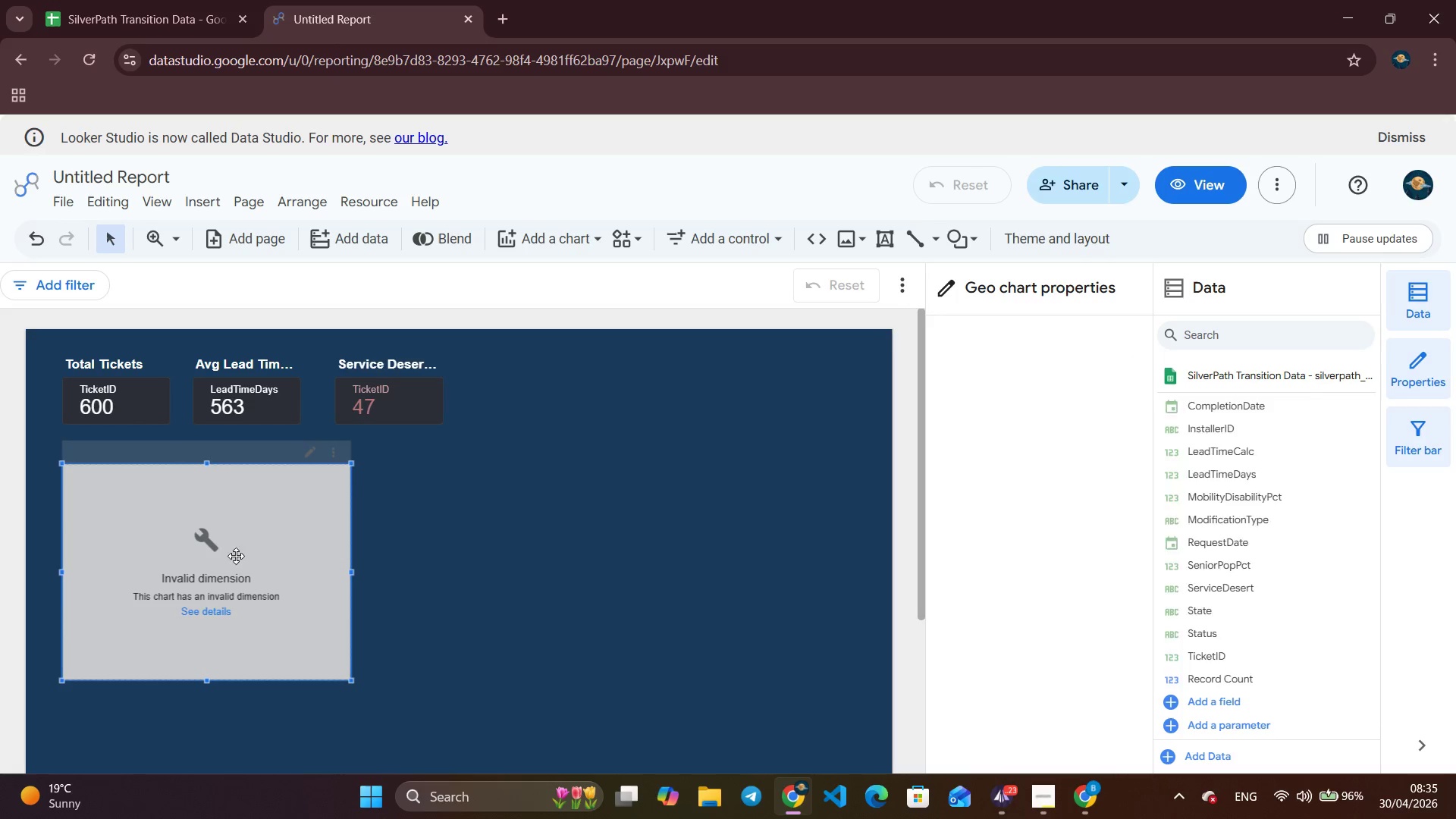 
left_click([234, 556])
 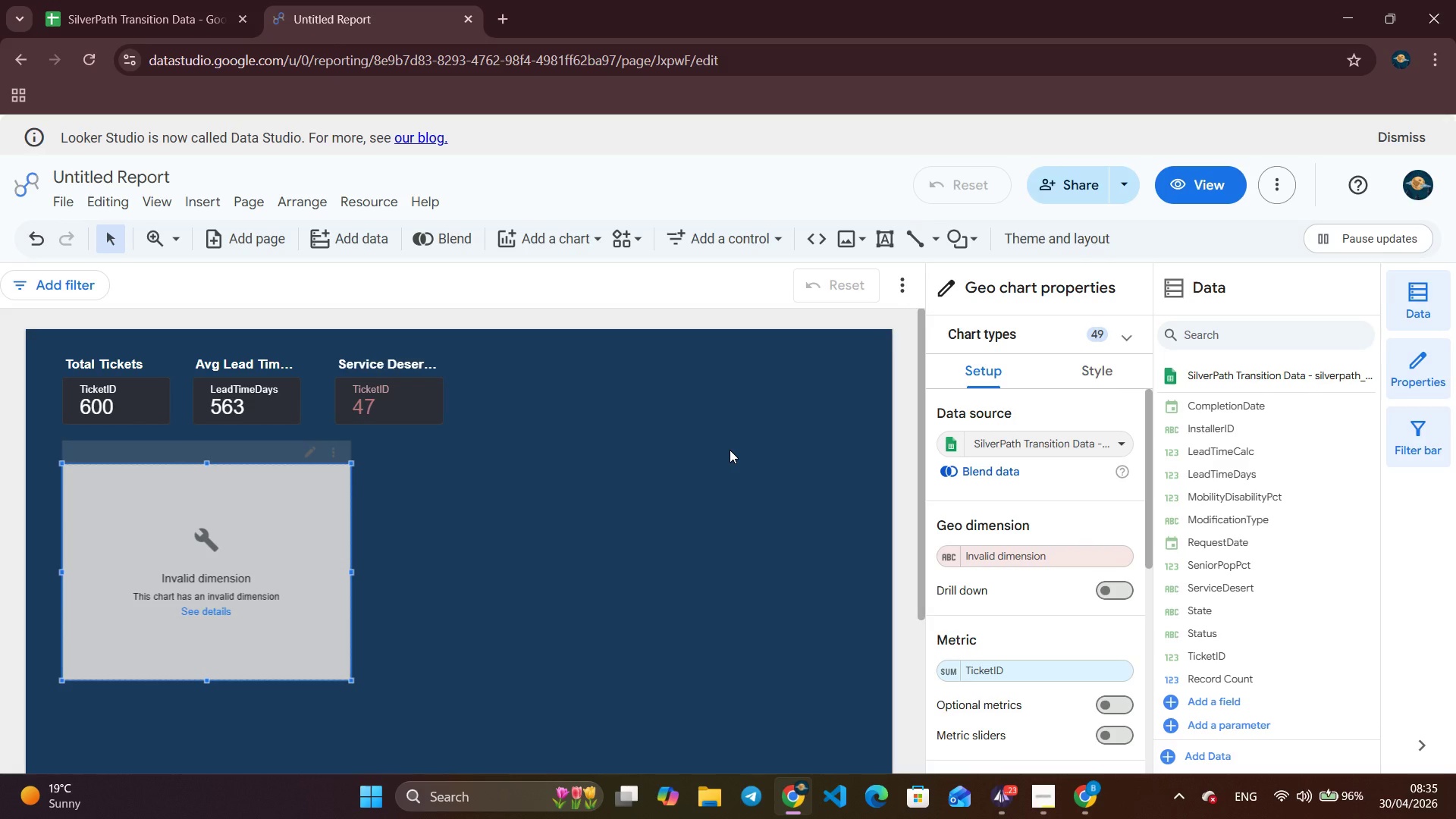 
wait(9.03)
 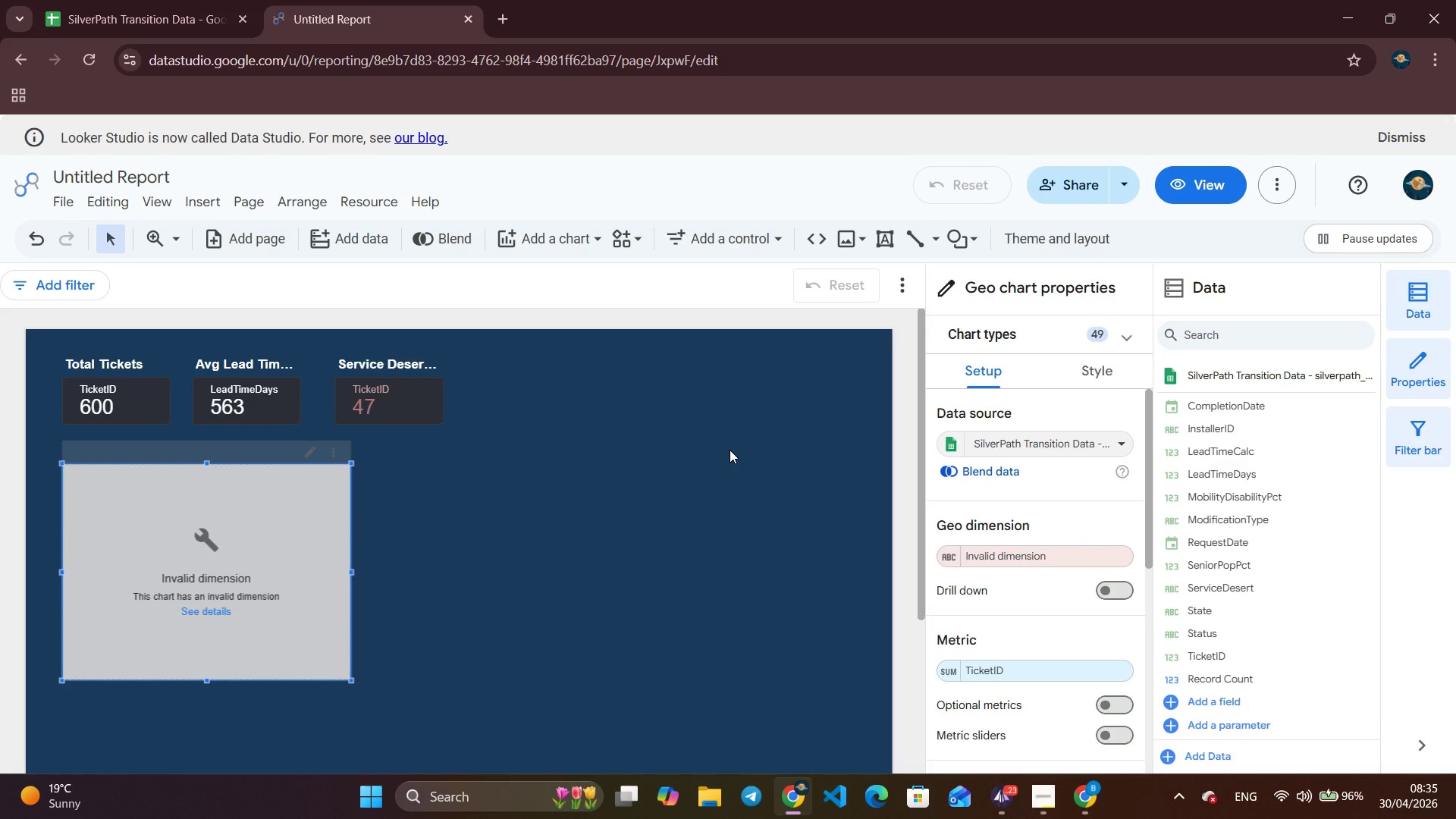 
left_click([1119, 594])
 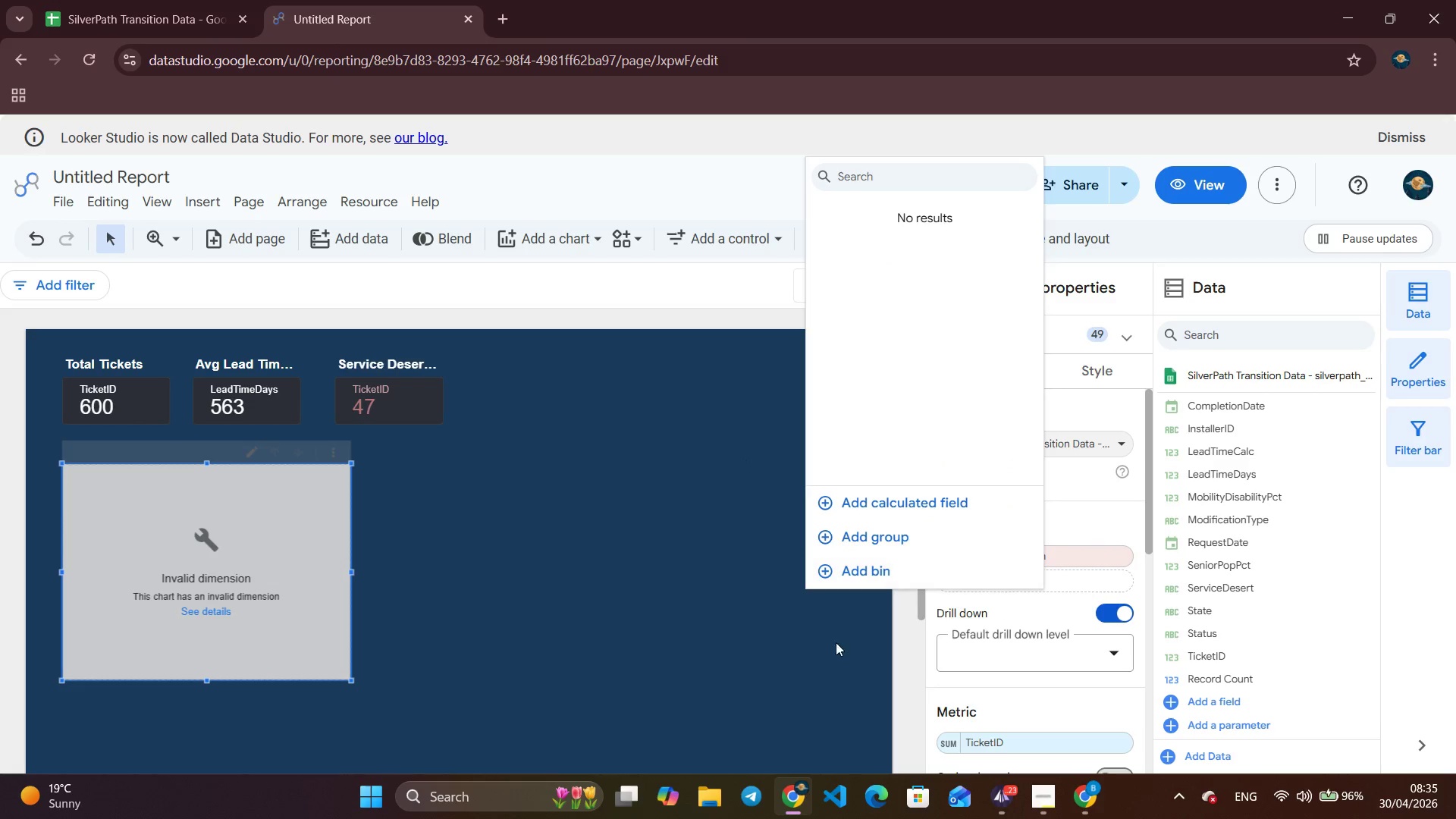 
left_click([774, 642])
 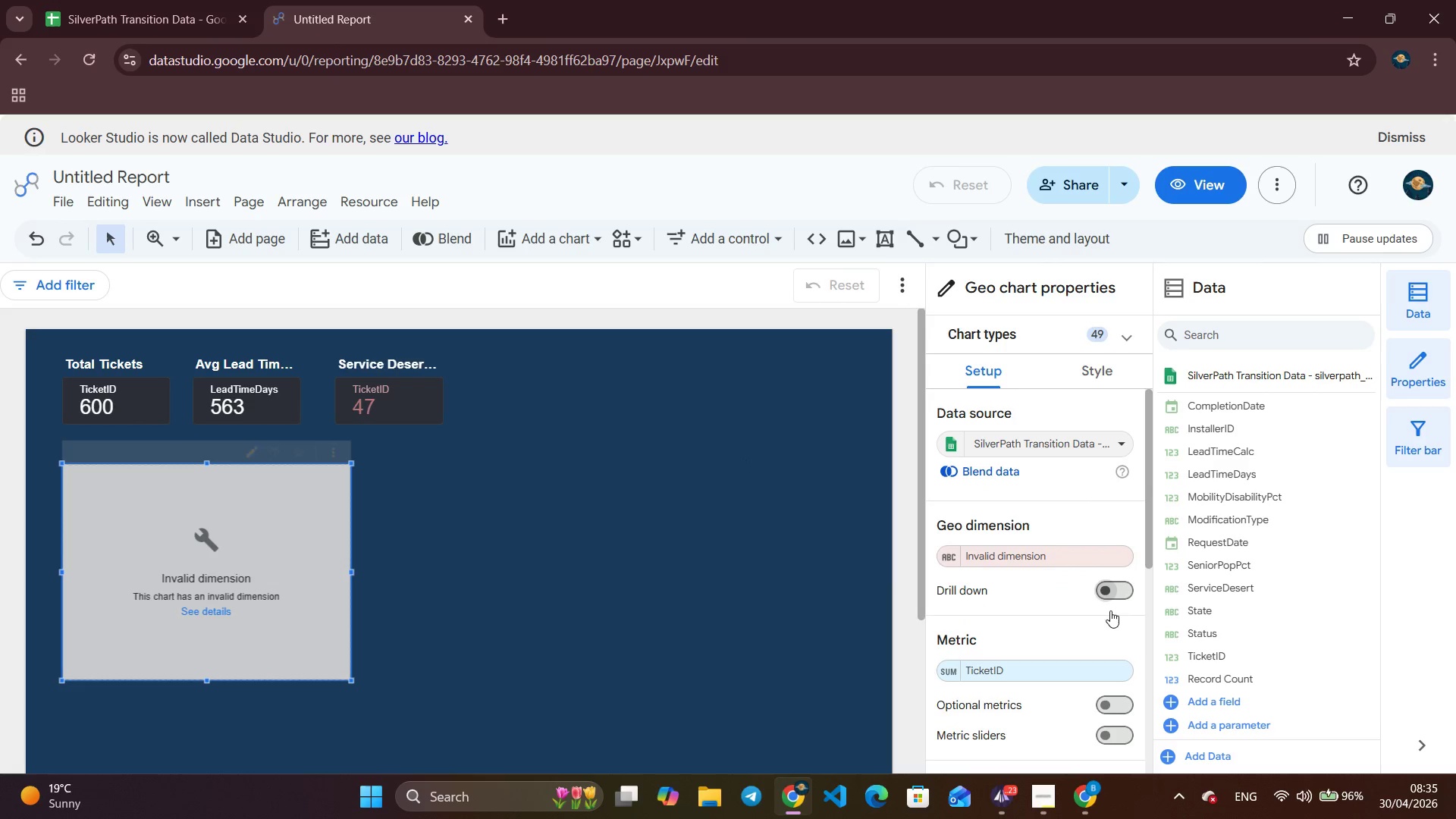 
left_click([1110, 610])
 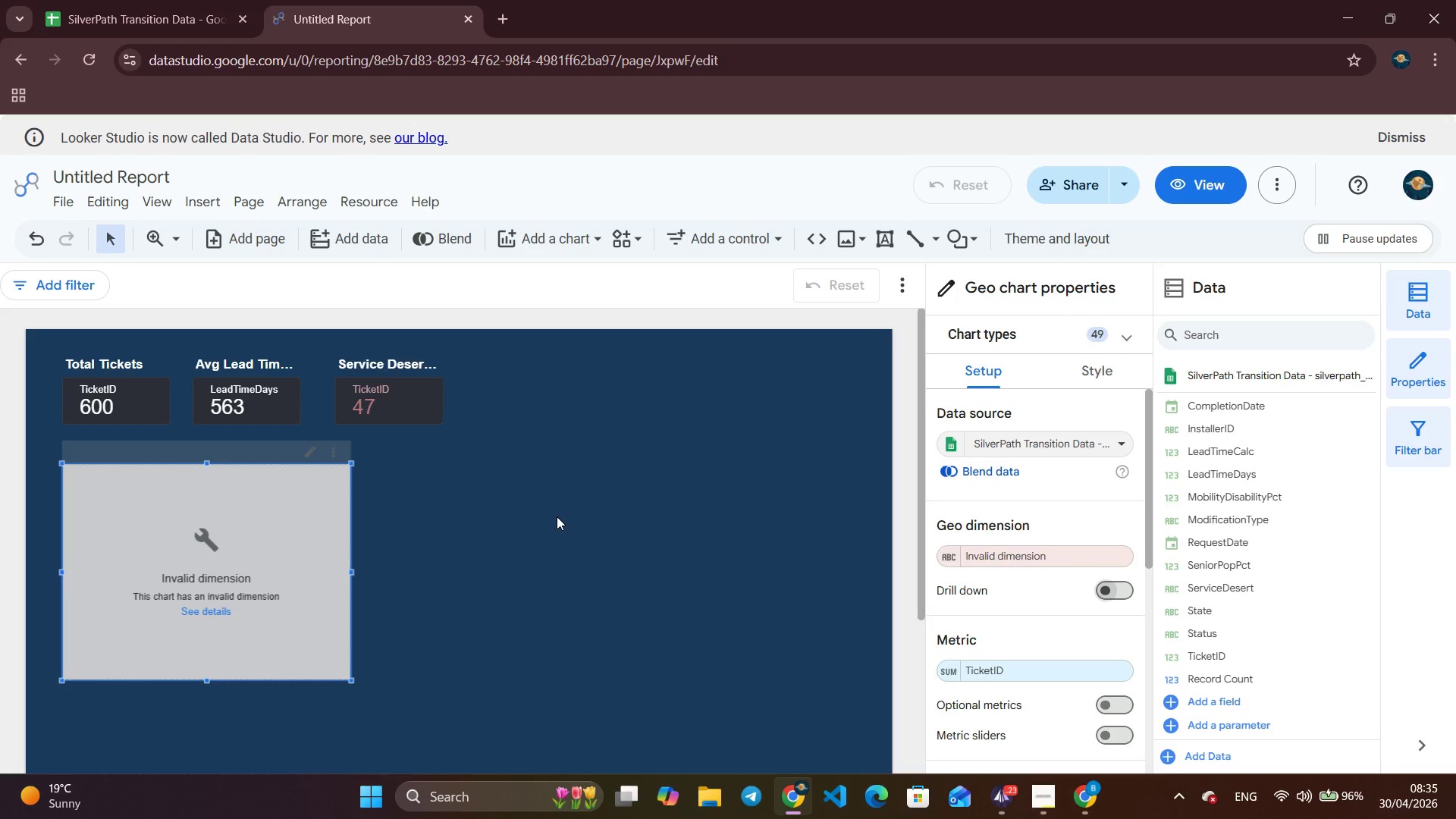 
wait(9.59)
 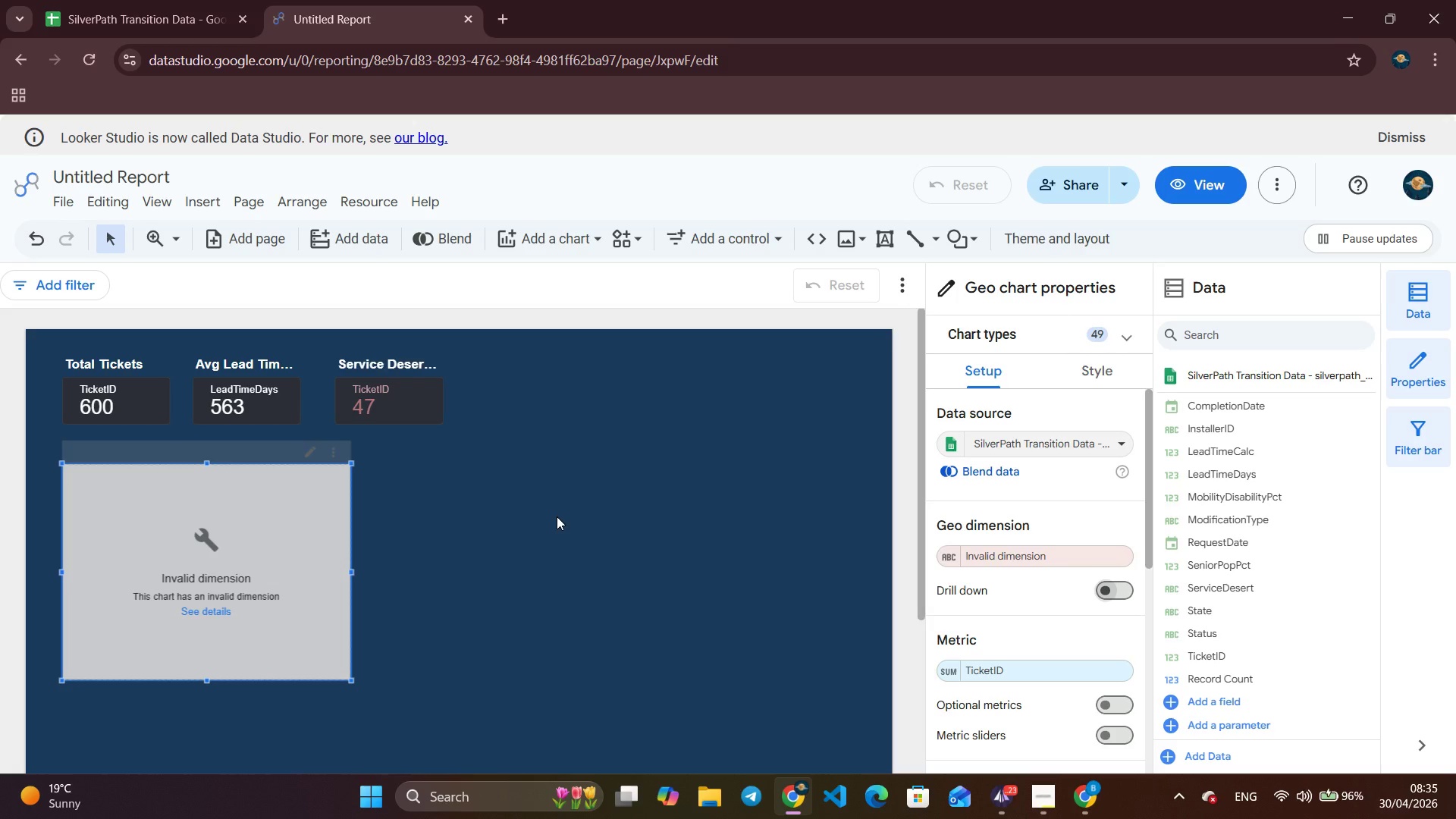 
left_click_drag(start_coordinate=[1244, 618], to_coordinate=[1050, 563])
 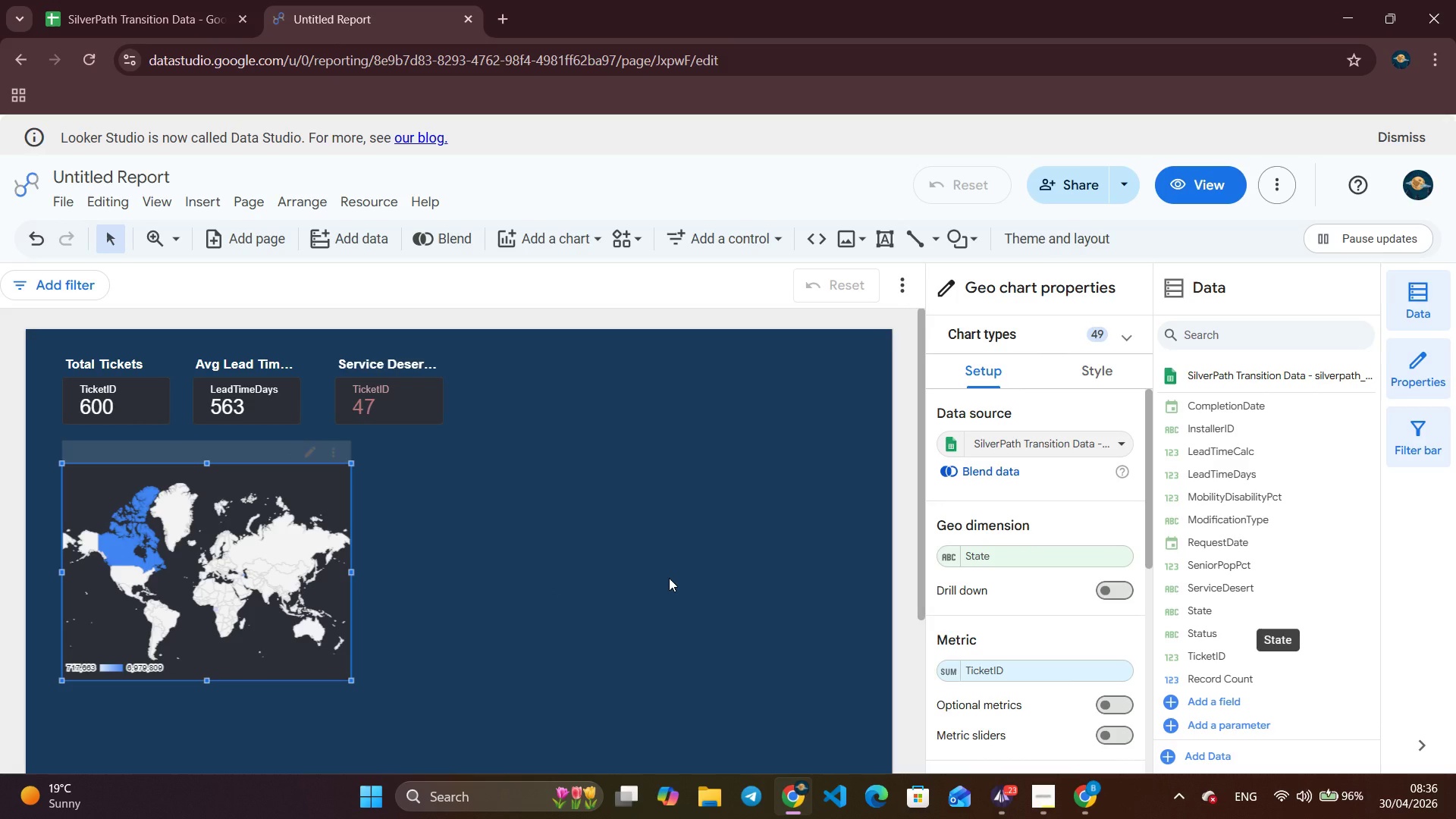 
wait(37.33)
 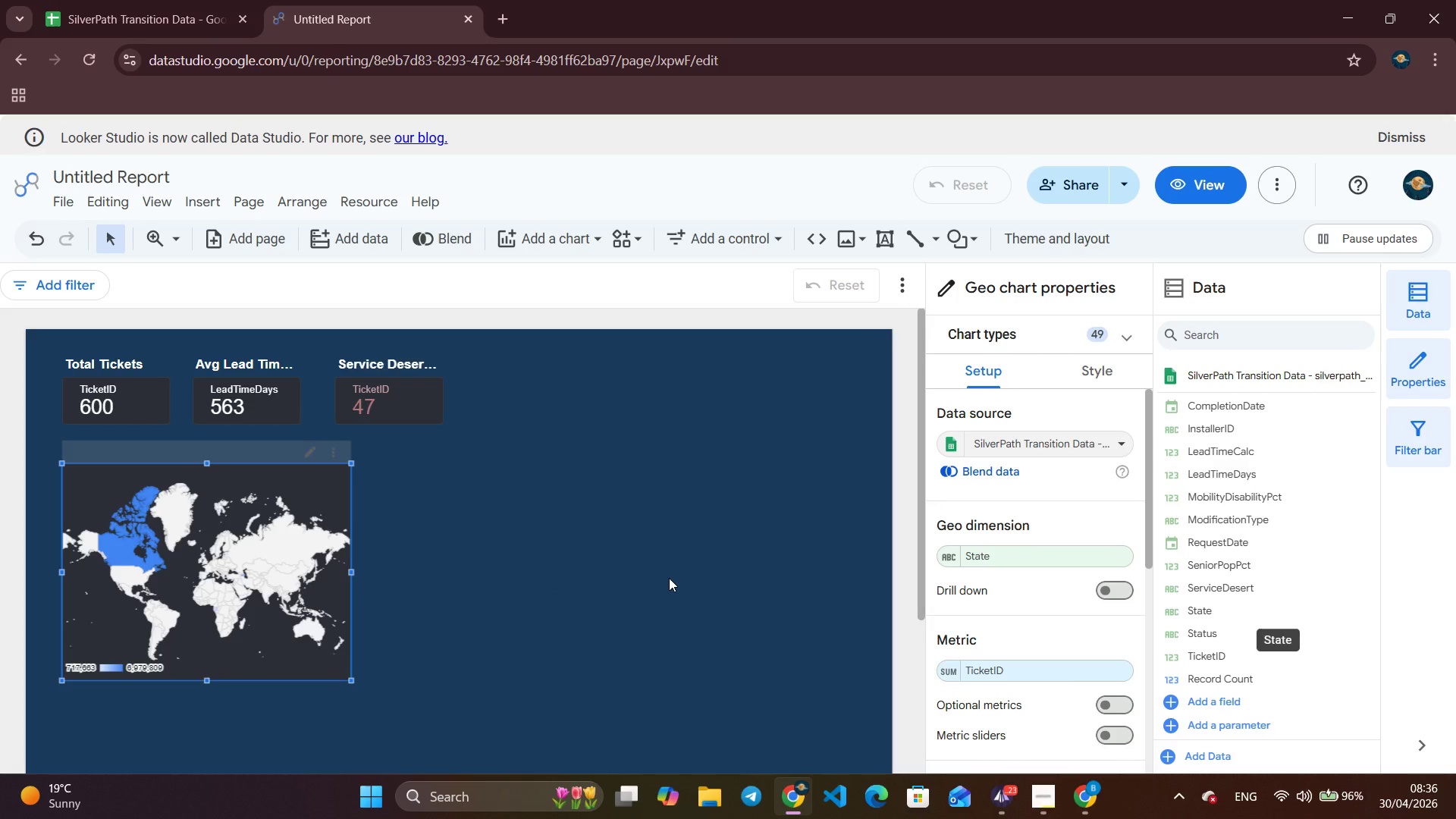 
left_click([1007, 669])
 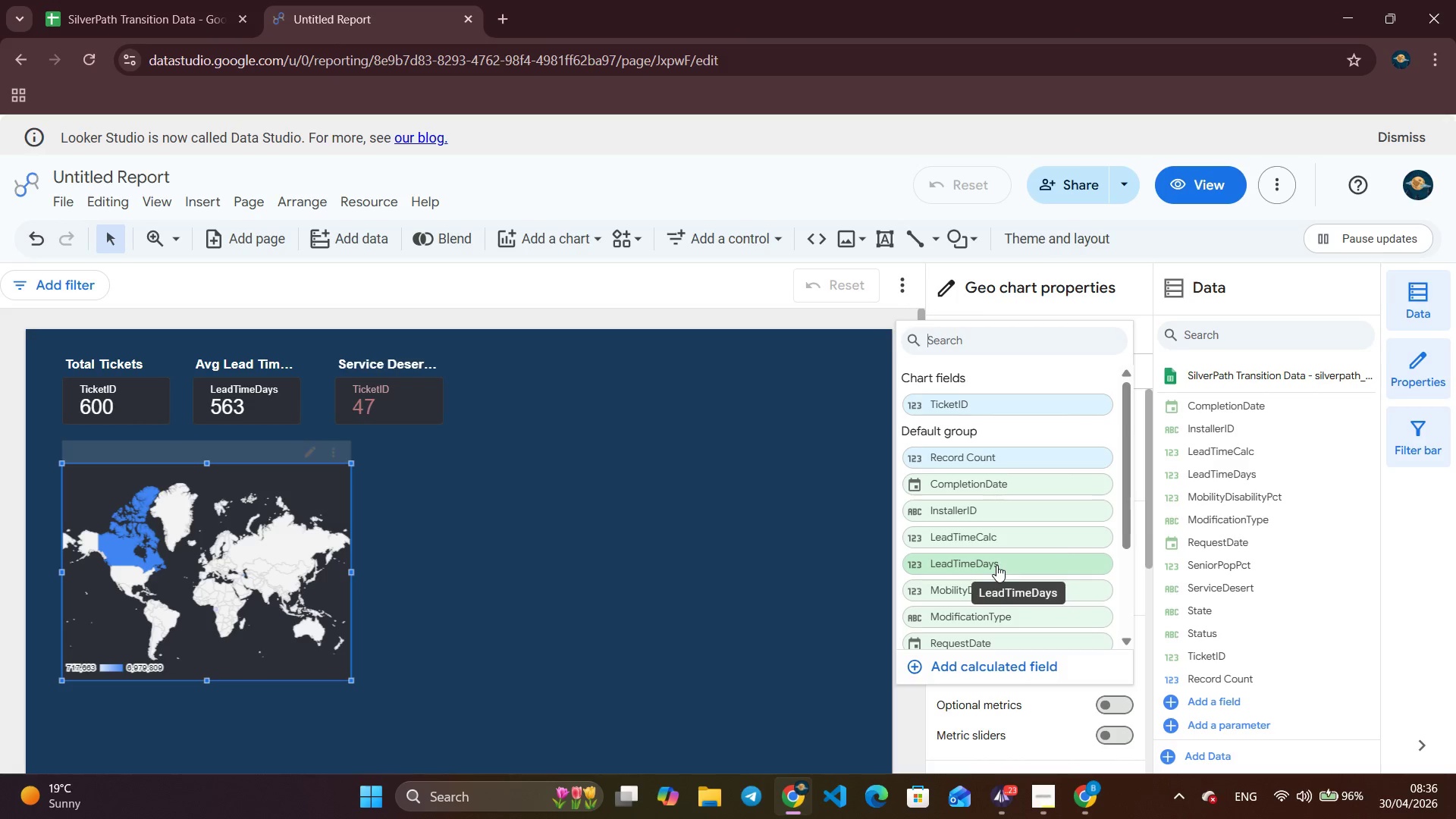 
wait(6.59)
 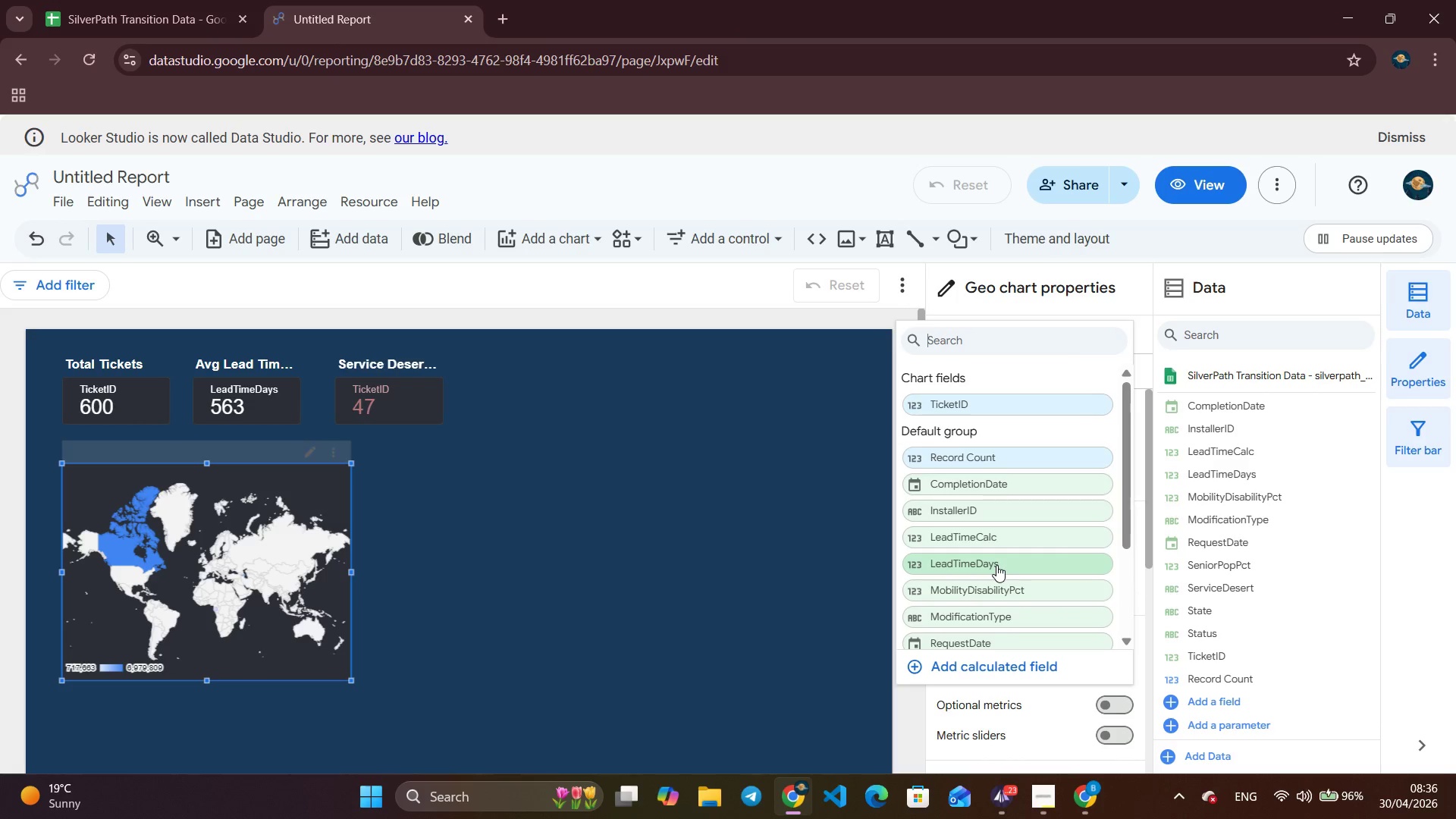 
left_click([996, 565])
 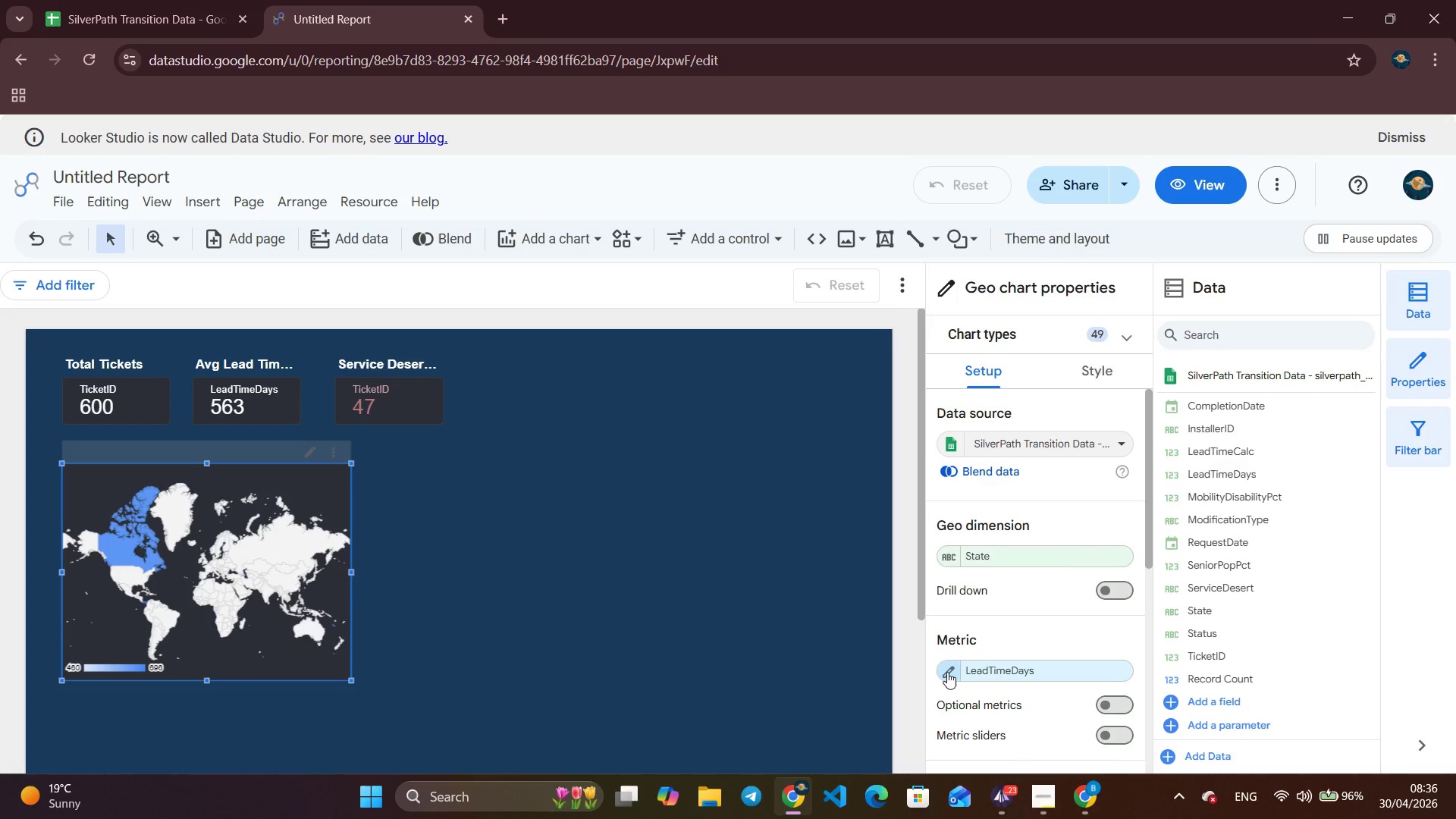 
left_click([947, 672])
 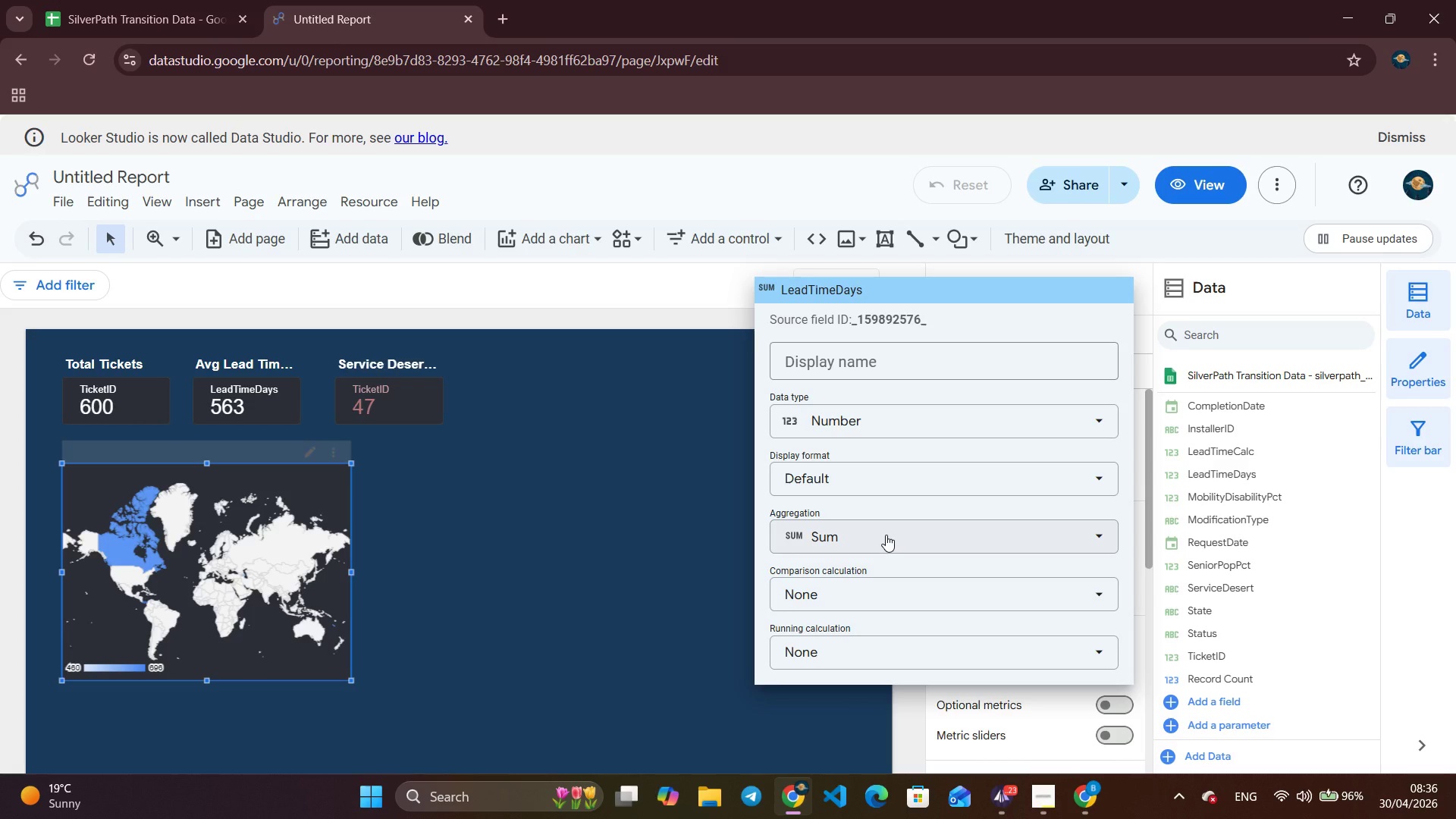 
left_click([886, 535])
 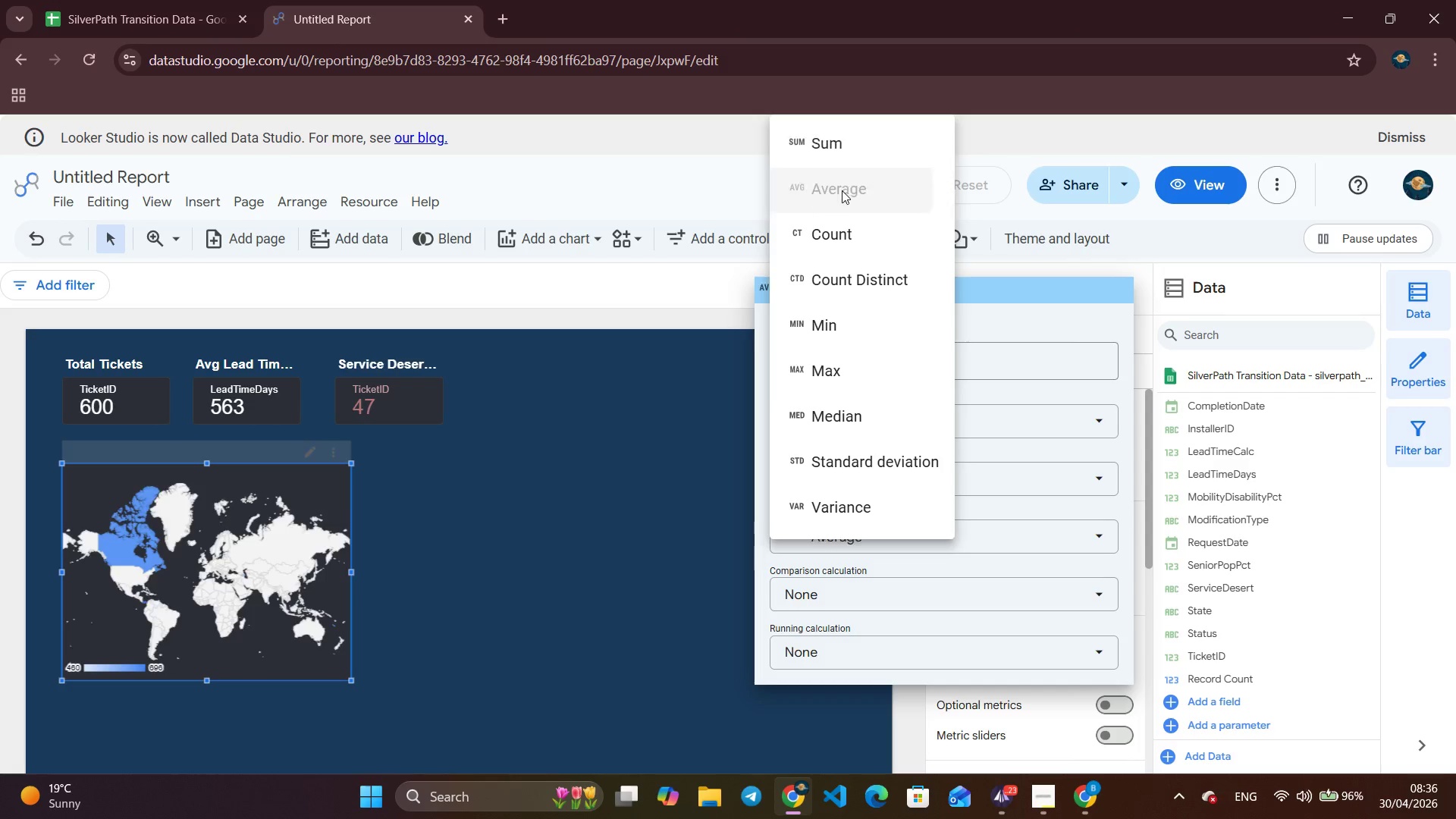 
left_click([842, 190])
 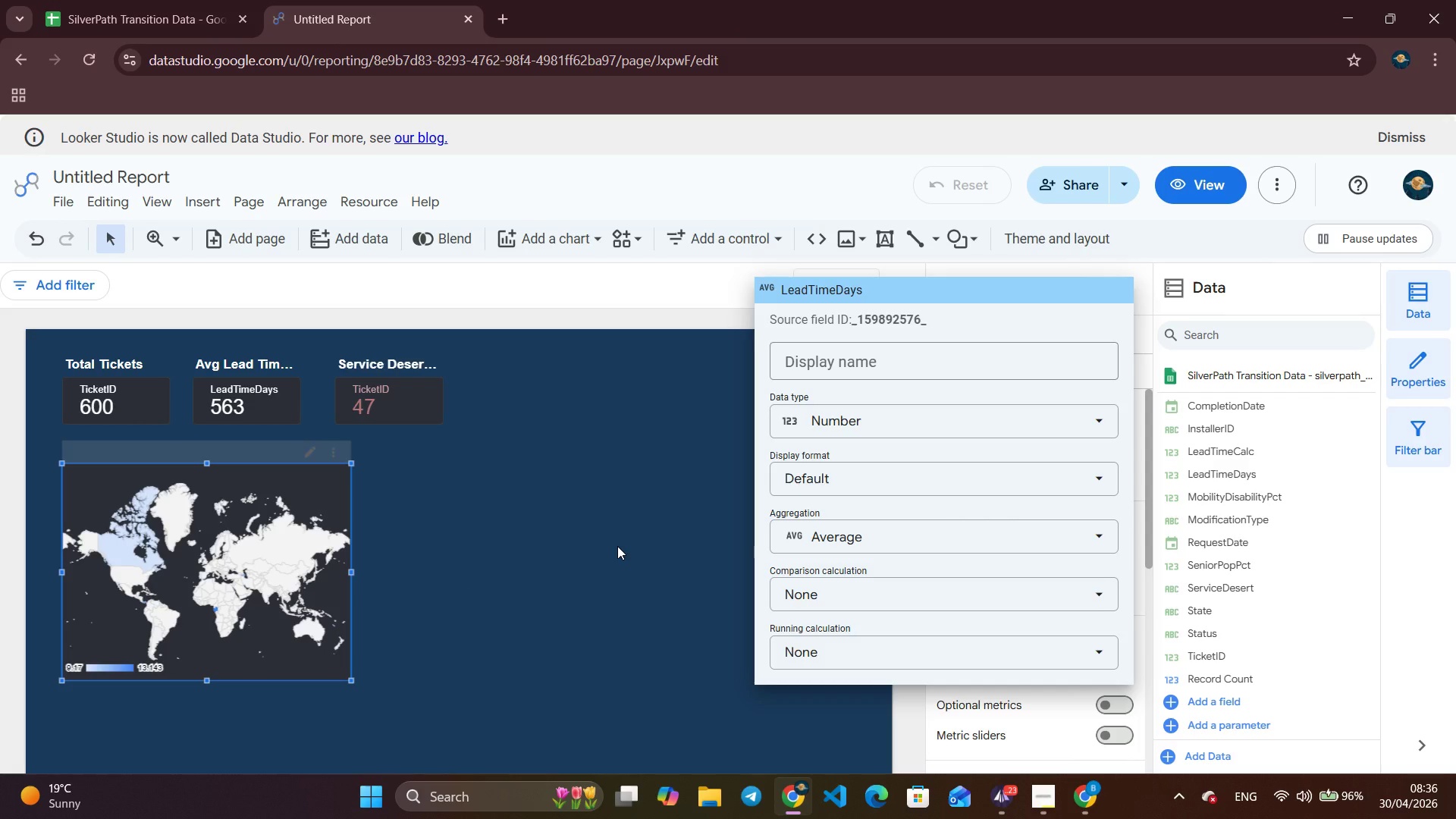 
left_click([617, 546])
 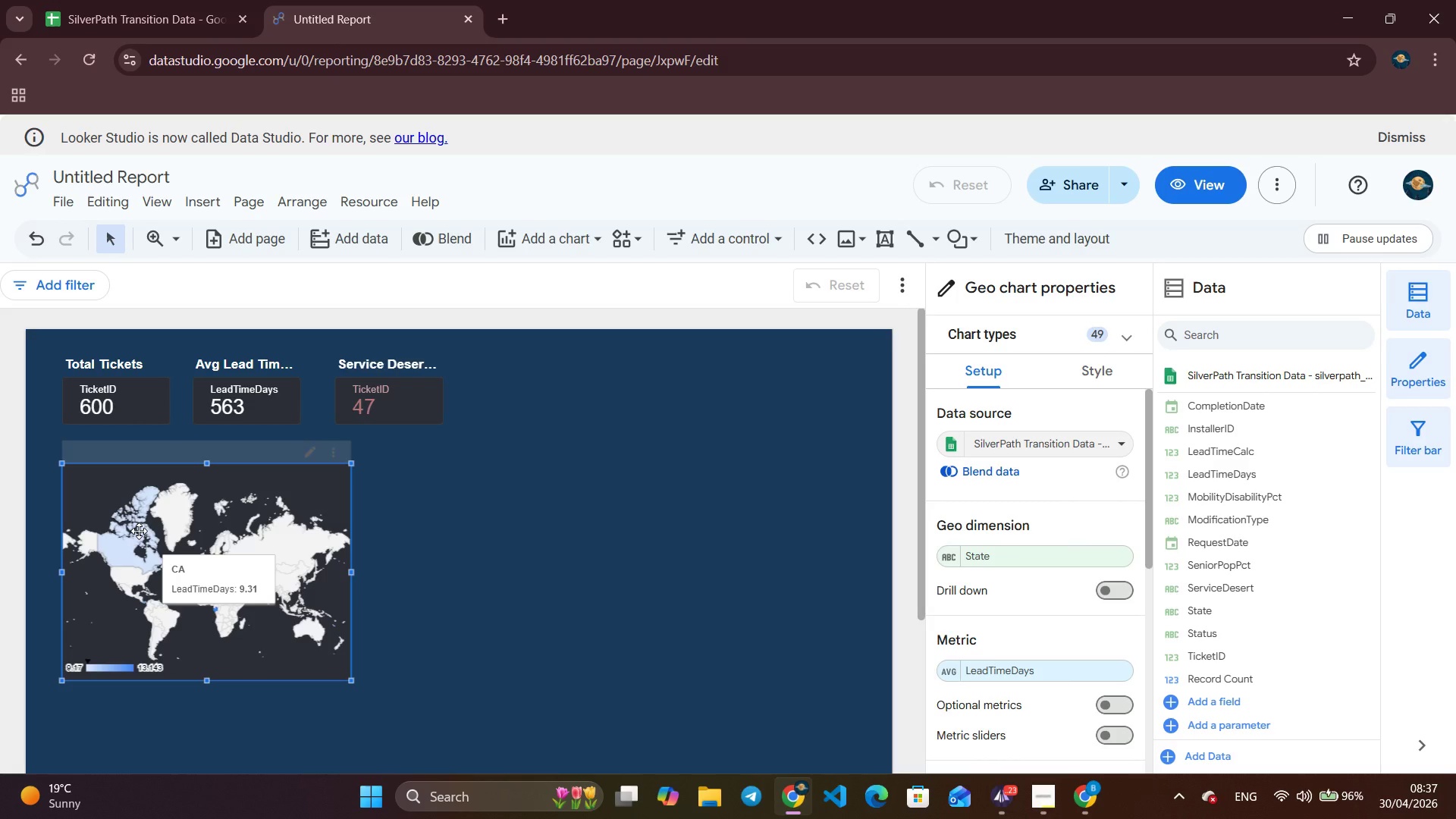 
wait(59.06)
 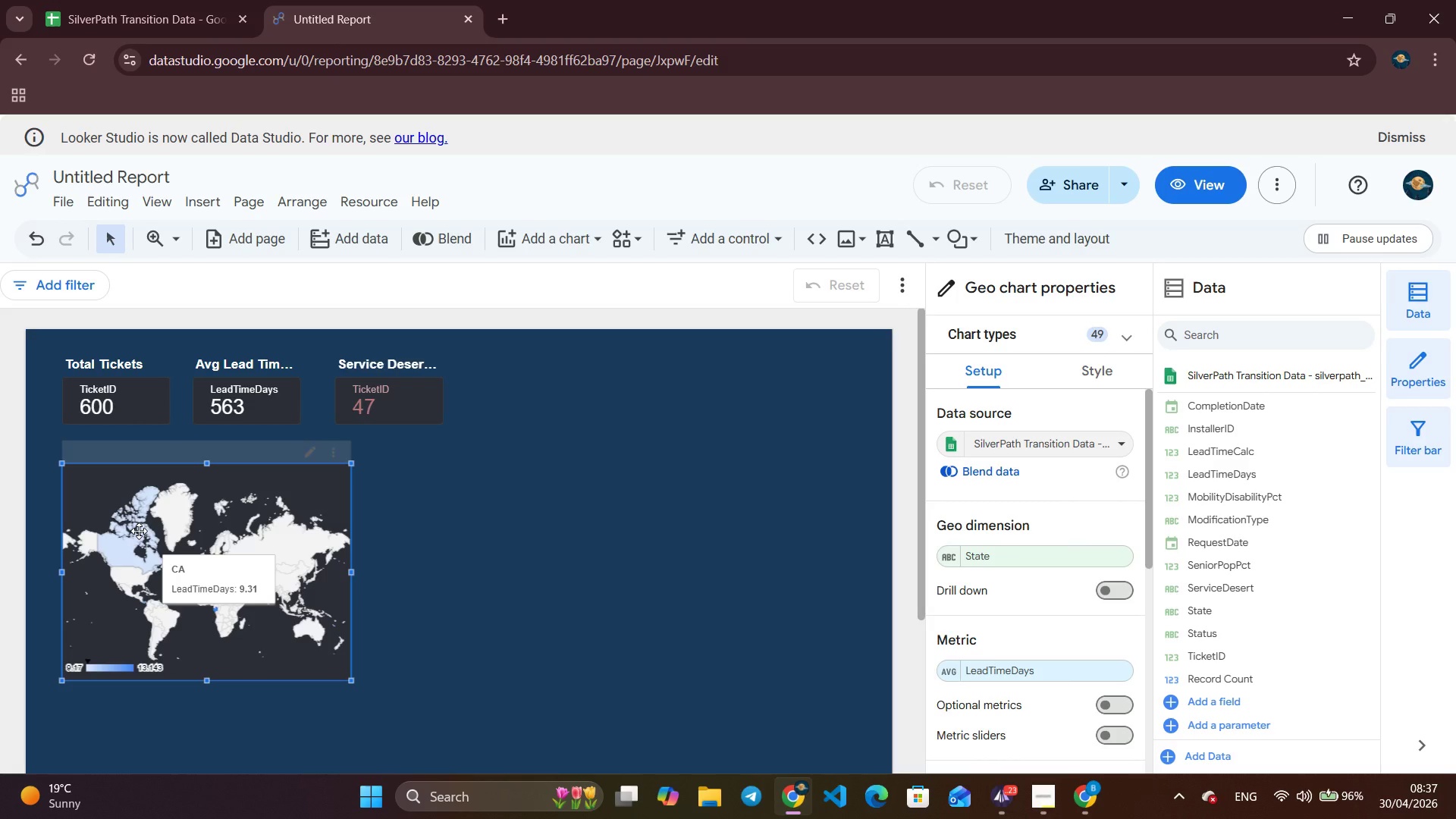 
left_click([1088, 378])
 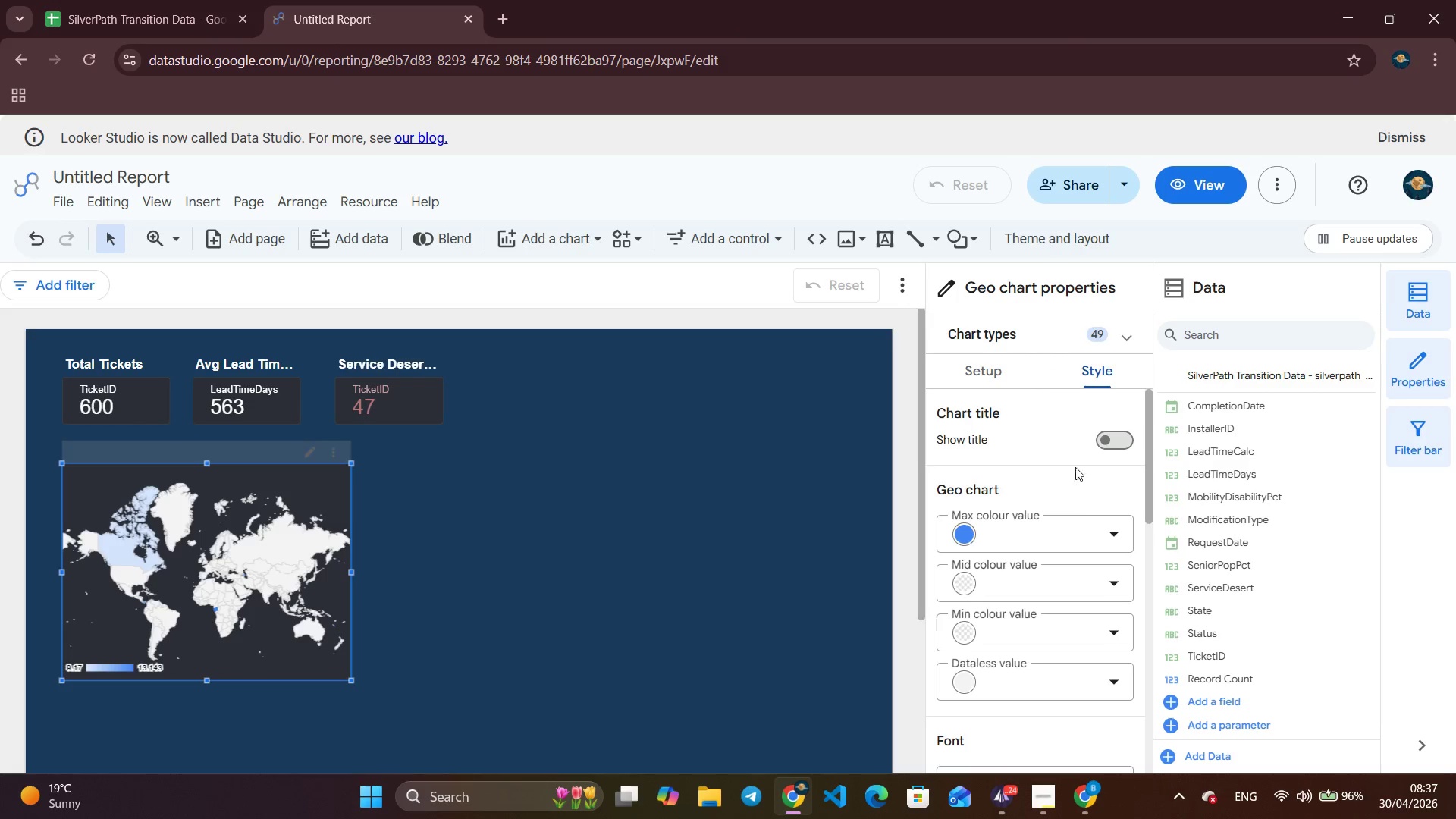 
wait(6.73)
 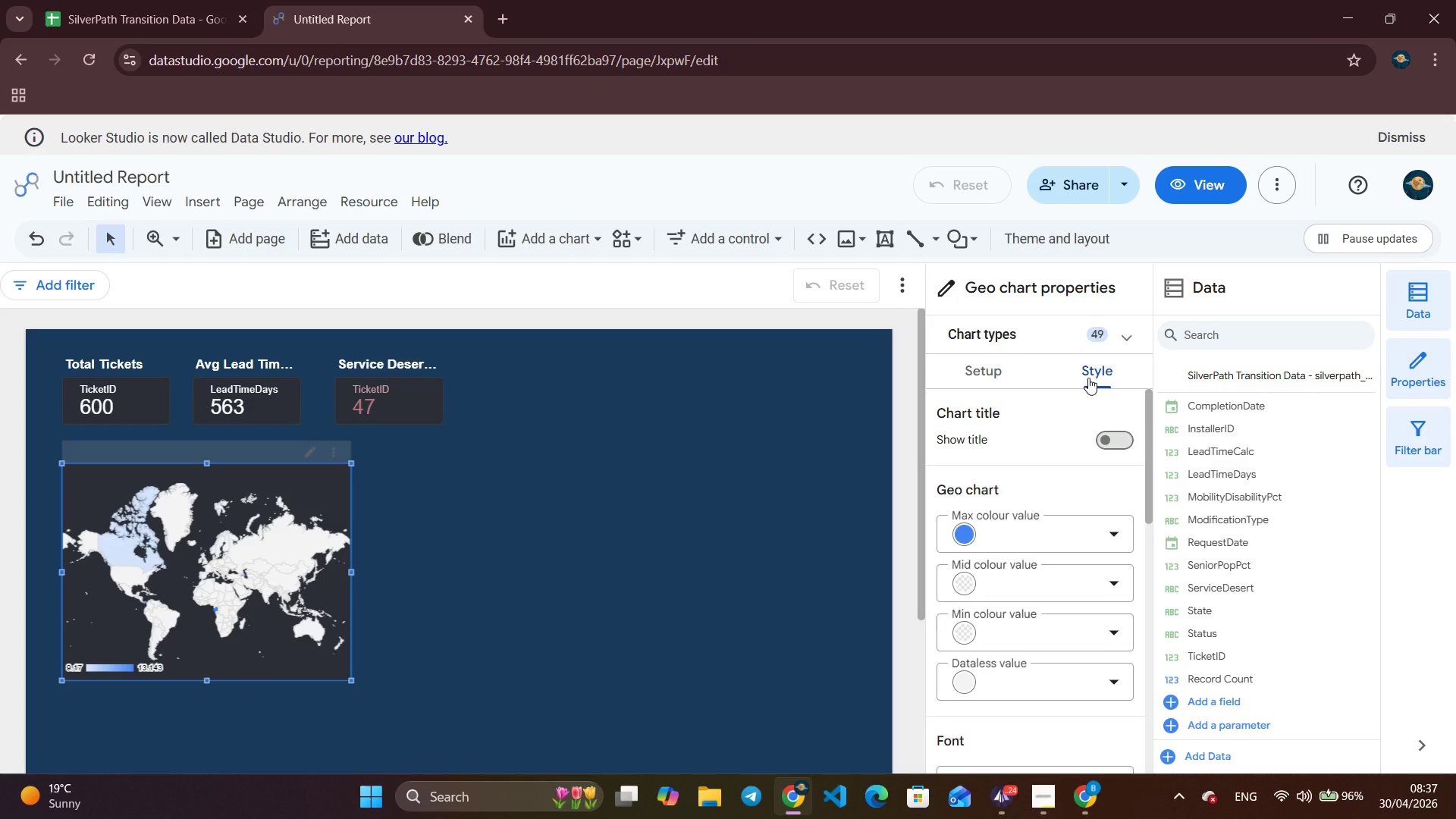 
left_click([1100, 535])
 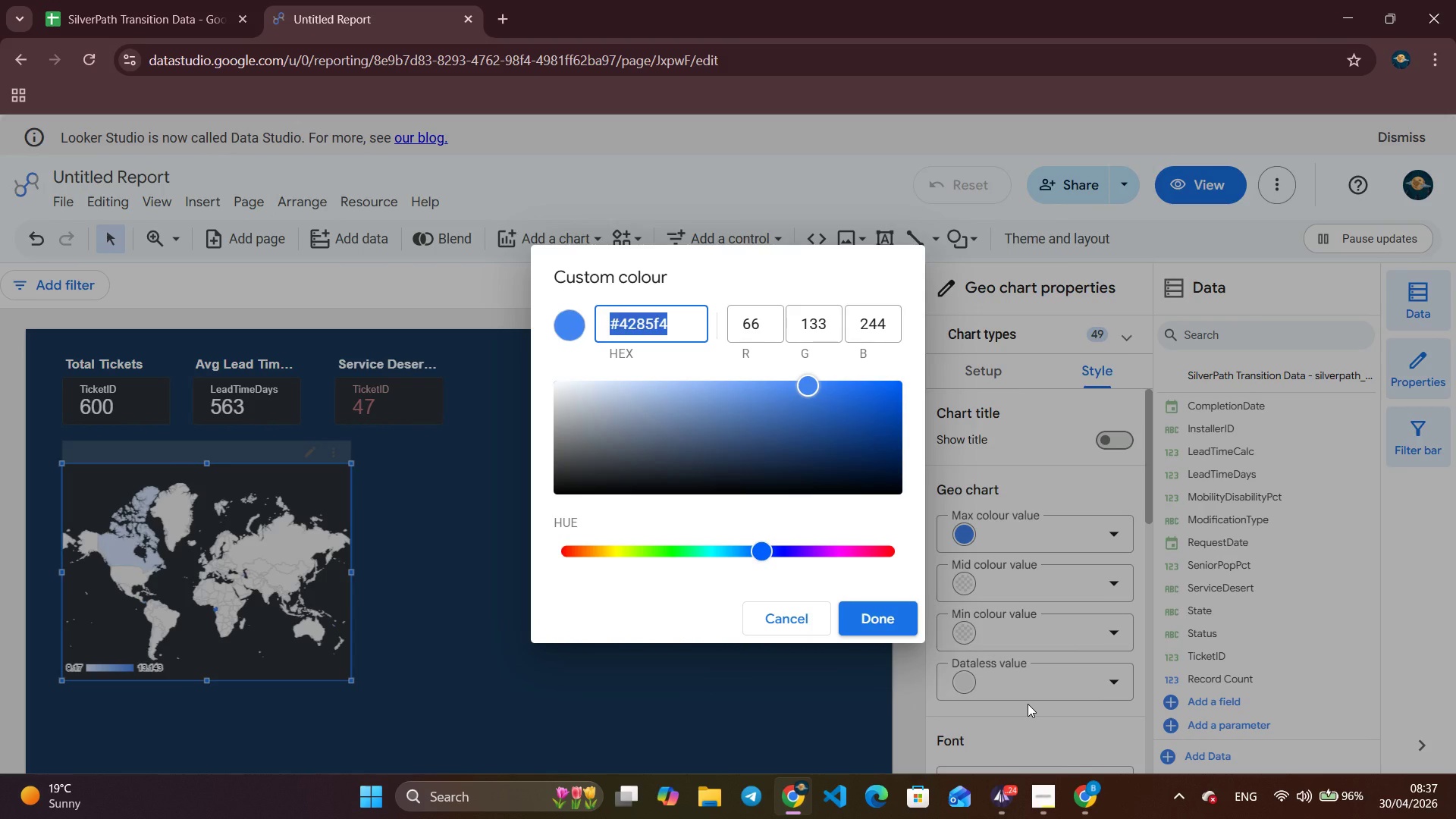 
type(#b5737a)
 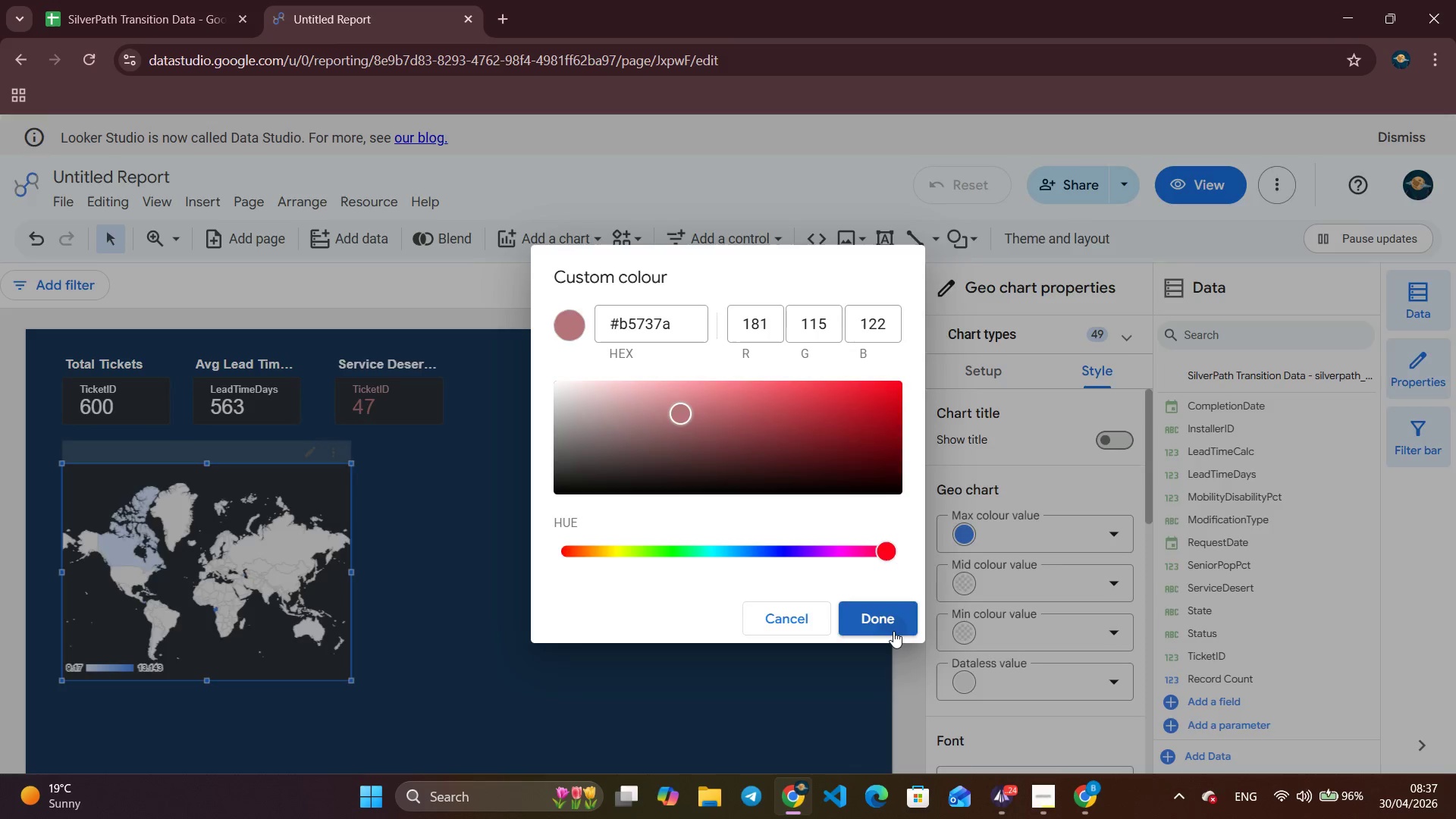 
left_click([893, 631])
 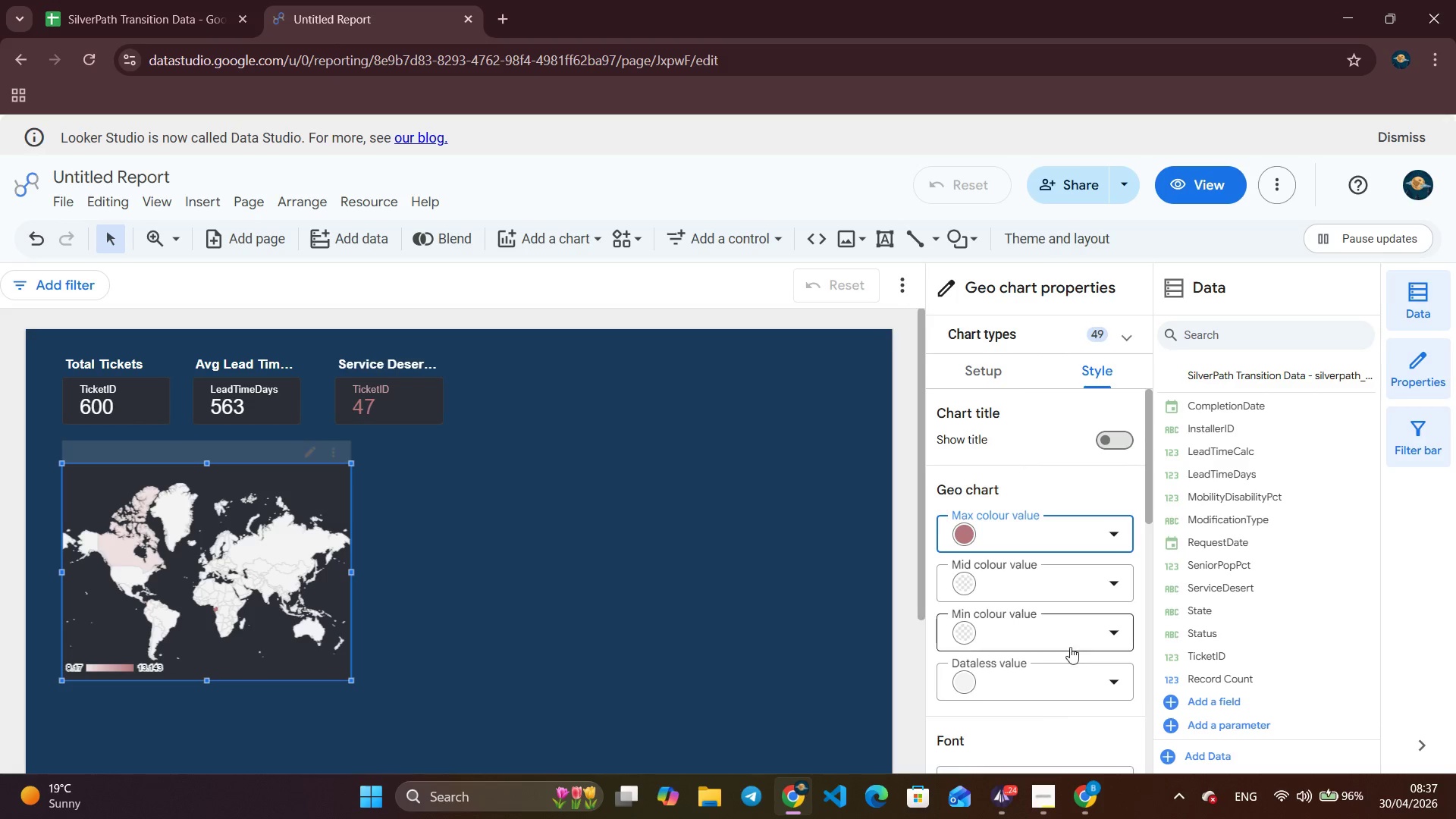 
left_click([1076, 638])
 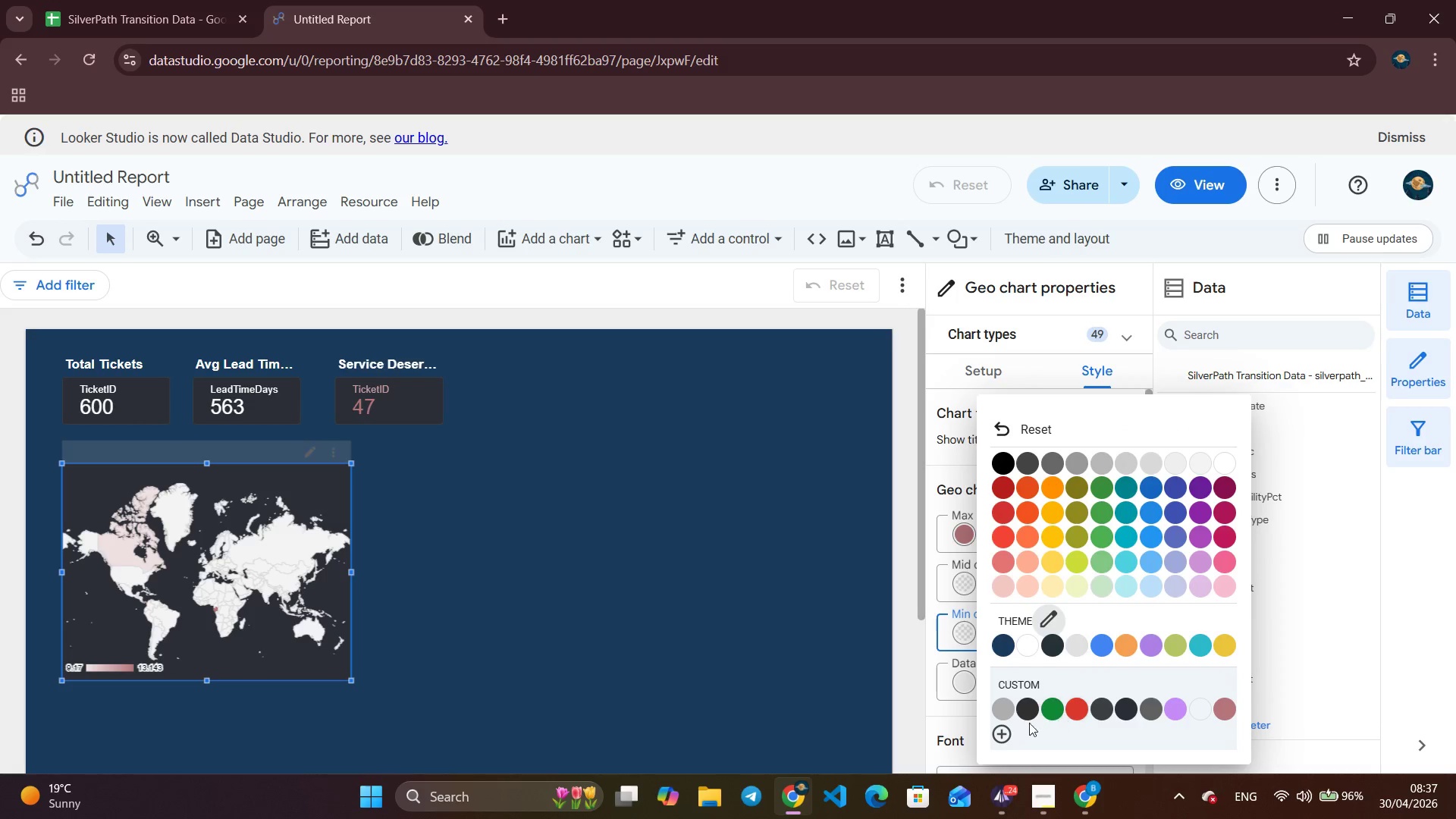 
left_click([1006, 735])
 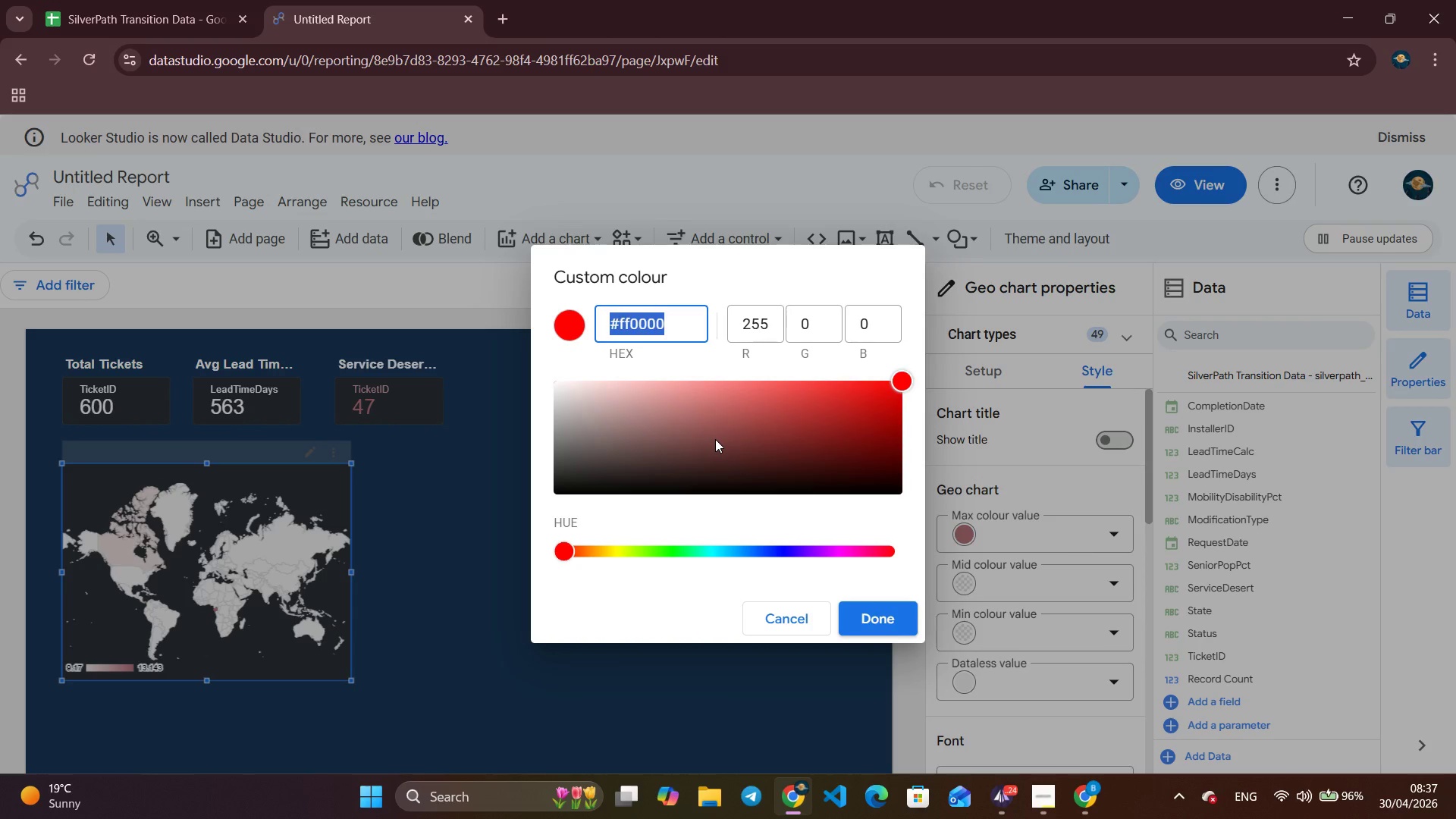 
type(#6b9e78)
 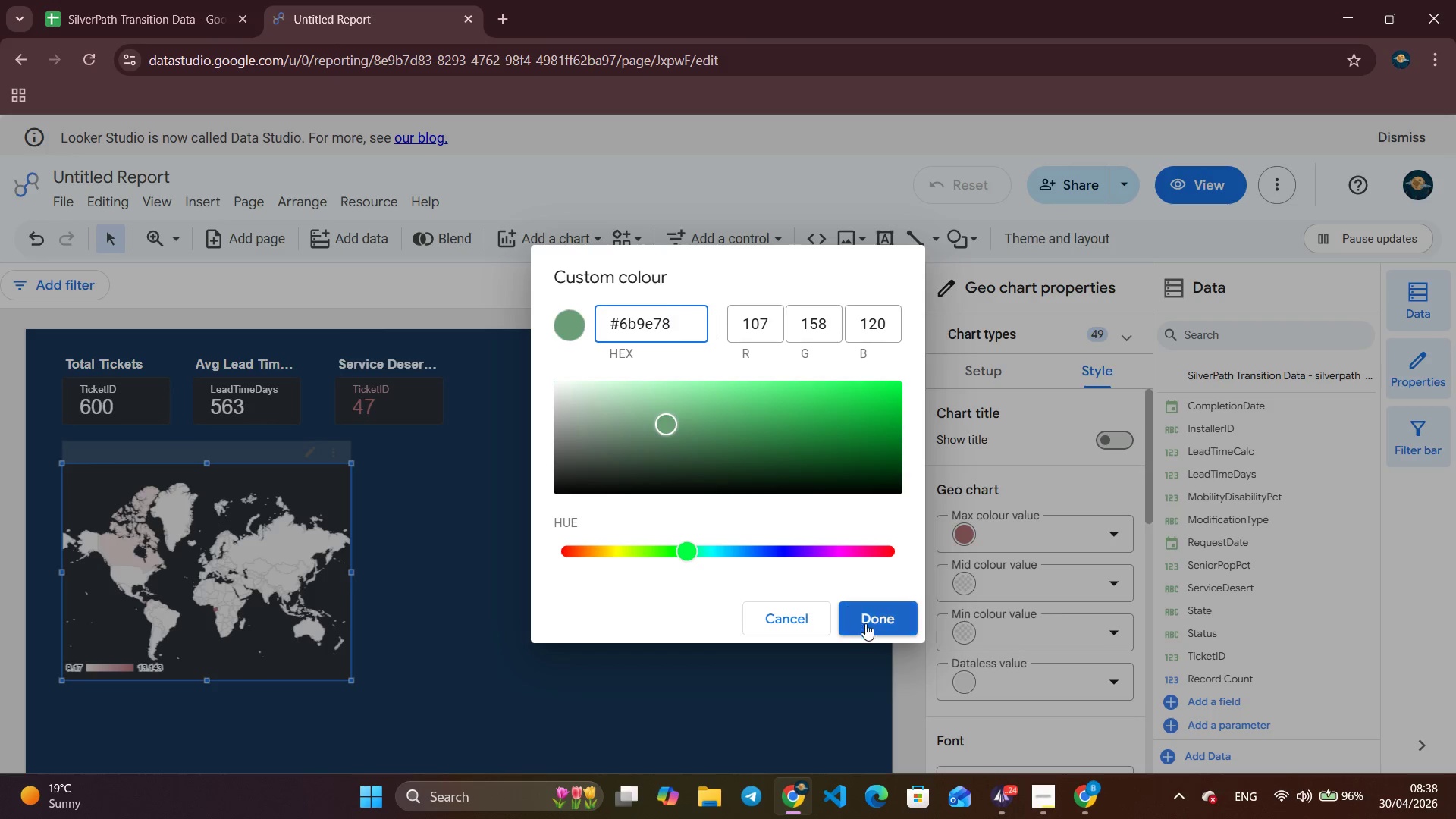 
left_click([872, 625])
 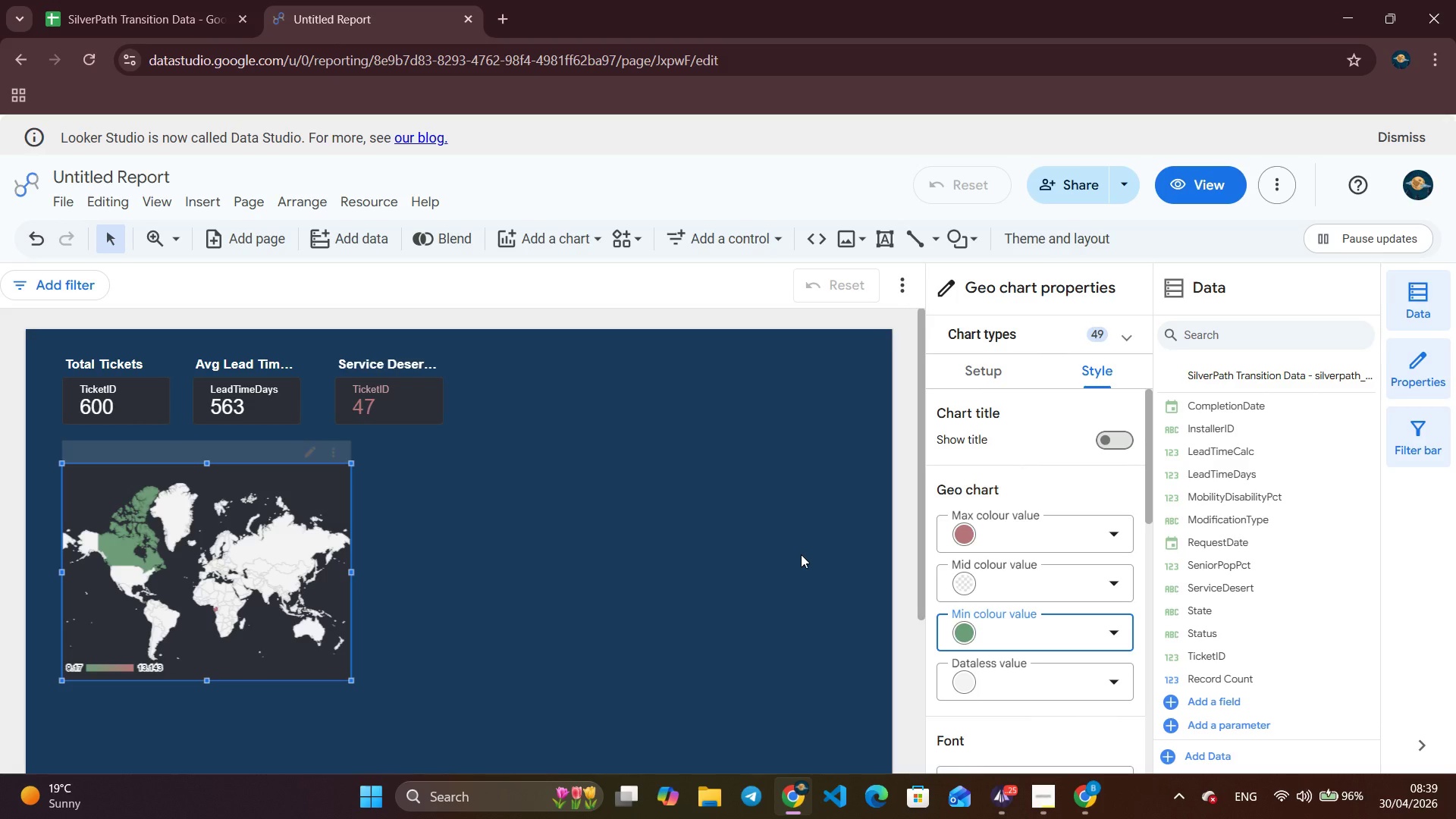 
wait(56.61)
 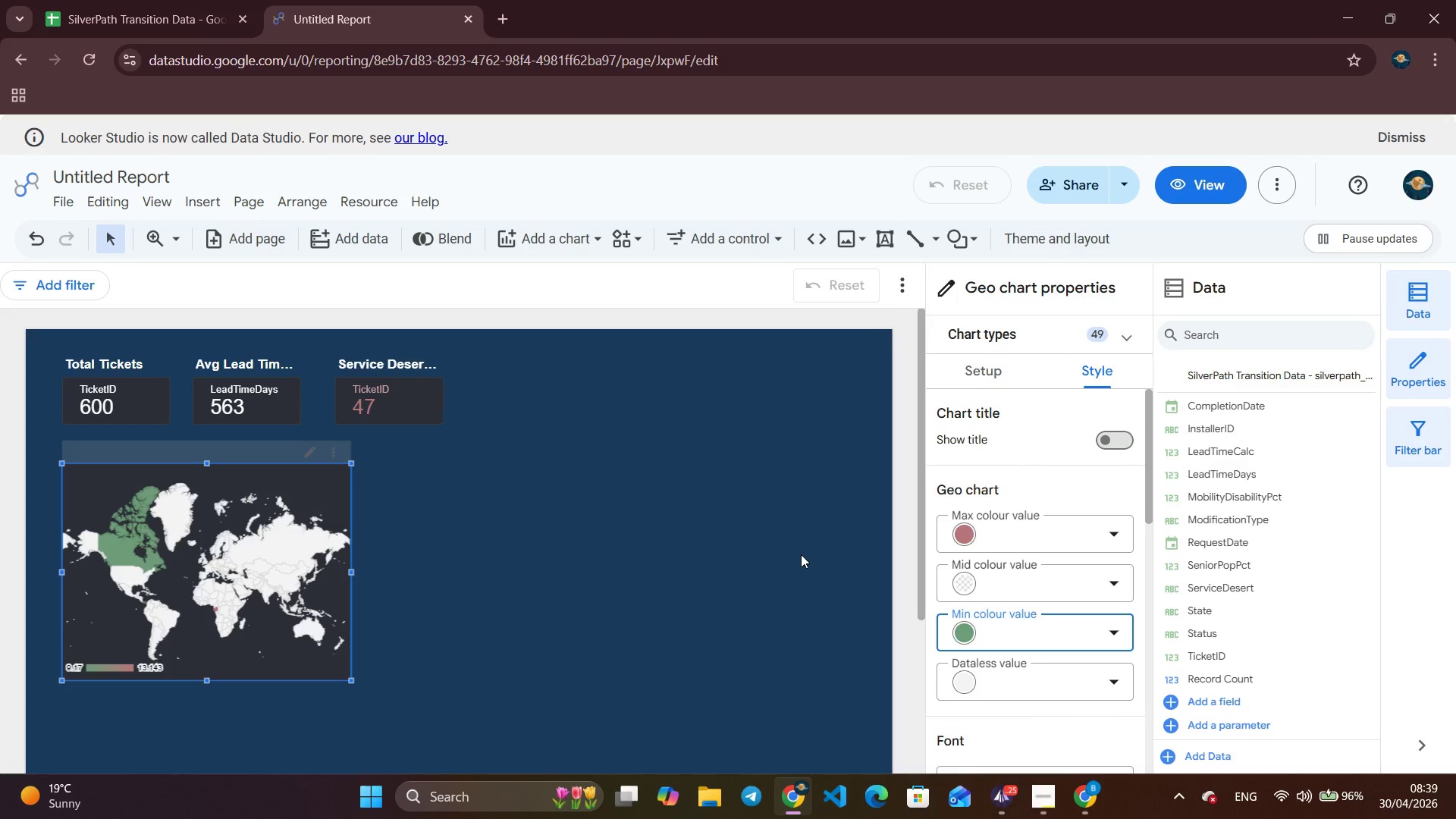 
left_click([382, 206])
 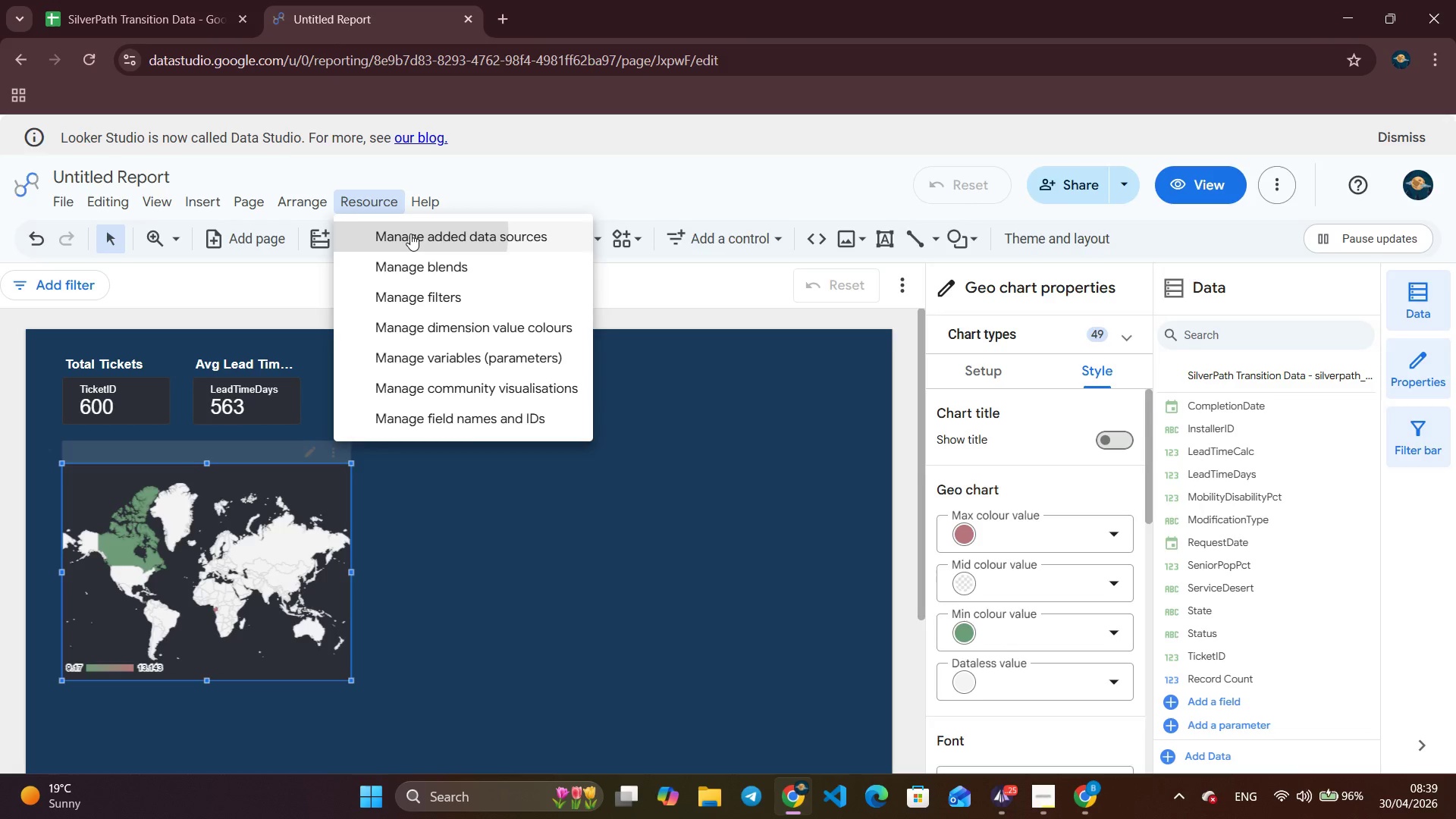 
left_click([410, 234])
 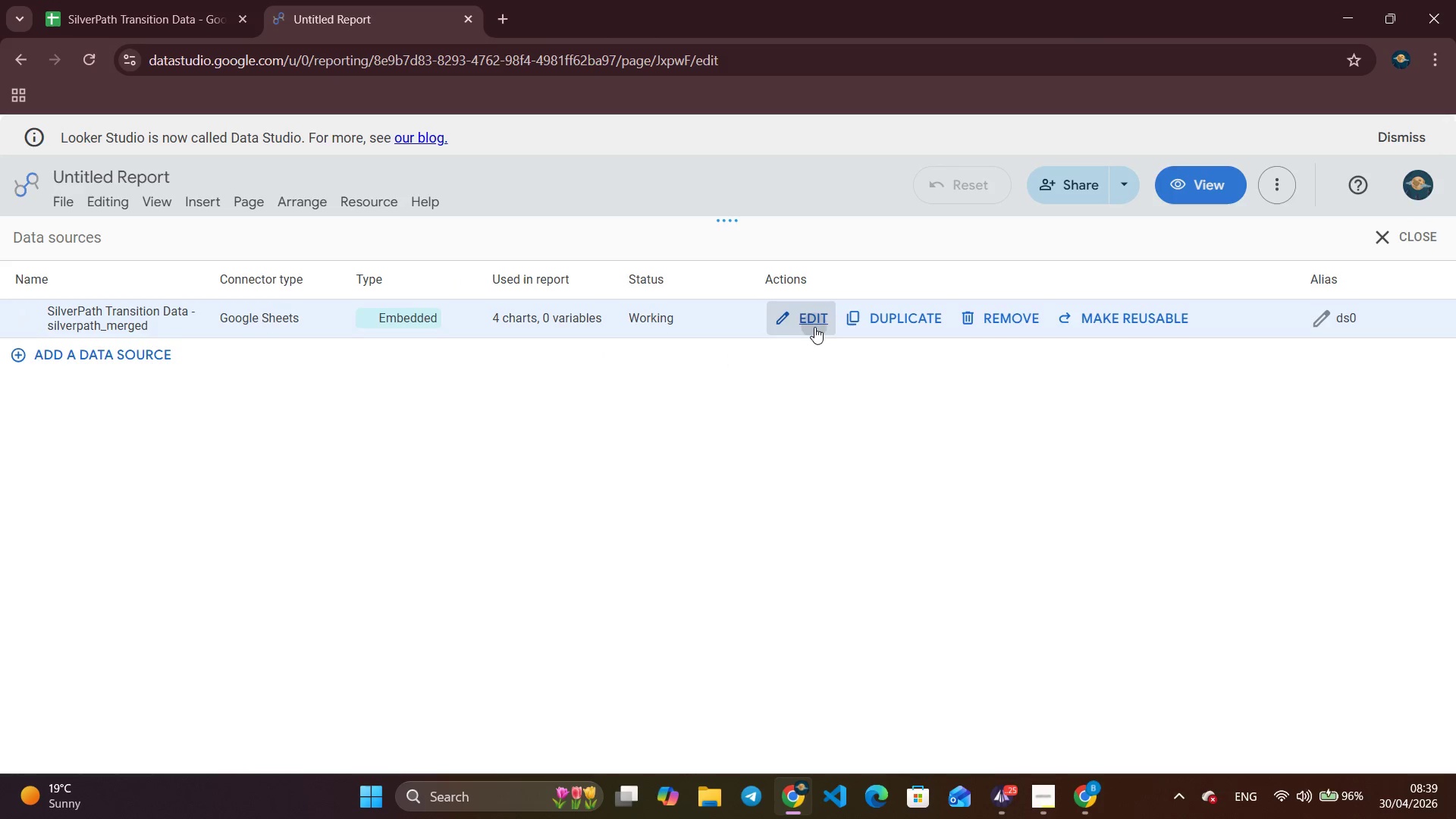 
left_click([814, 327])
 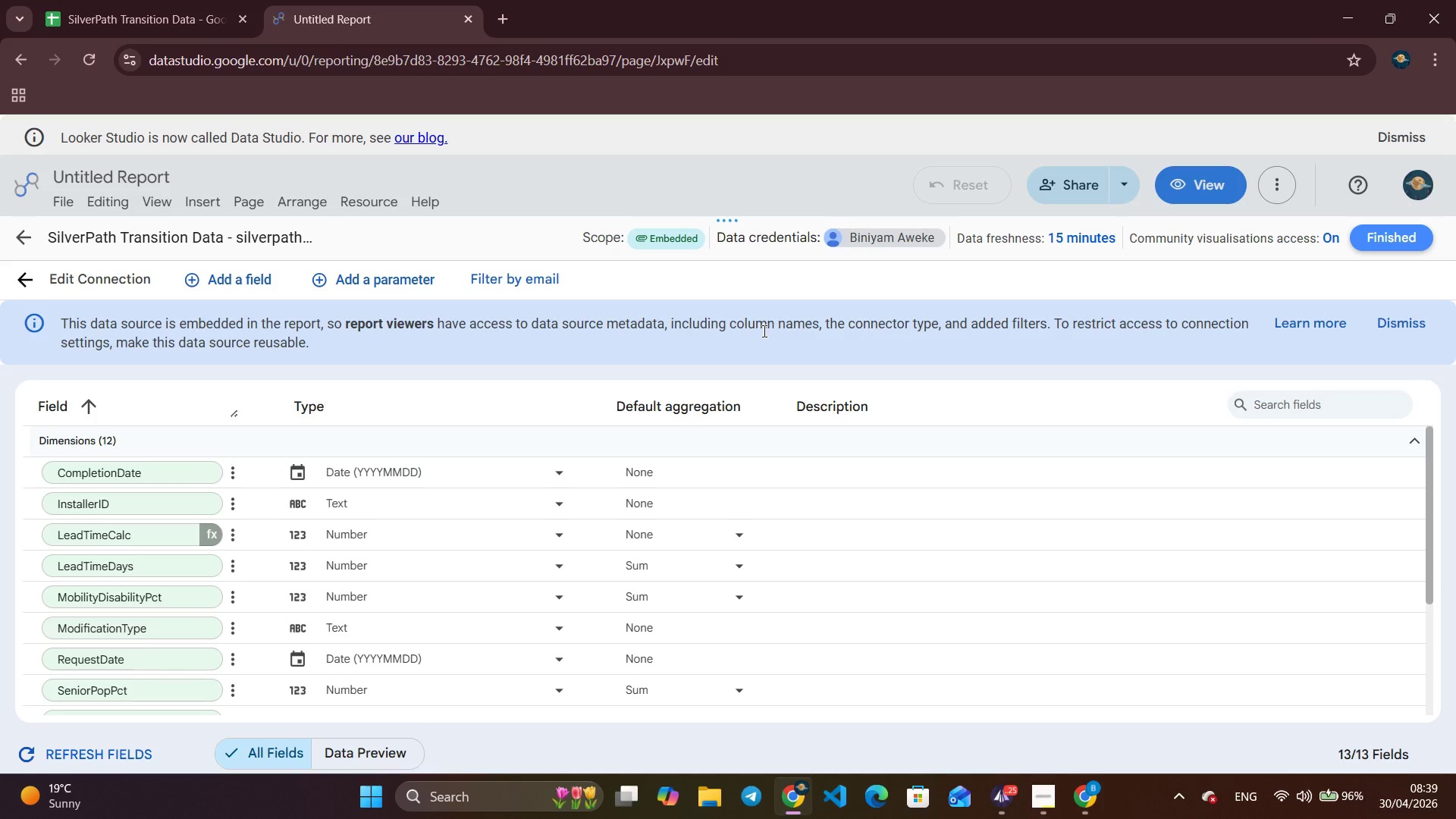 
wait(9.94)
 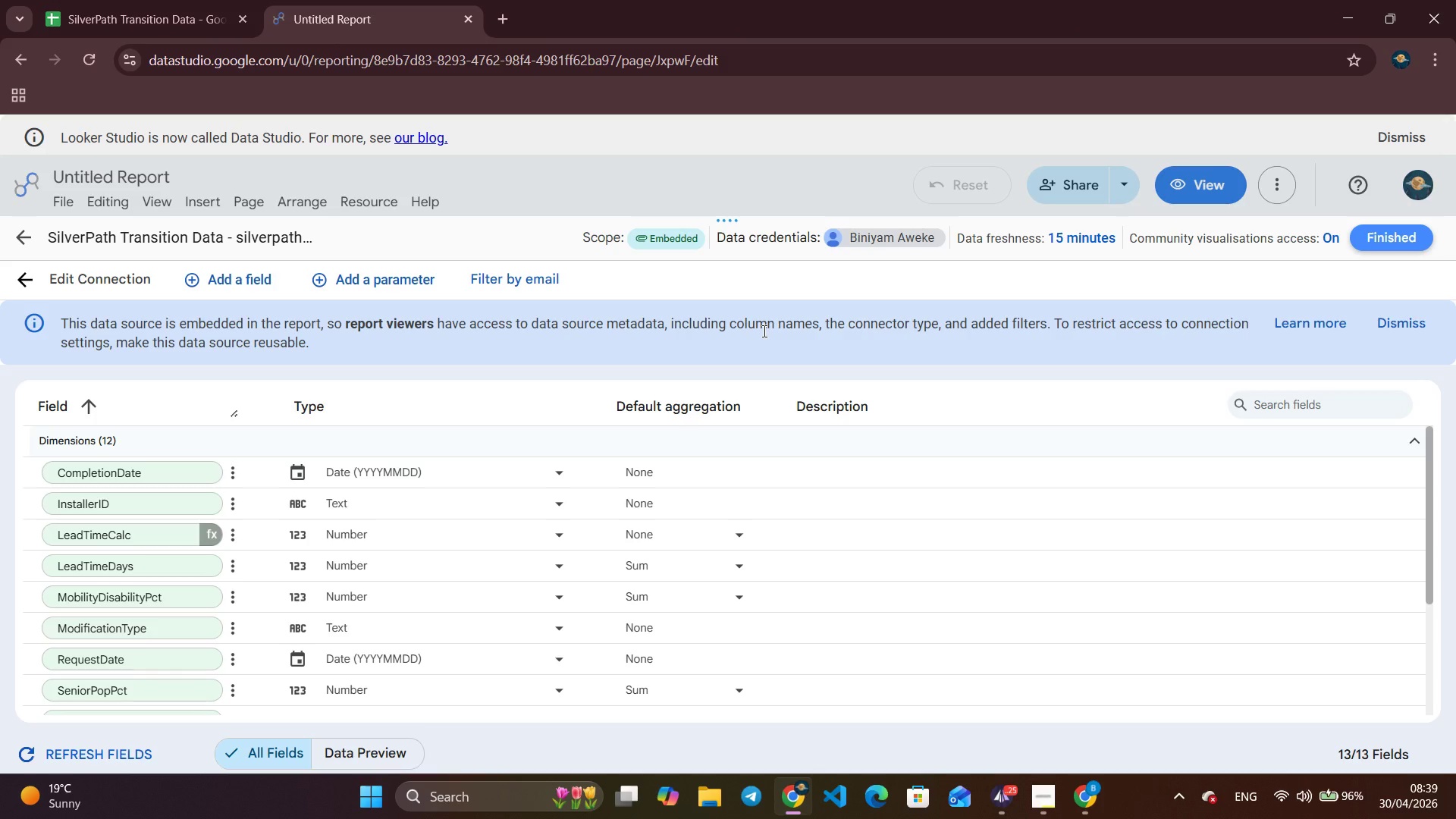 
scroll: coordinate [168, 557], scroll_direction: down, amount: 1.0
 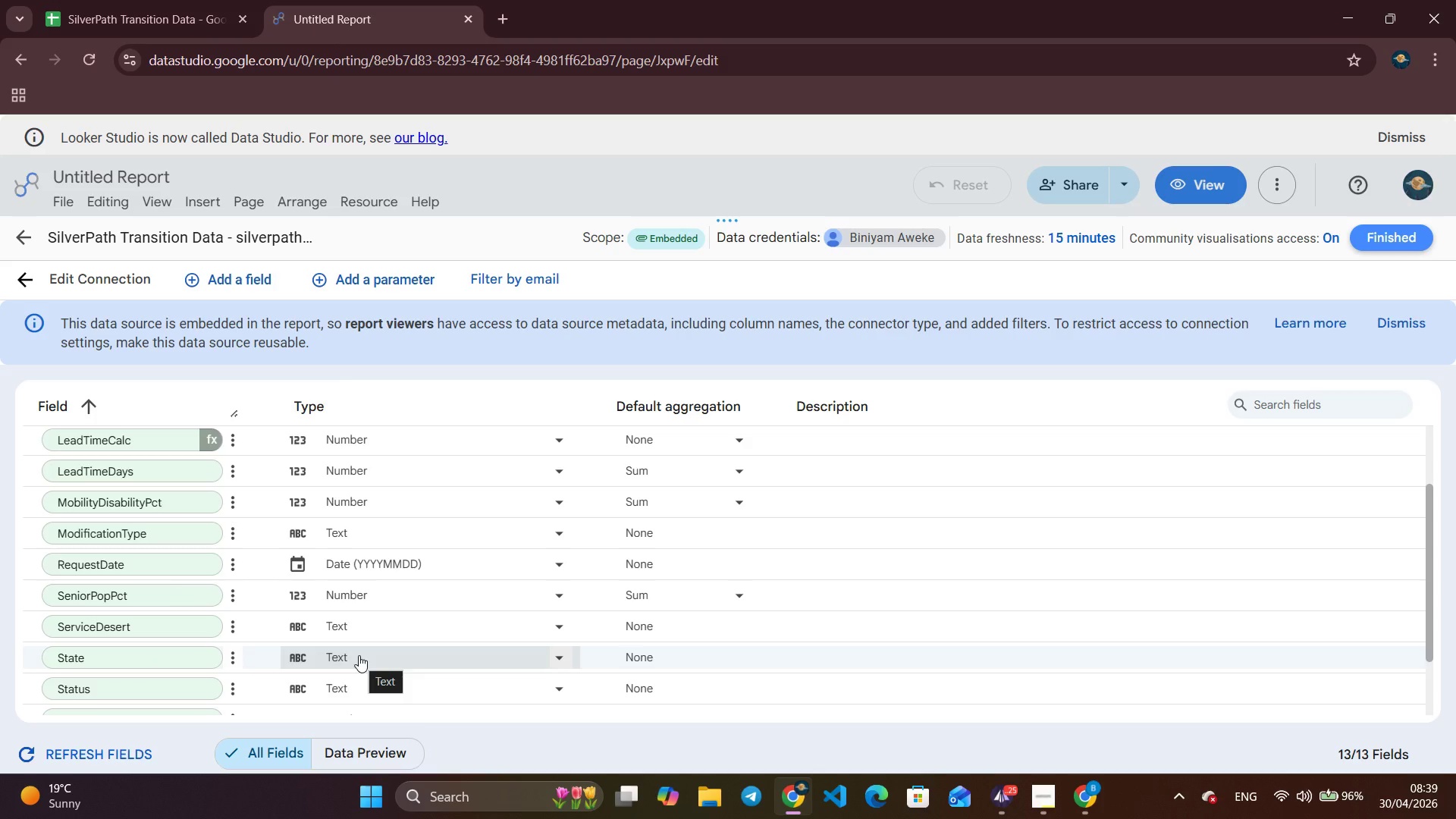 
wait(5.61)
 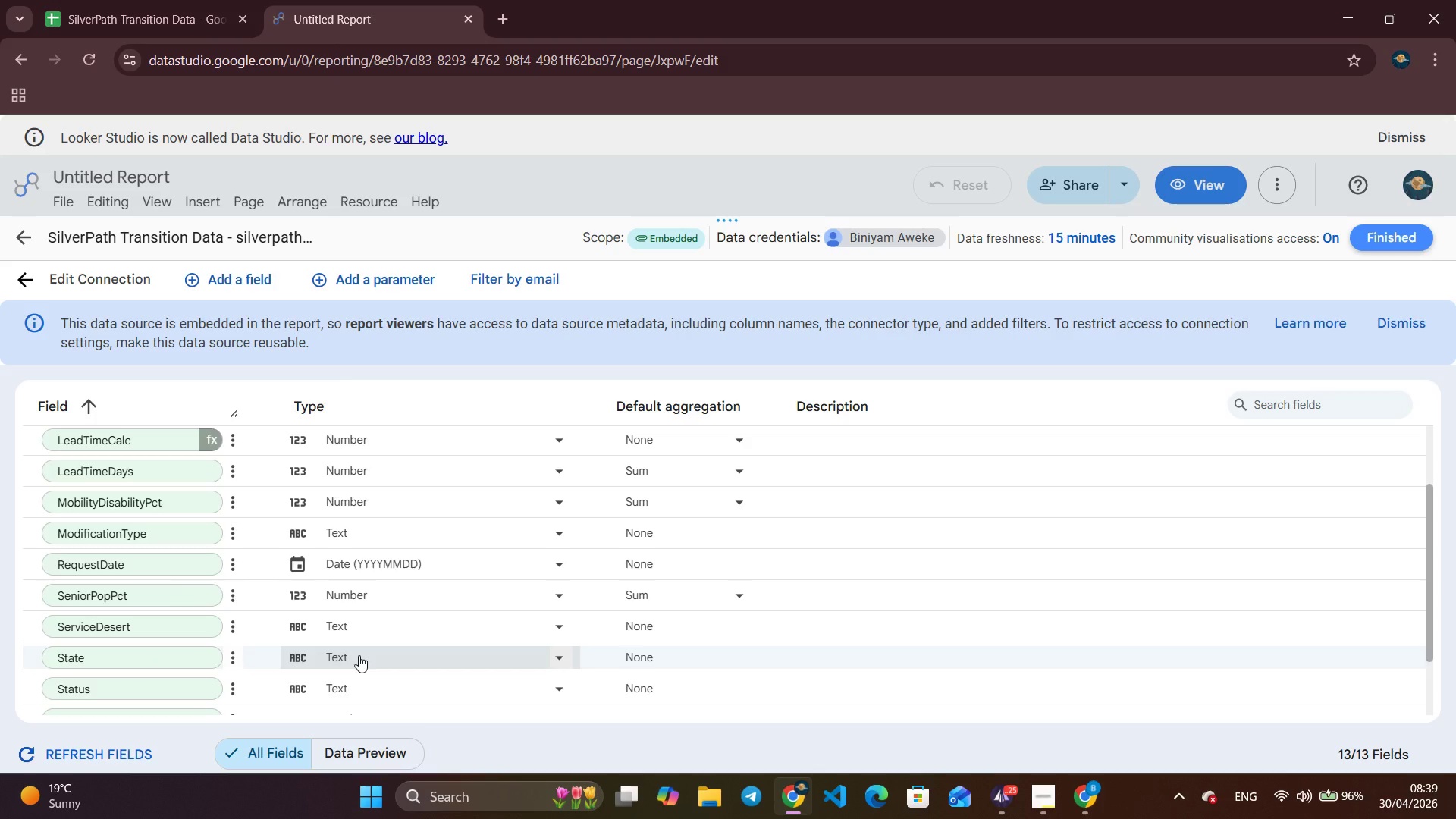 
left_click([359, 655])
 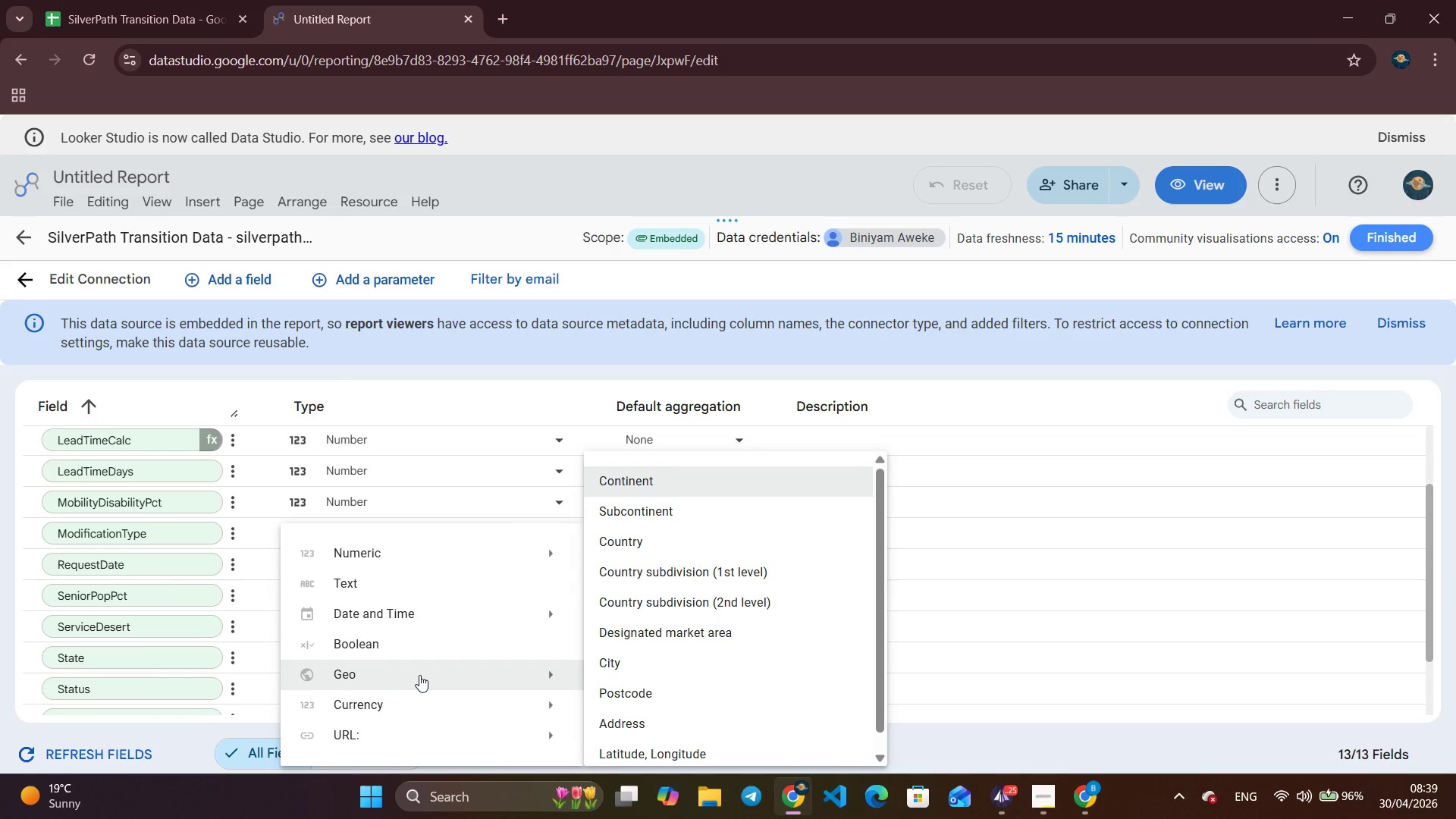 
wait(11.52)
 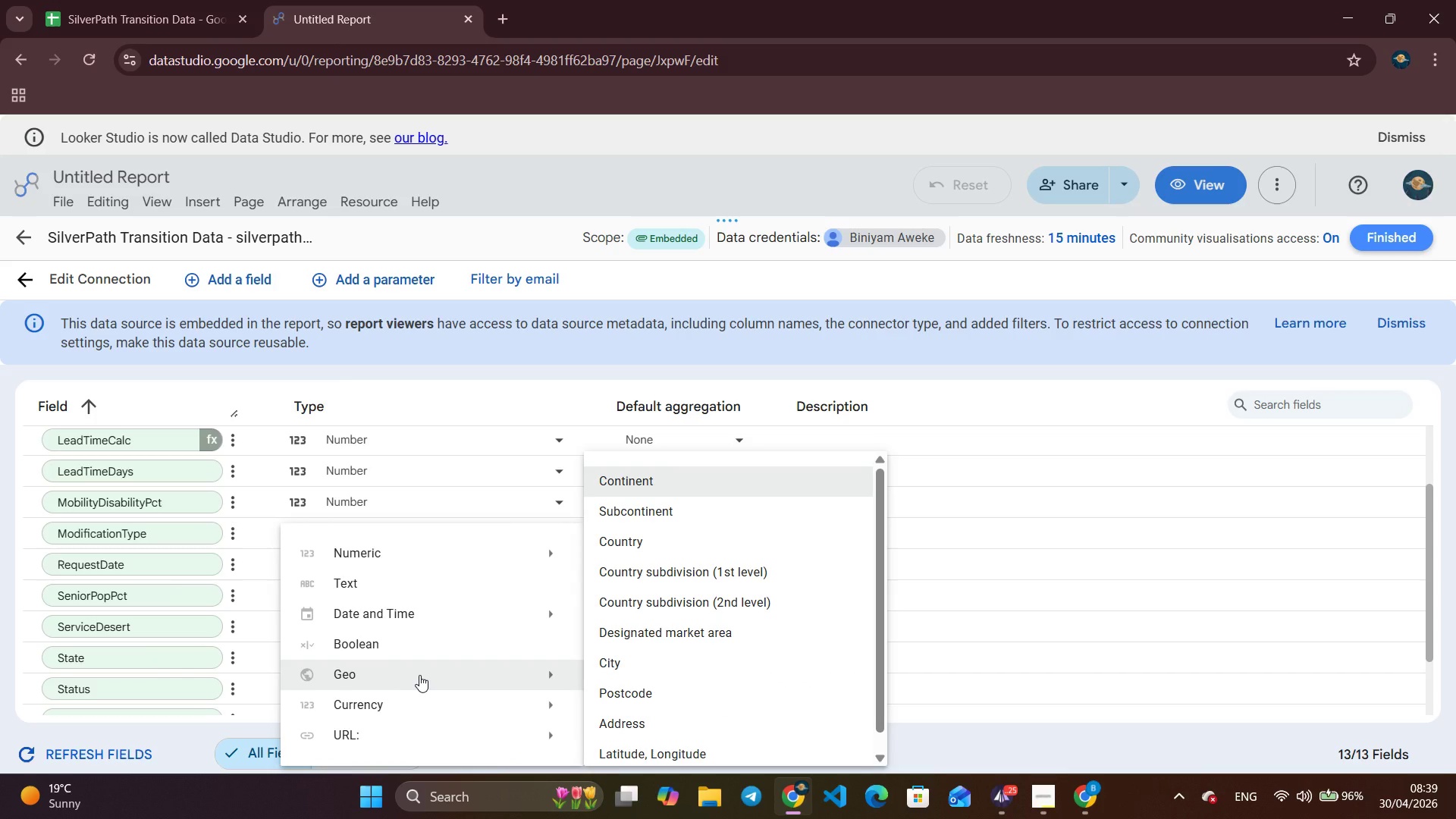 
scroll: coordinate [717, 660], scroll_direction: down, amount: 2.0
 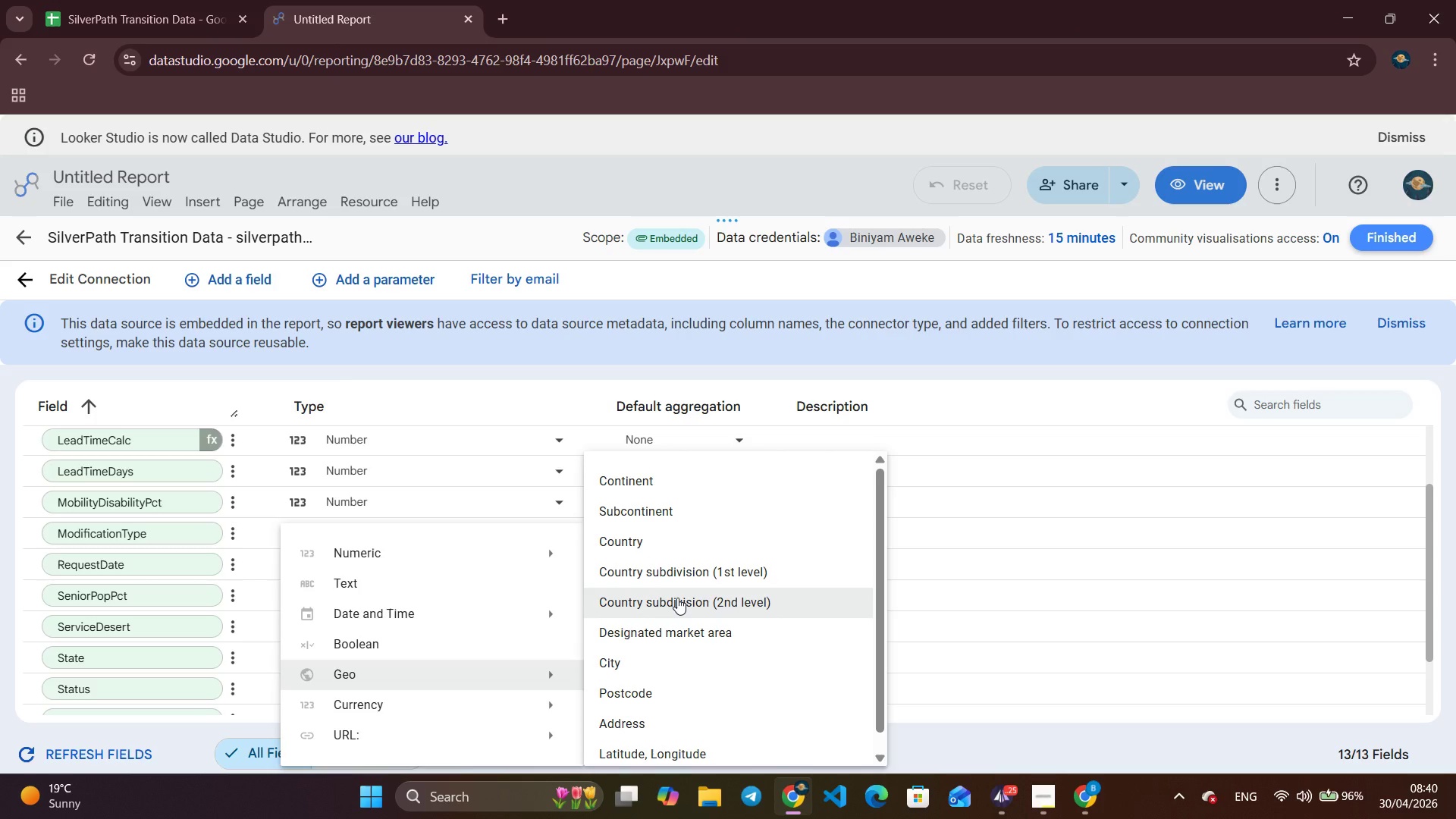 
wait(57.55)
 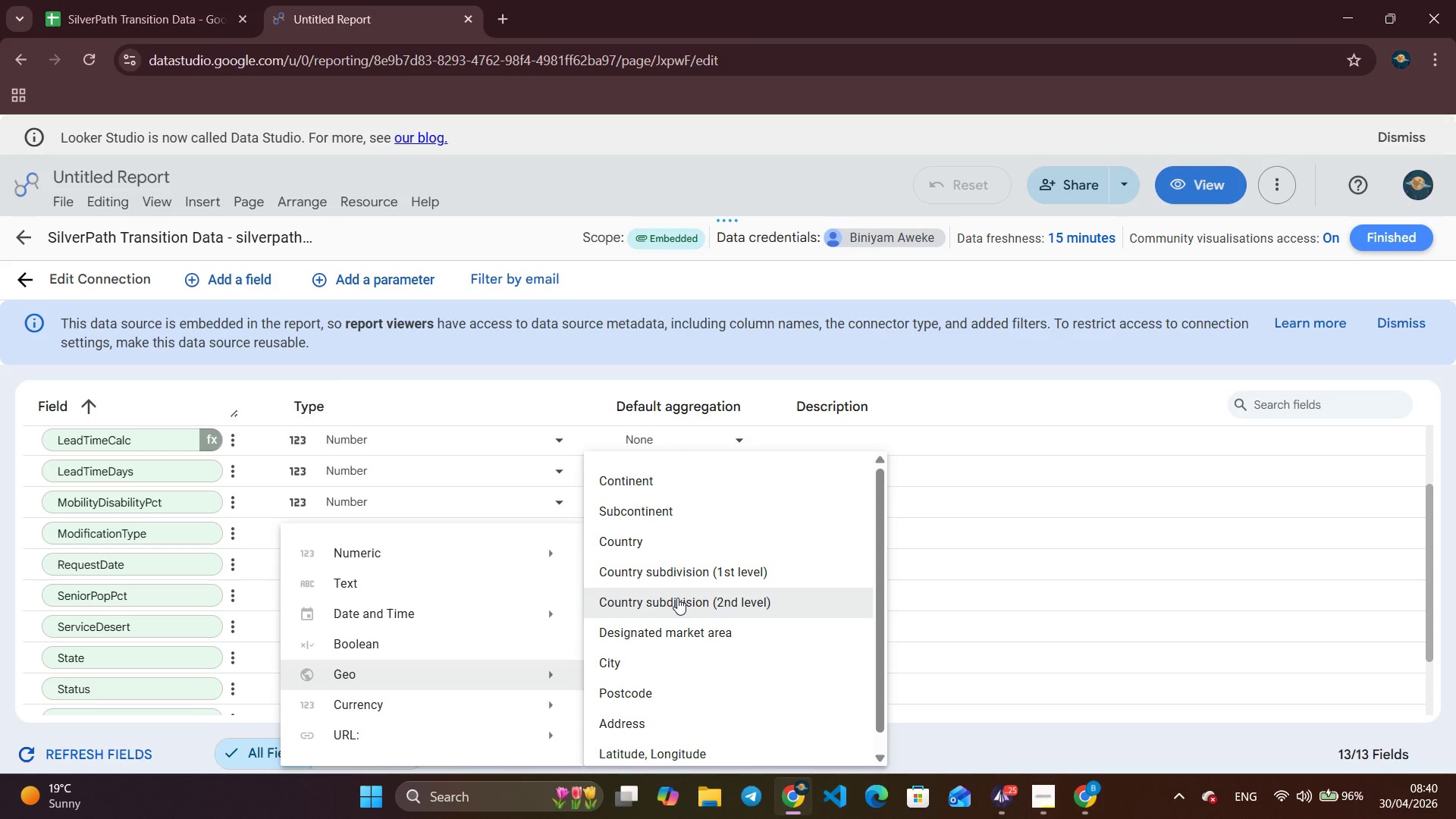 
left_click([689, 572])
 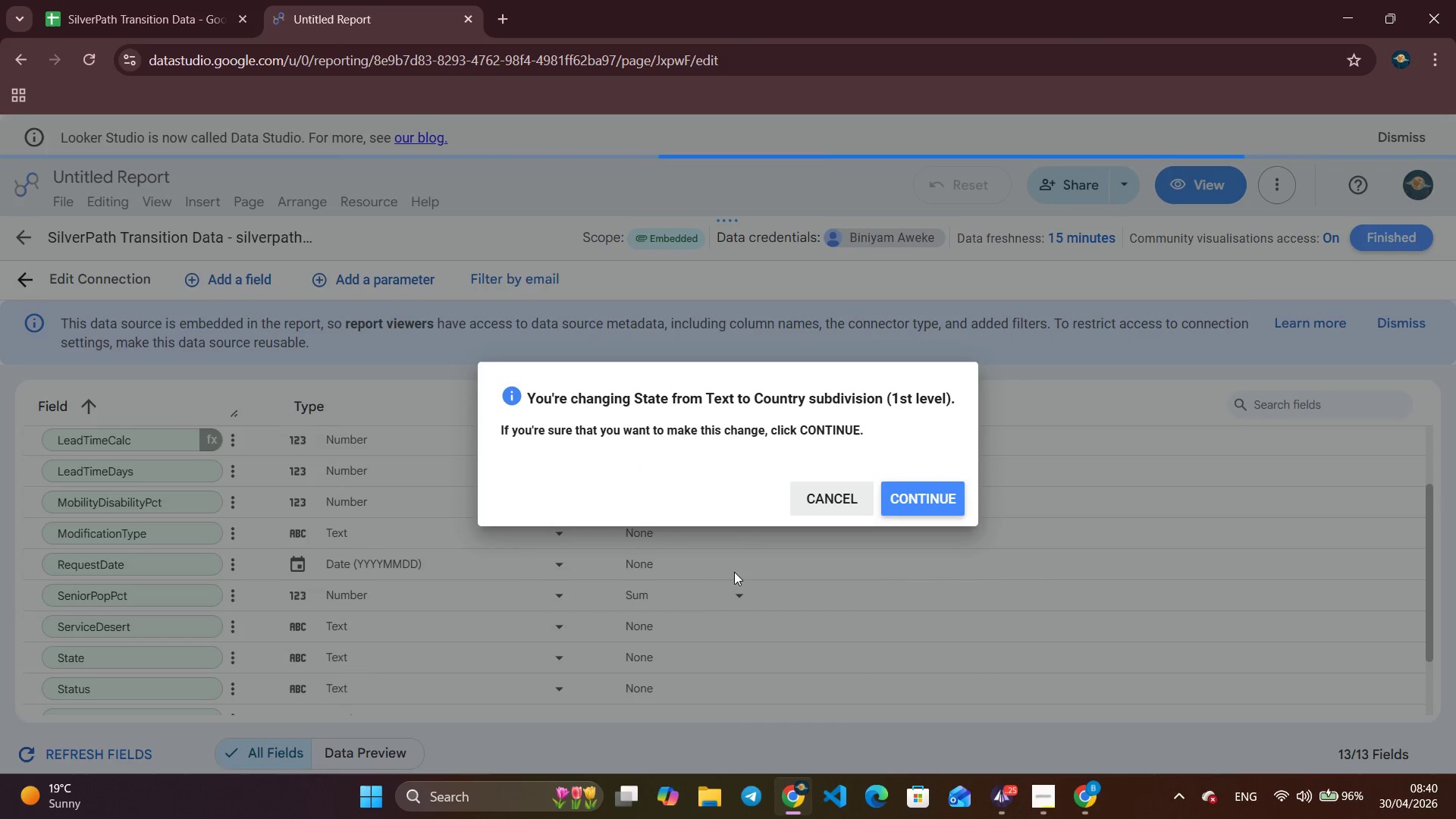 
left_click([943, 498])
 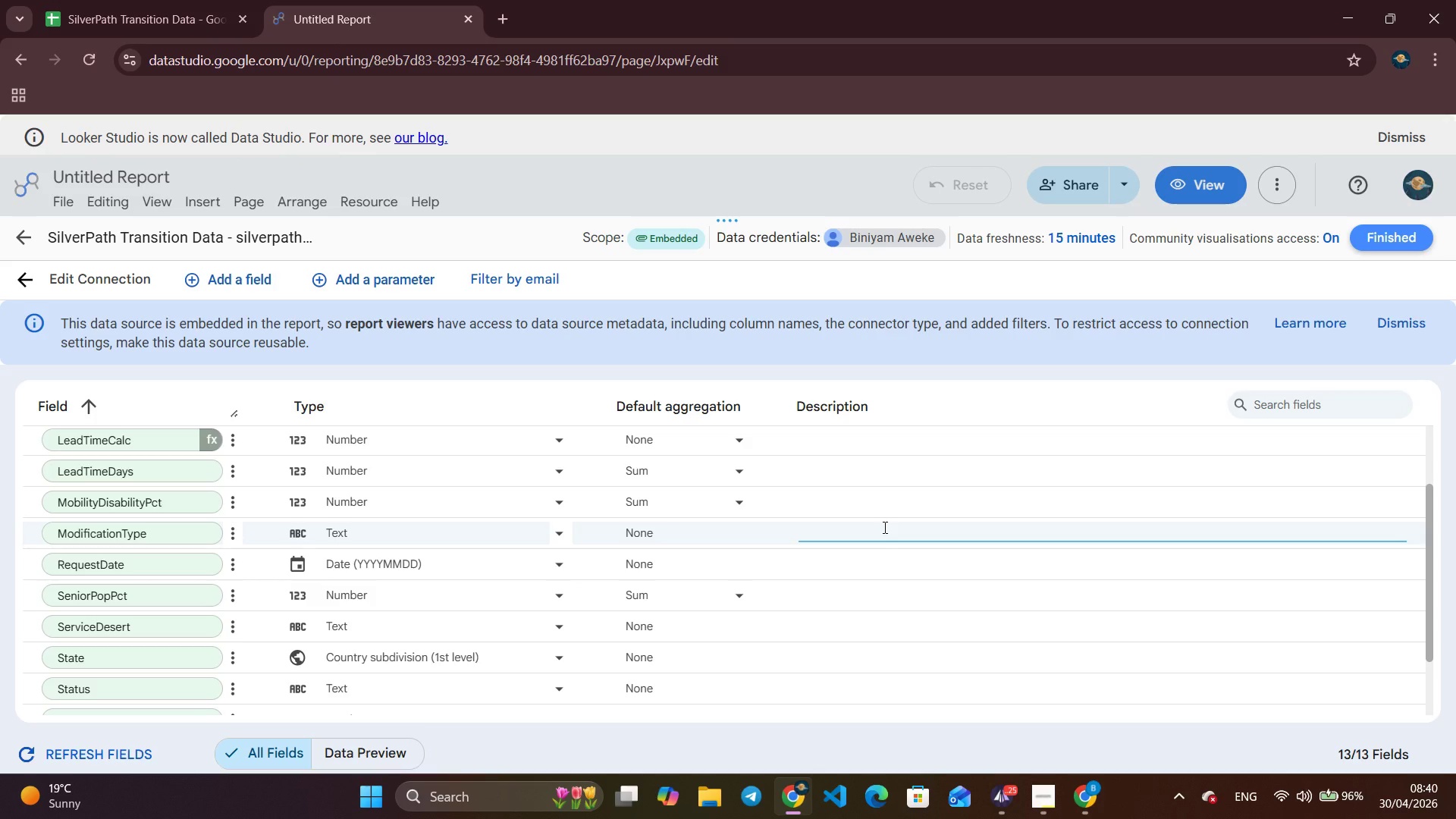 
wait(11.42)
 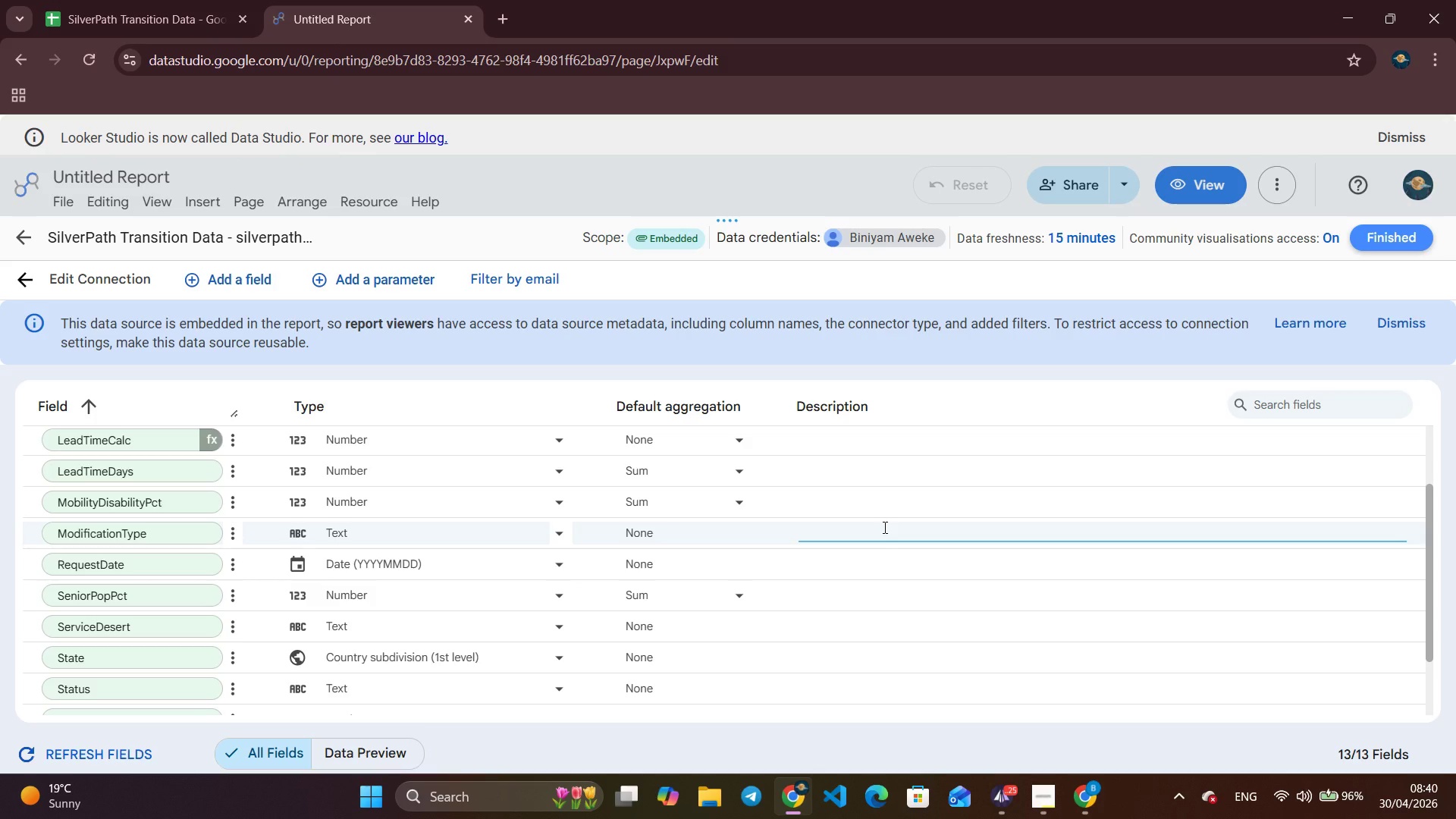 
left_click([27, 237])
 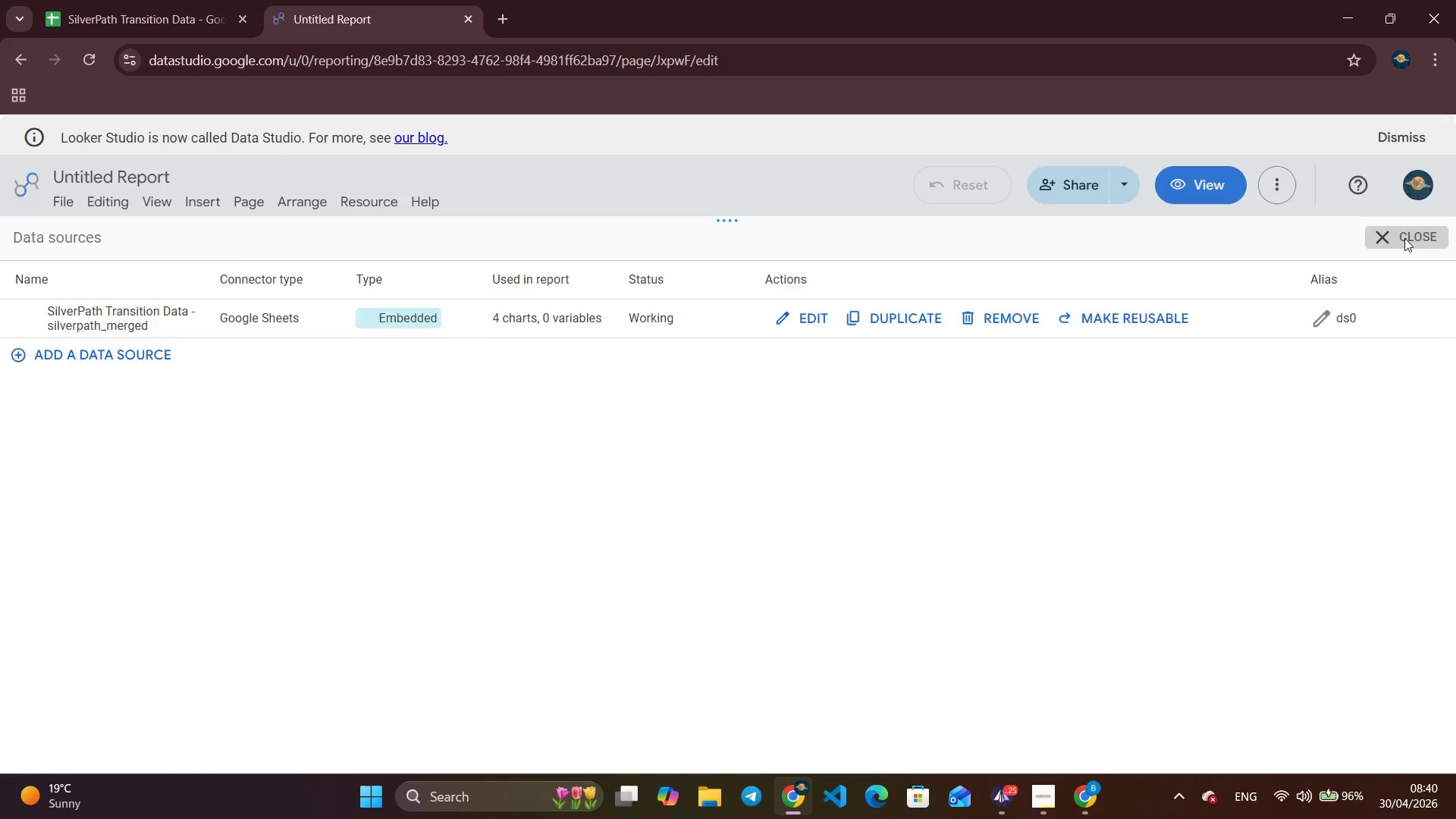 
left_click([1404, 238])
 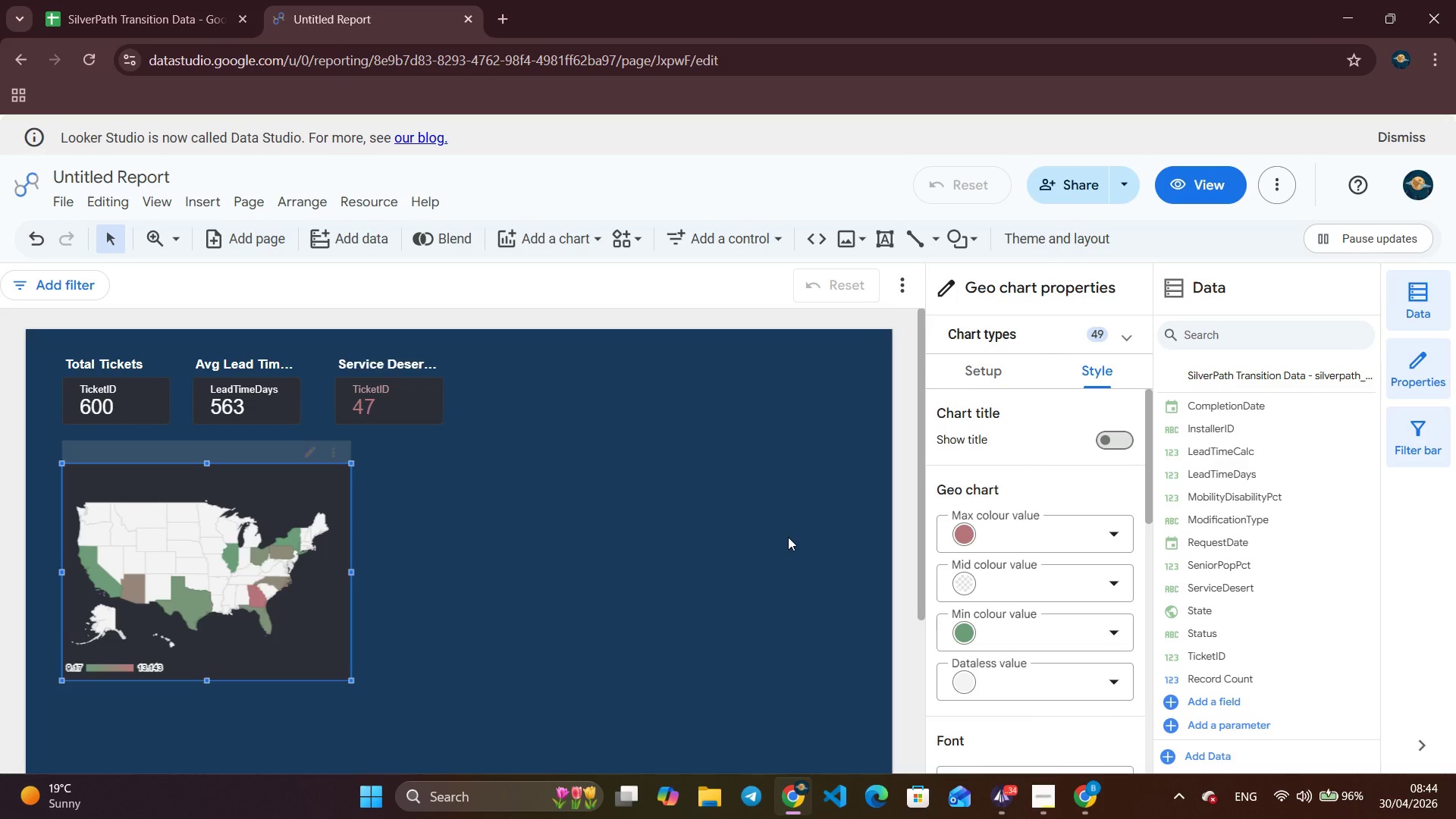 
wait(222.25)
 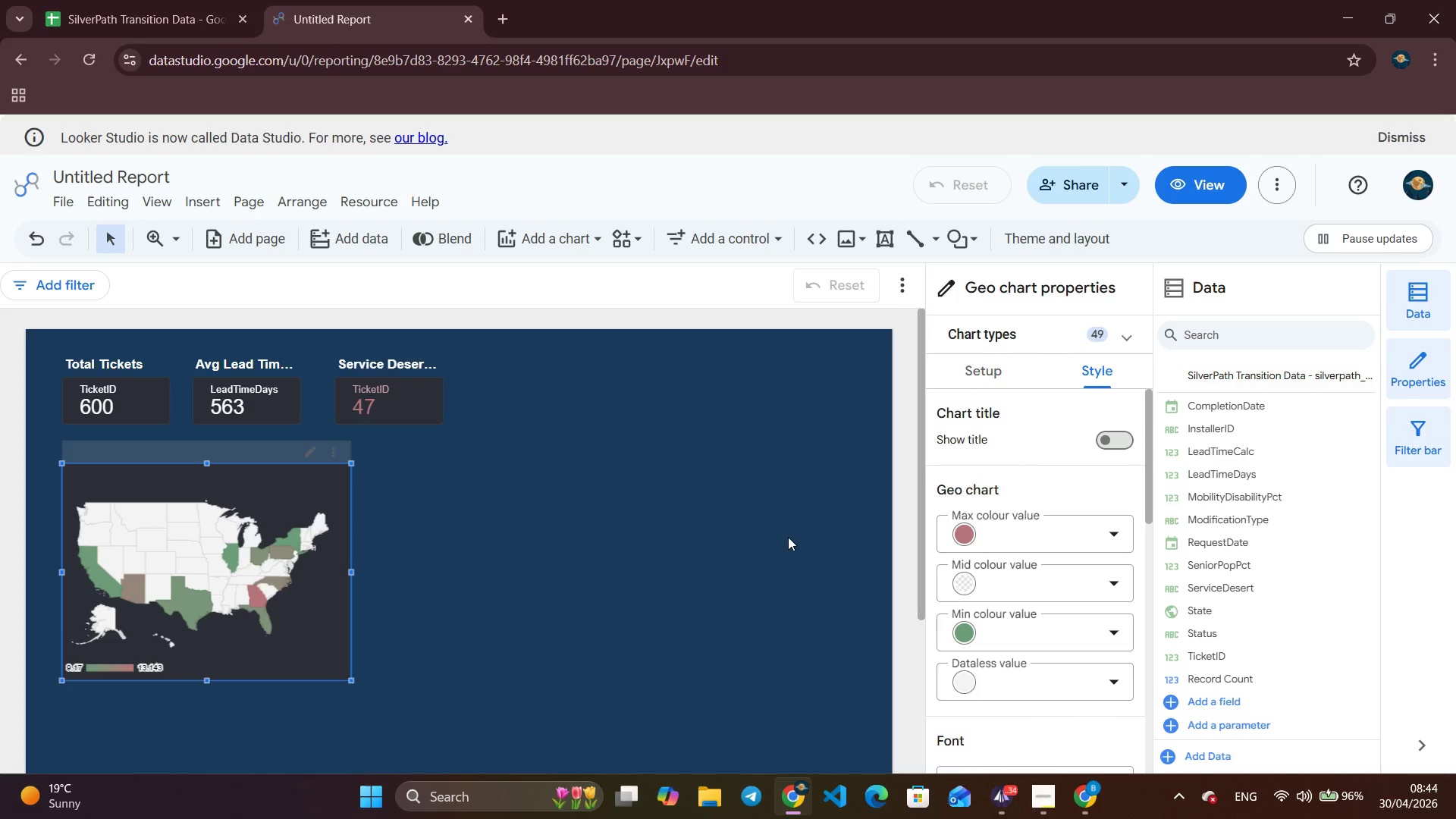 
left_click([787, 488])
 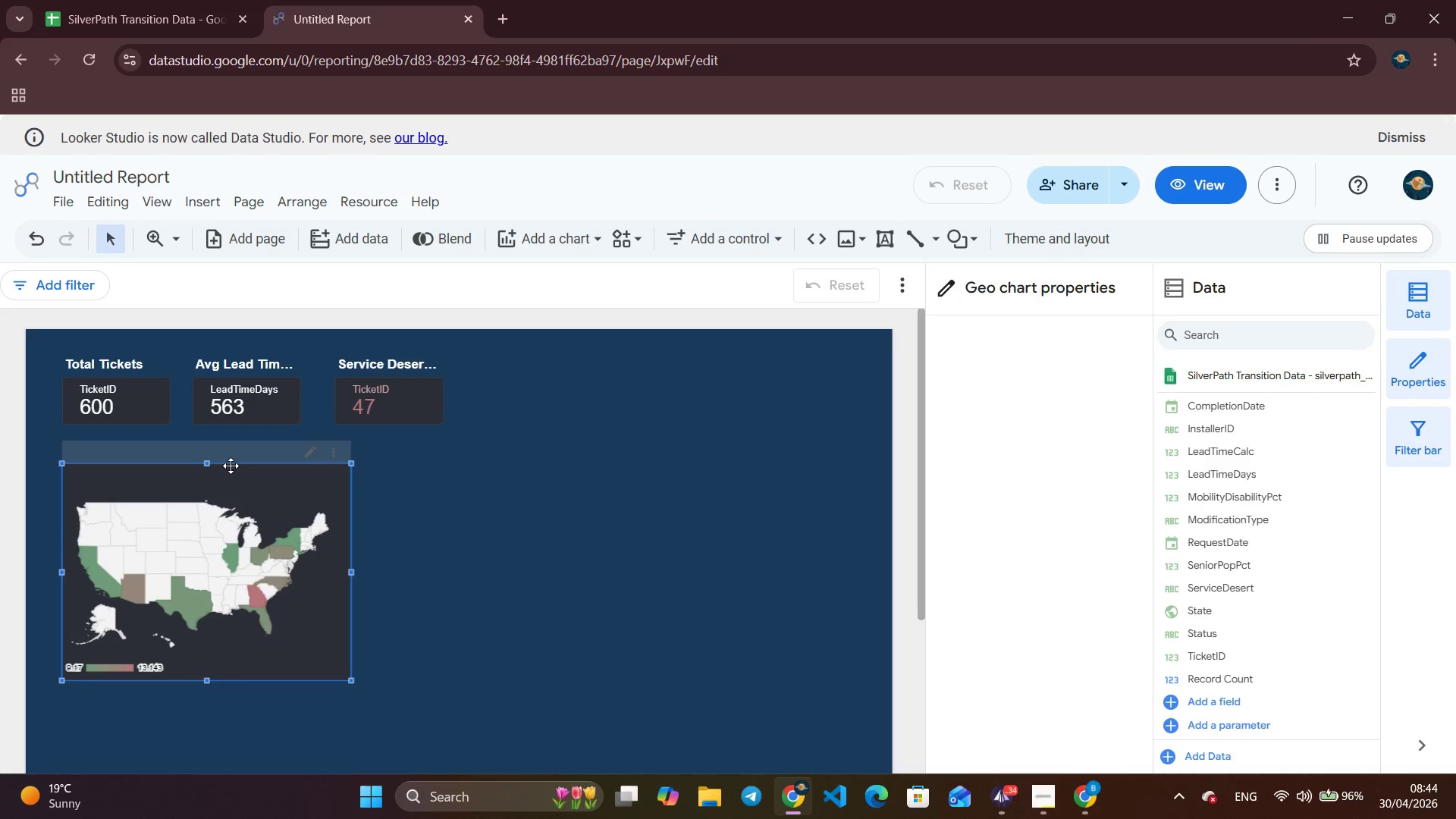 
left_click([231, 466])
 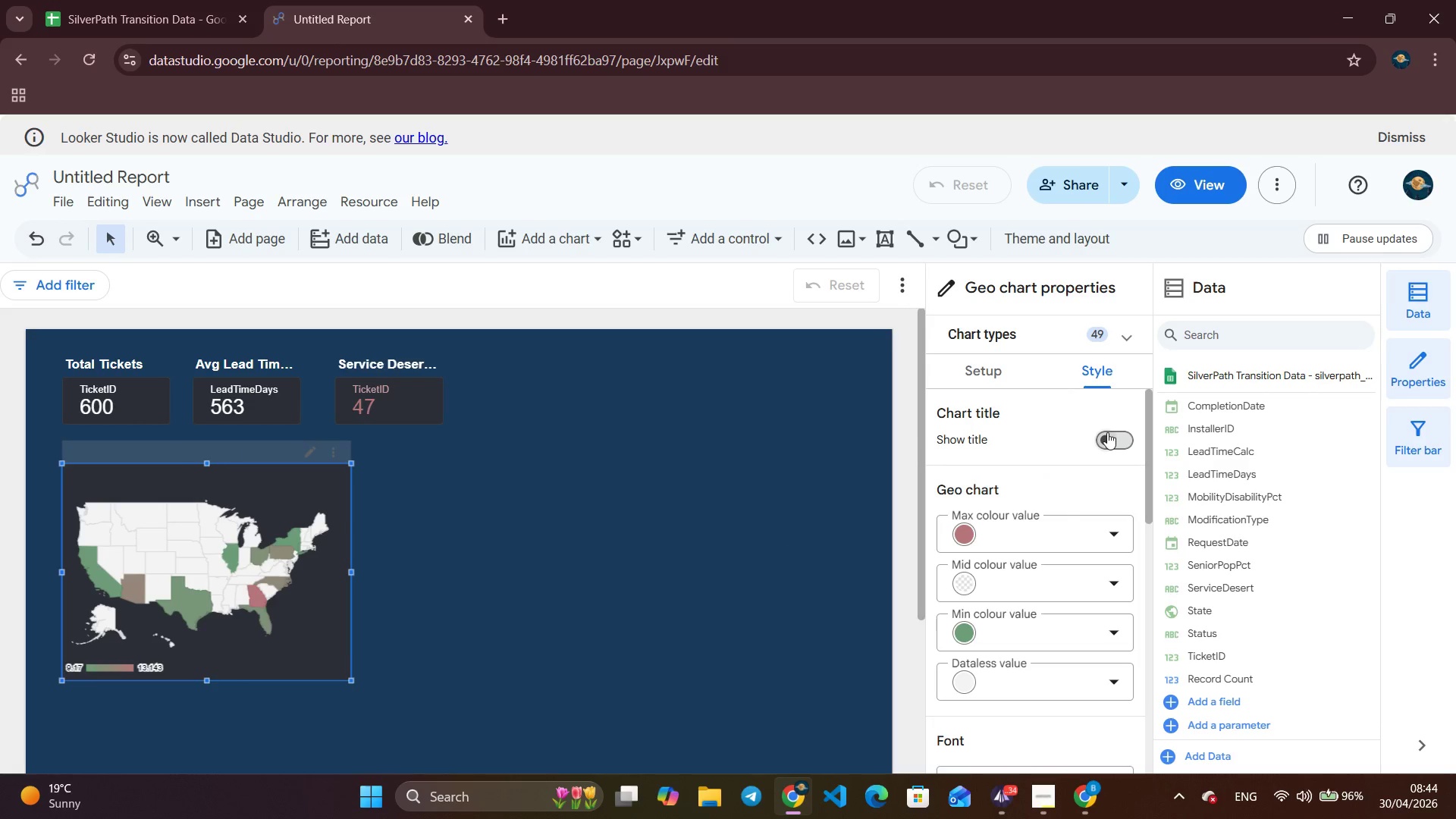 
left_click([1107, 432])
 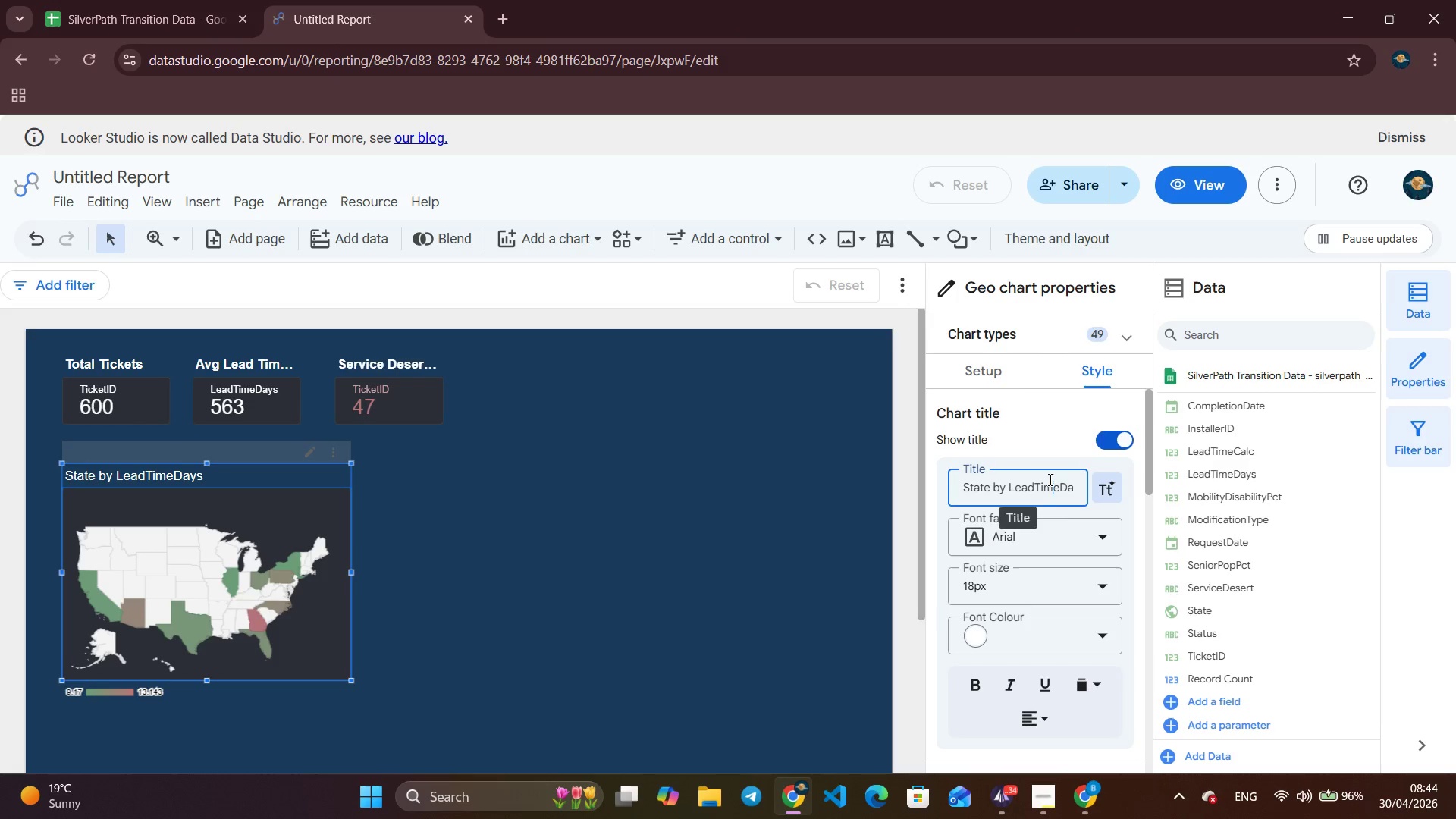 
left_click([1049, 479])
 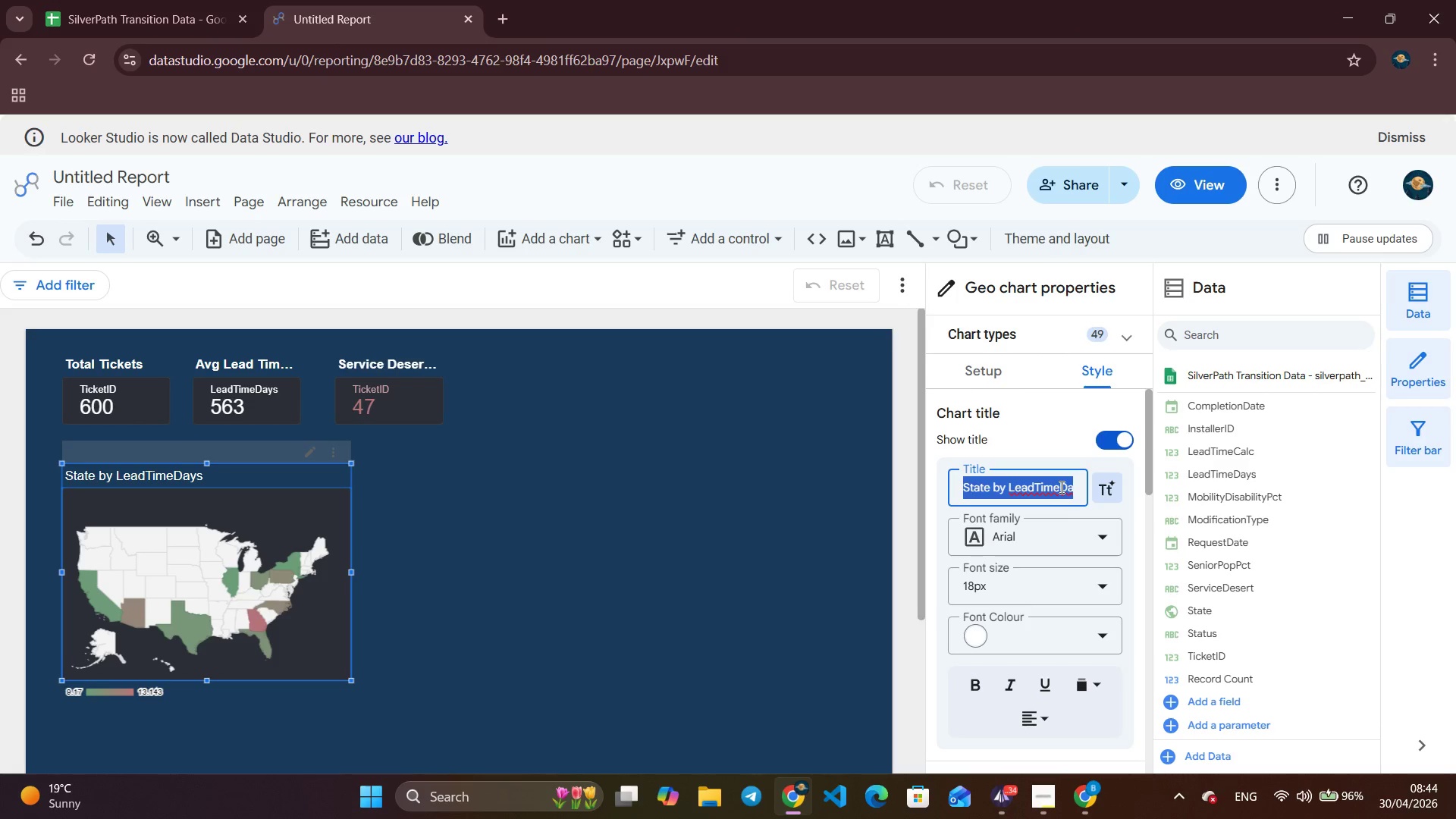 
double_click([1060, 487])
 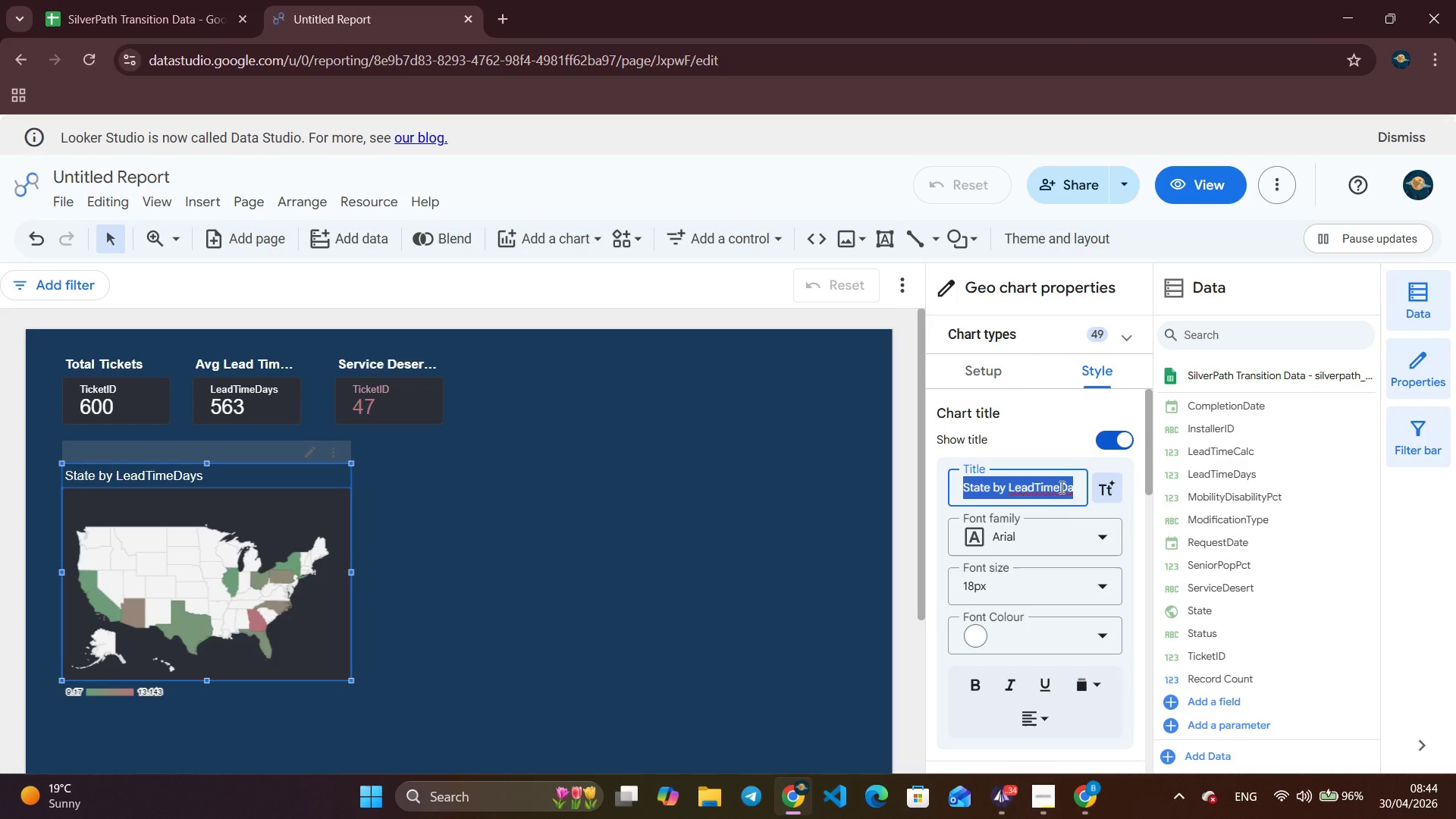 
triple_click([1060, 487])
 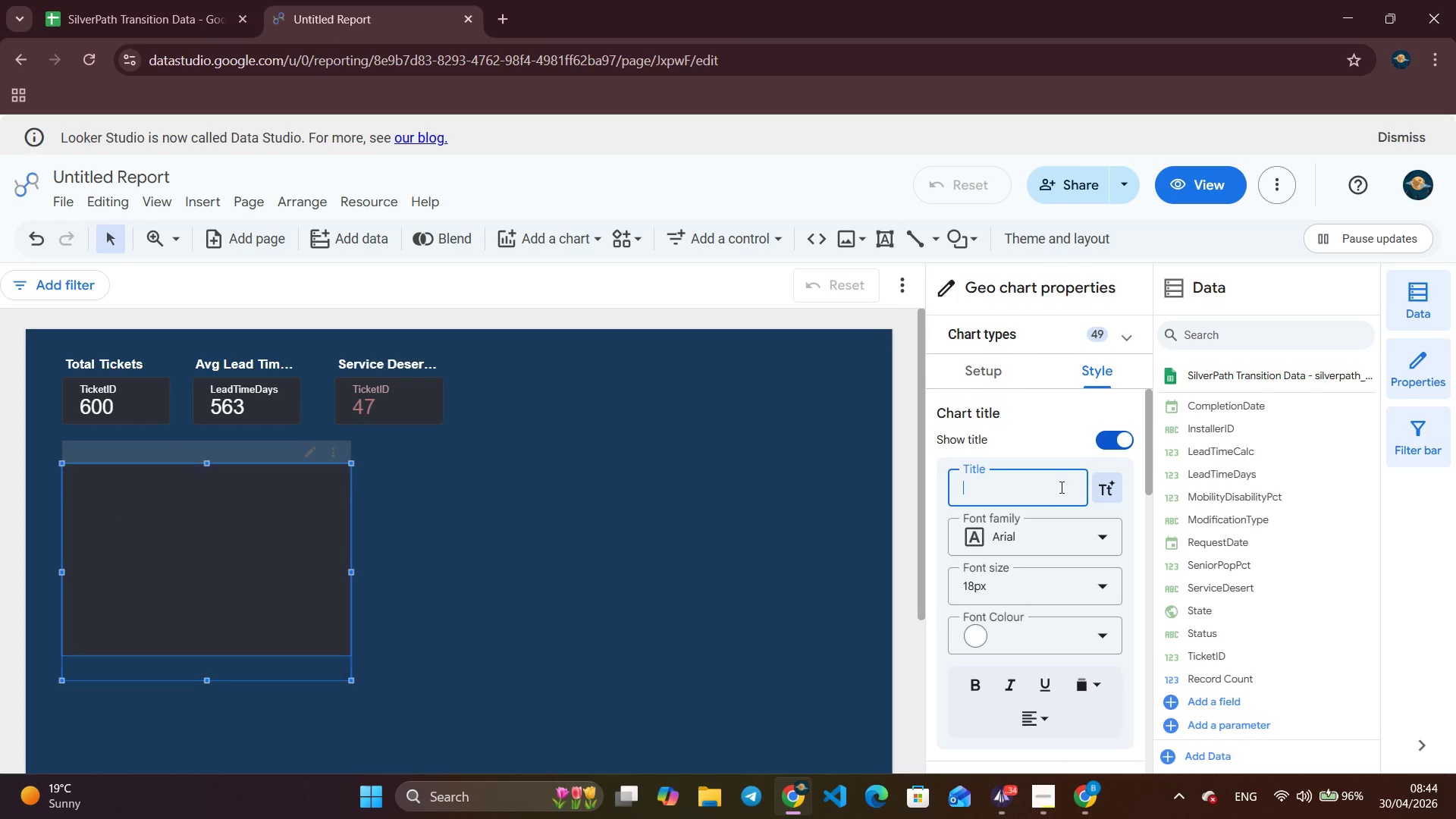 
key(Backspace)
 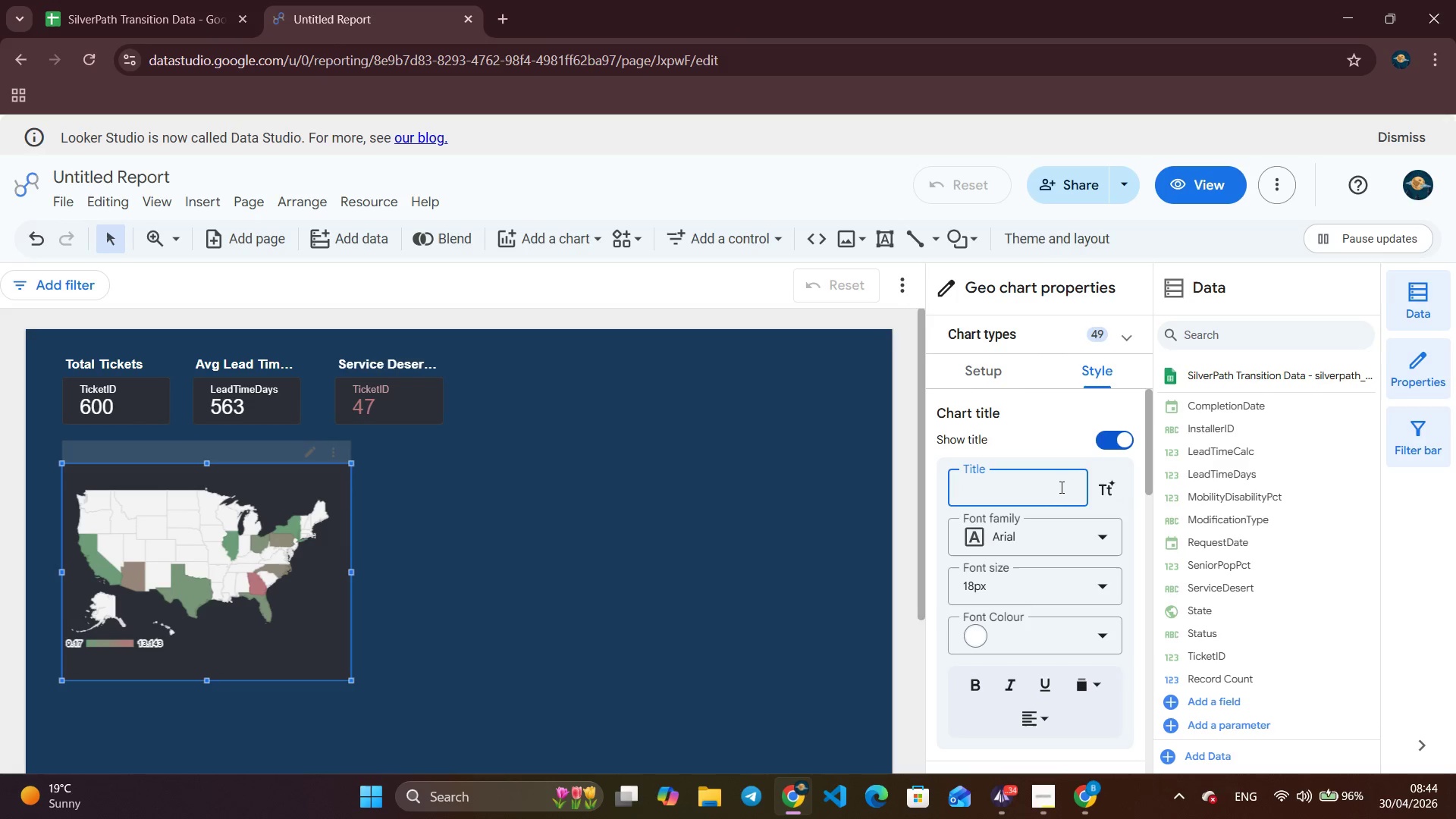 
wait(9.36)
 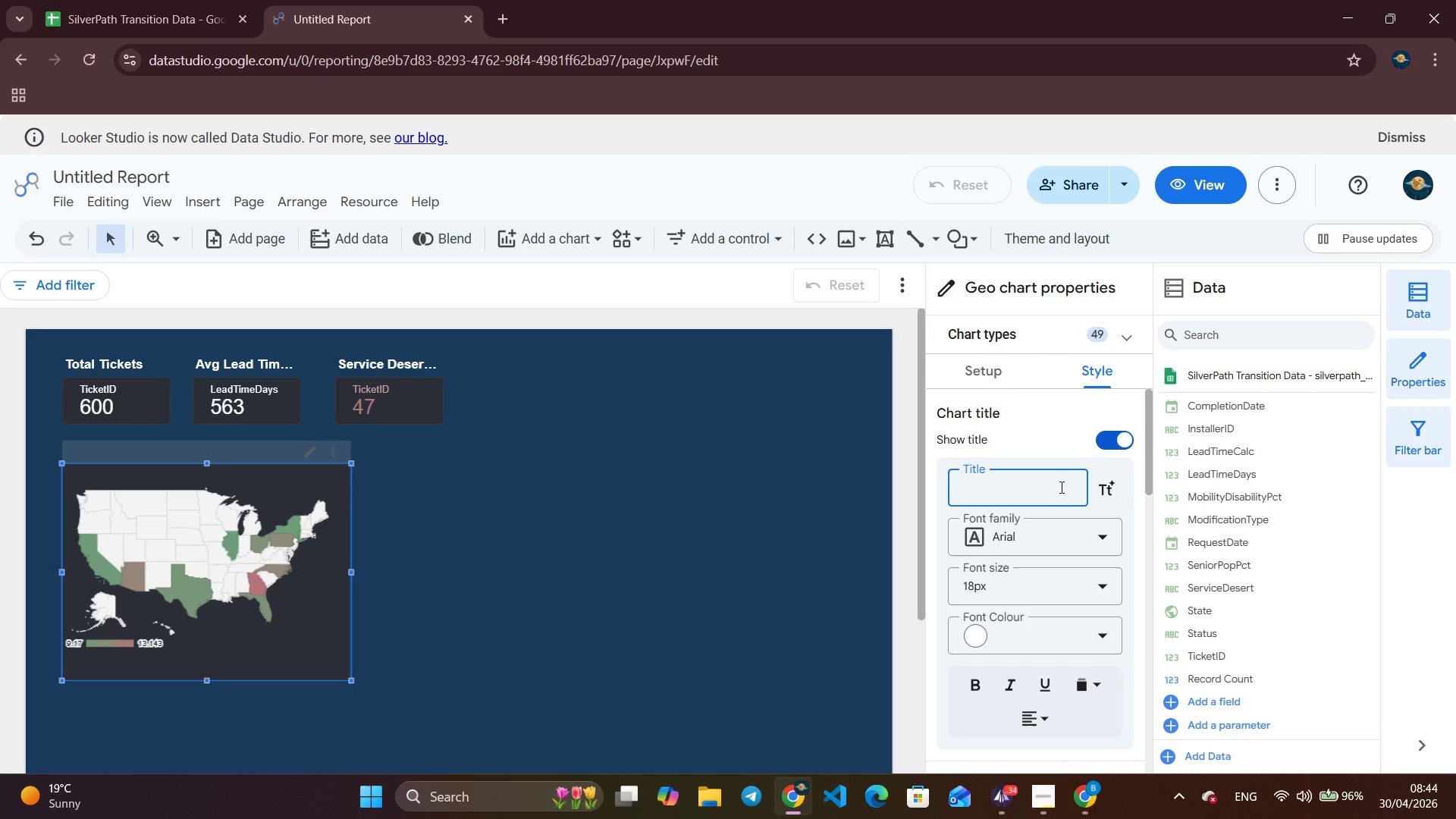 
type(Avg )
 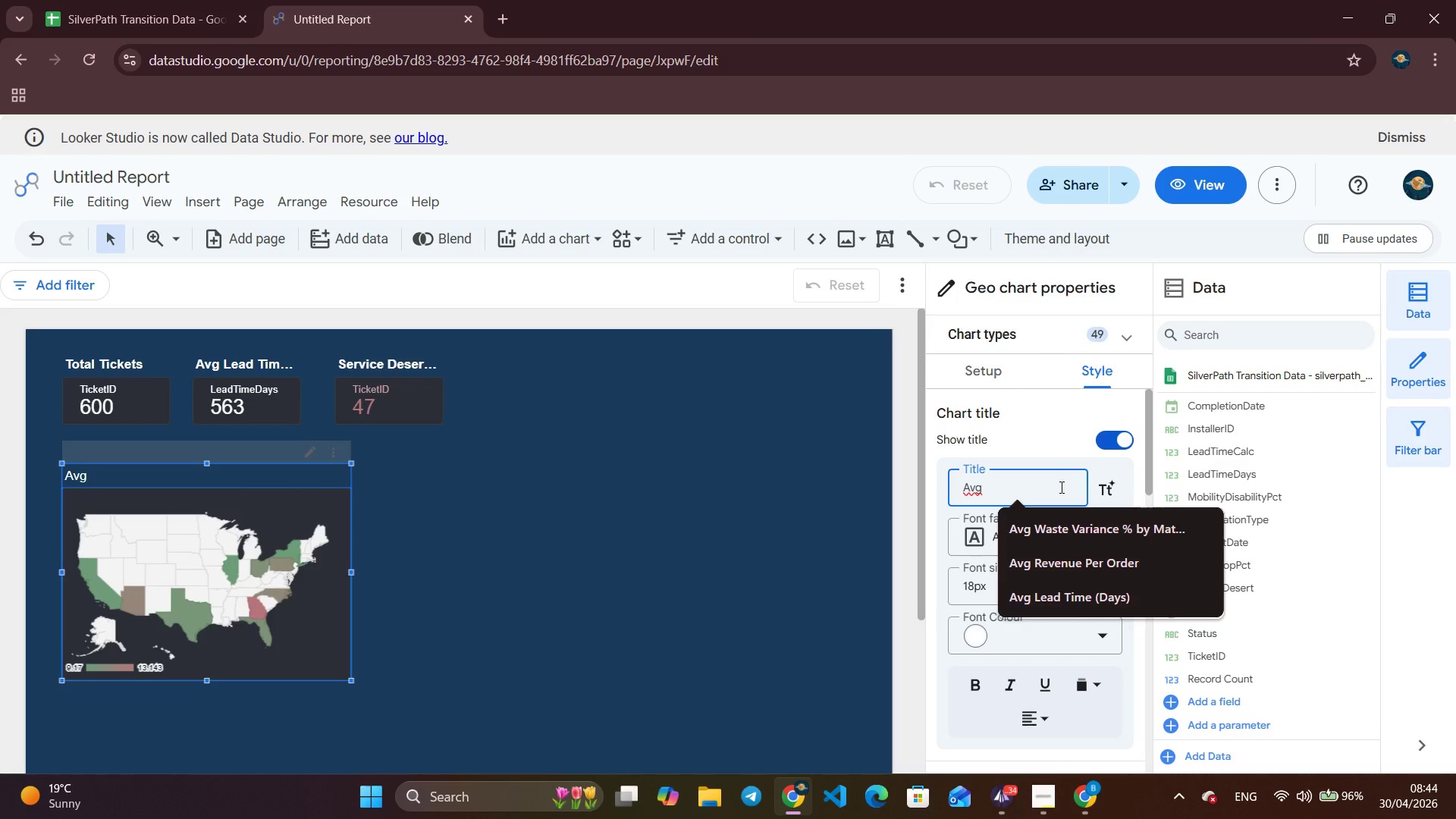 
type(Lead Time by State)
 